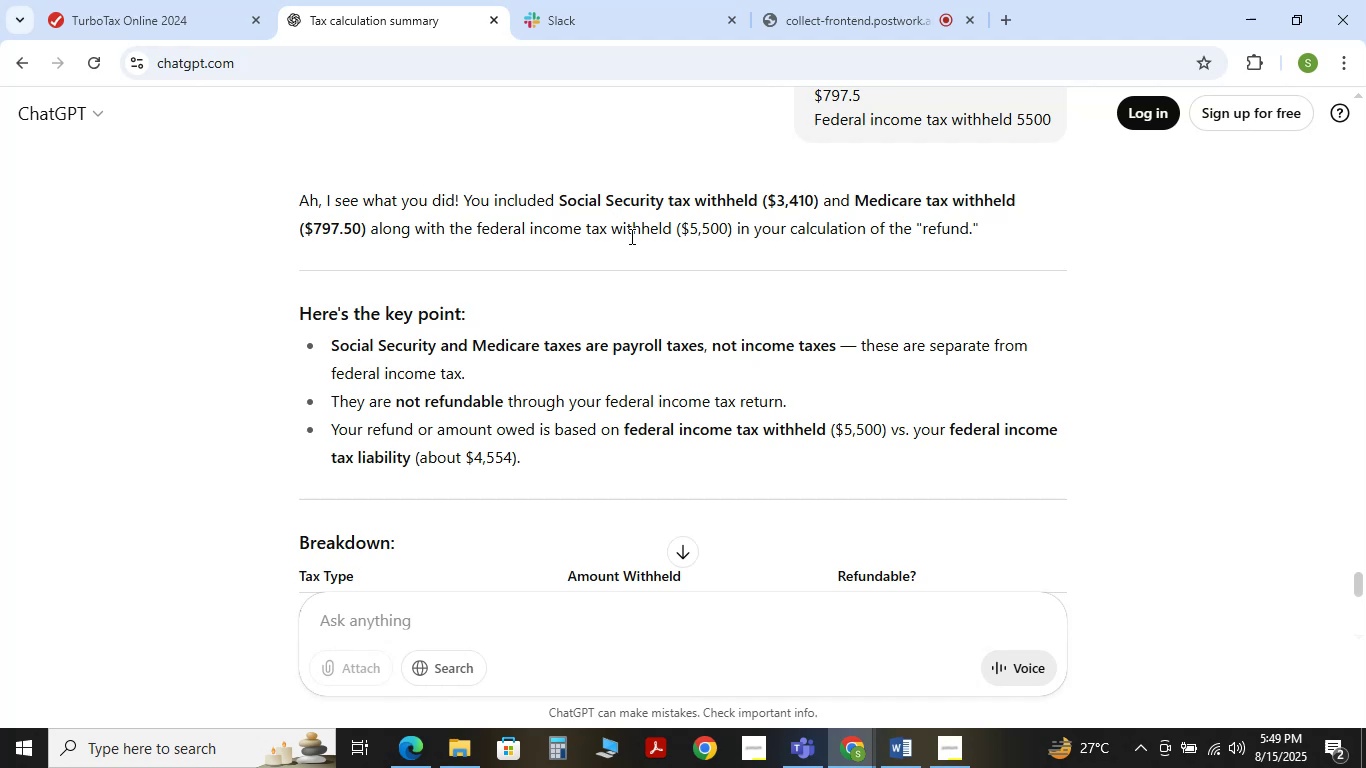 
wait(20.48)
 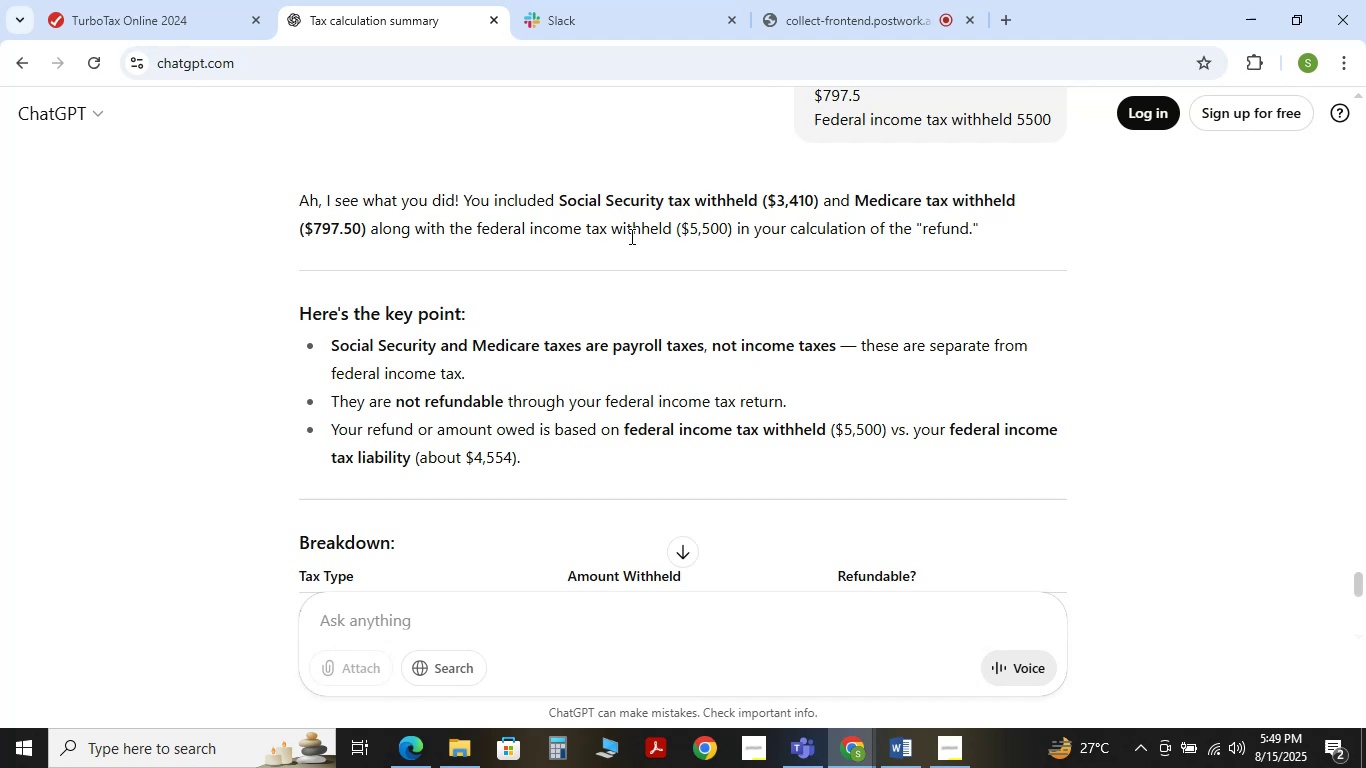 
scroll: coordinate [404, 336], scroll_direction: down, amount: 1.0
 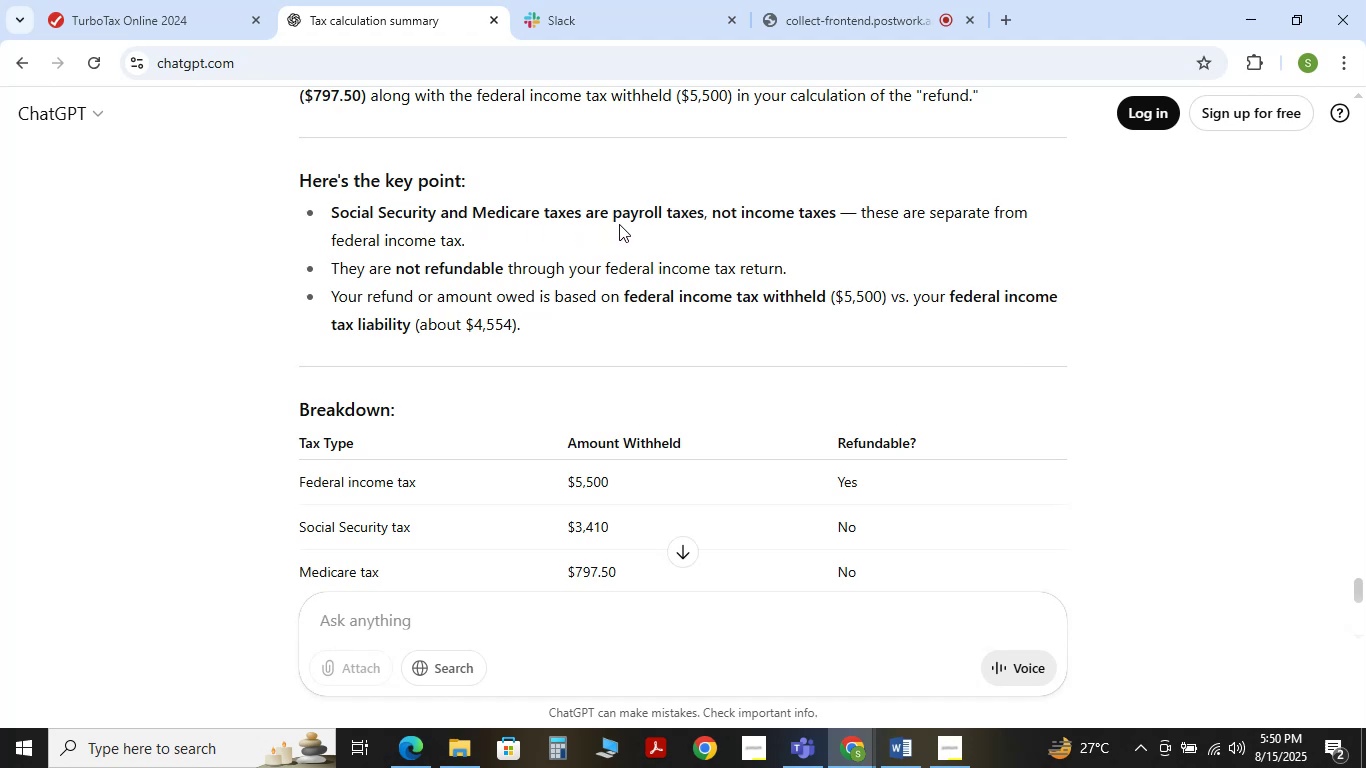 
wait(10.61)
 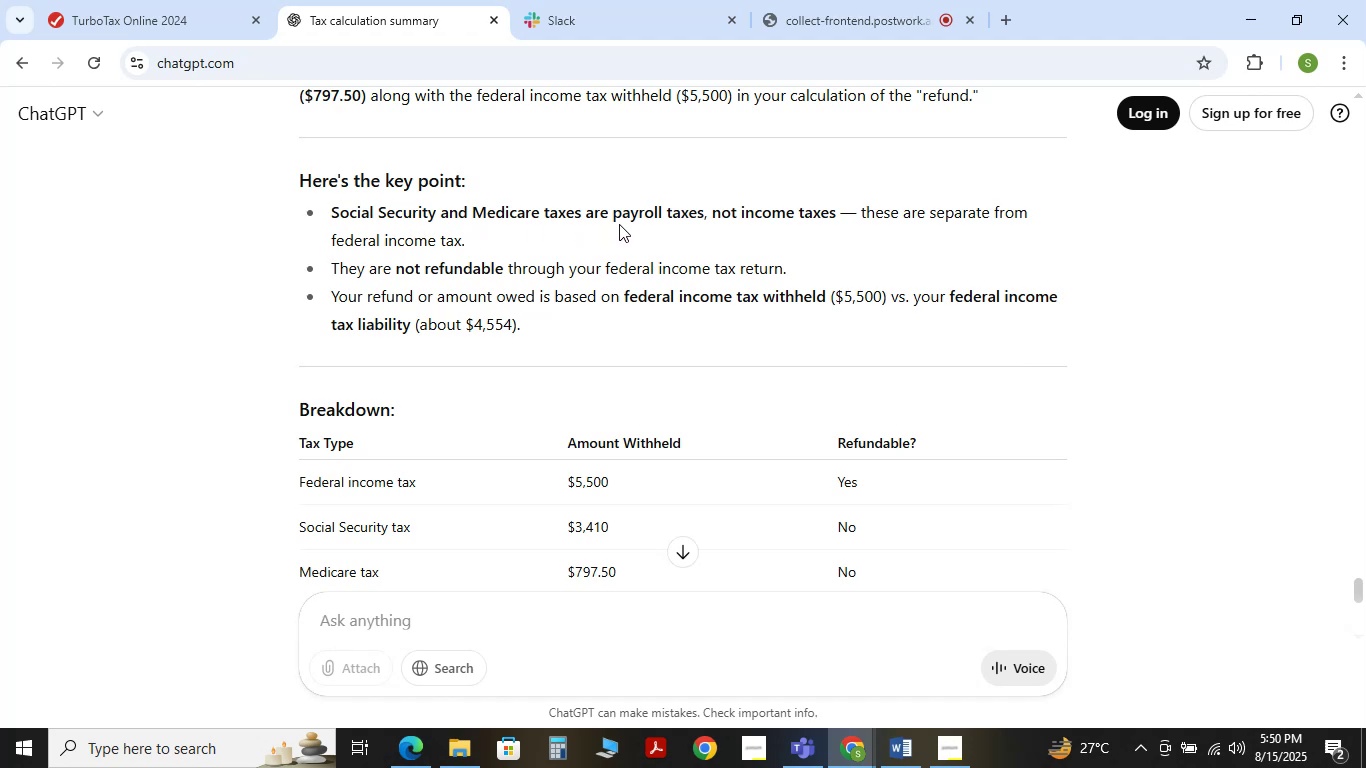 
left_click_drag(start_coordinate=[331, 245], to_coordinate=[464, 241])
 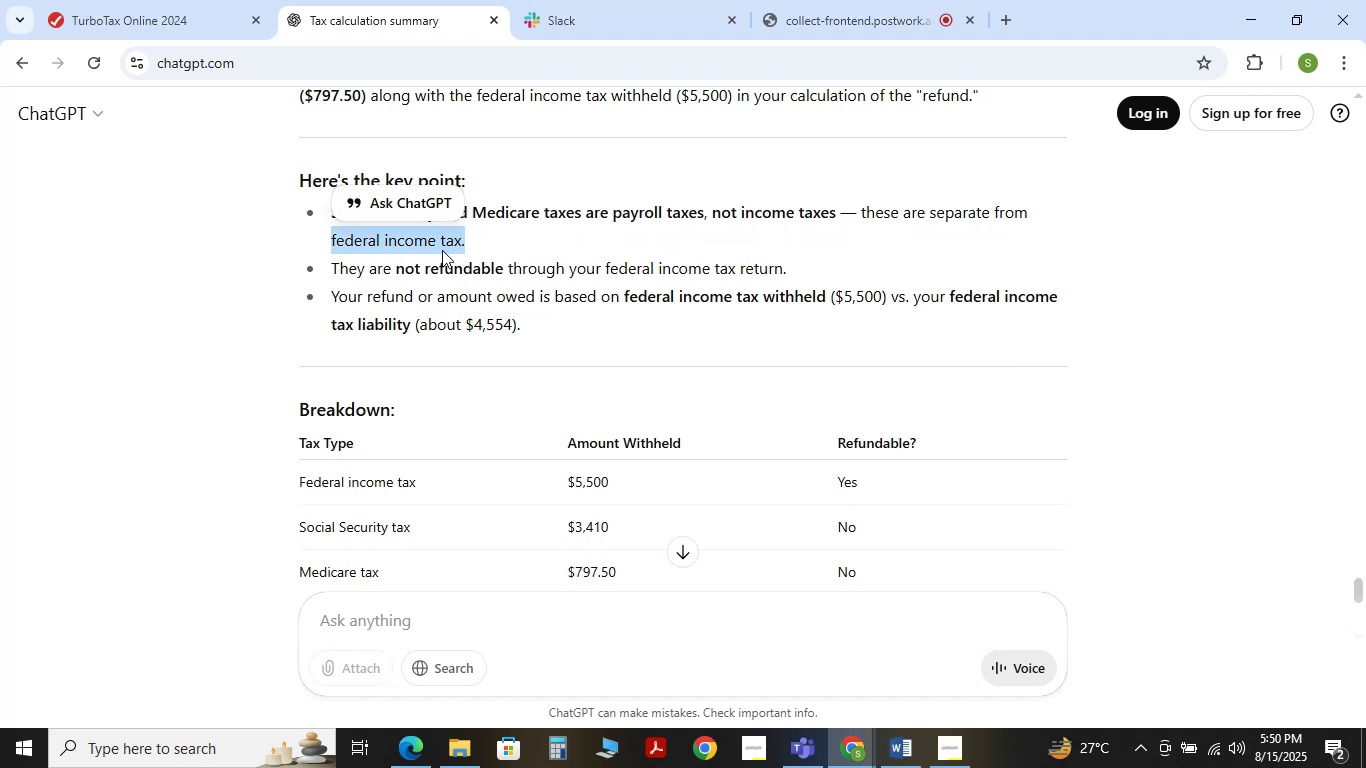 
left_click([442, 250])
 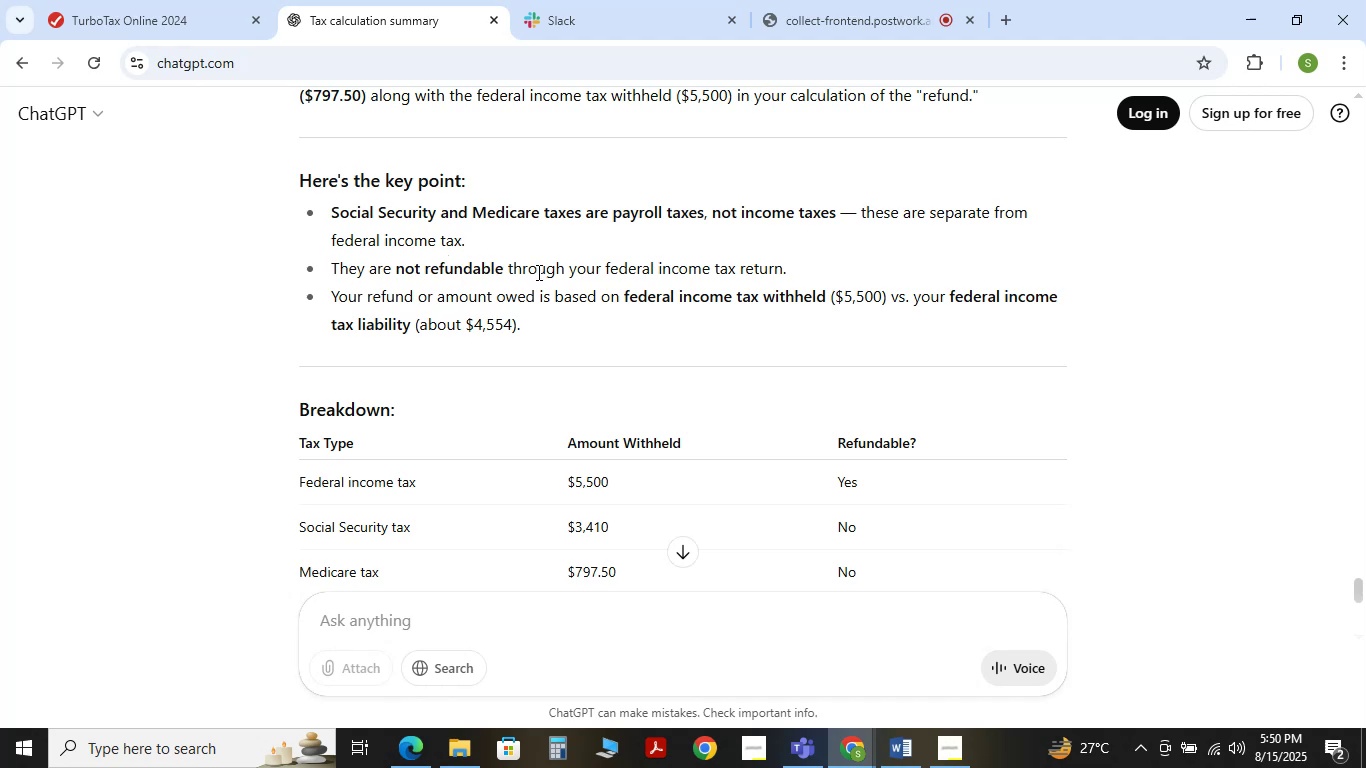 
wait(6.39)
 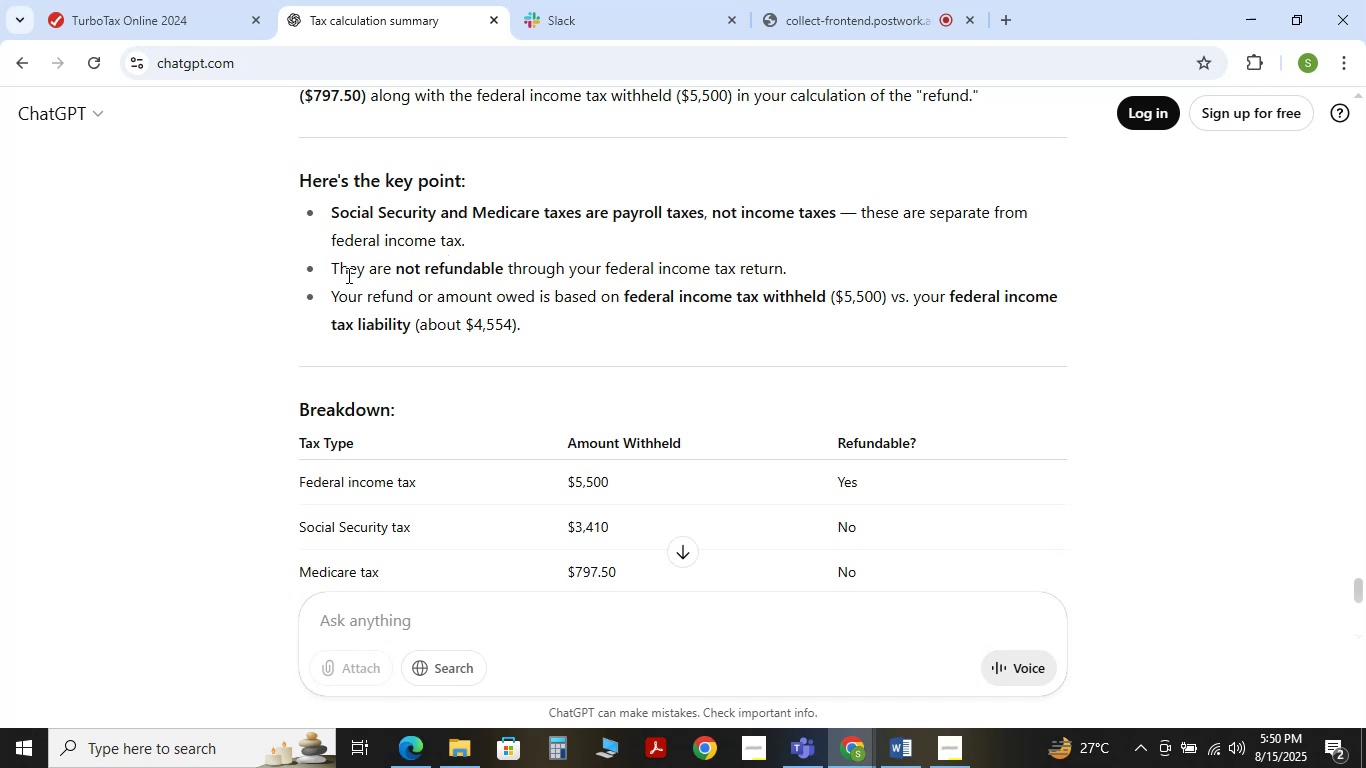 
scroll: coordinate [489, 426], scroll_direction: down, amount: 1.0
 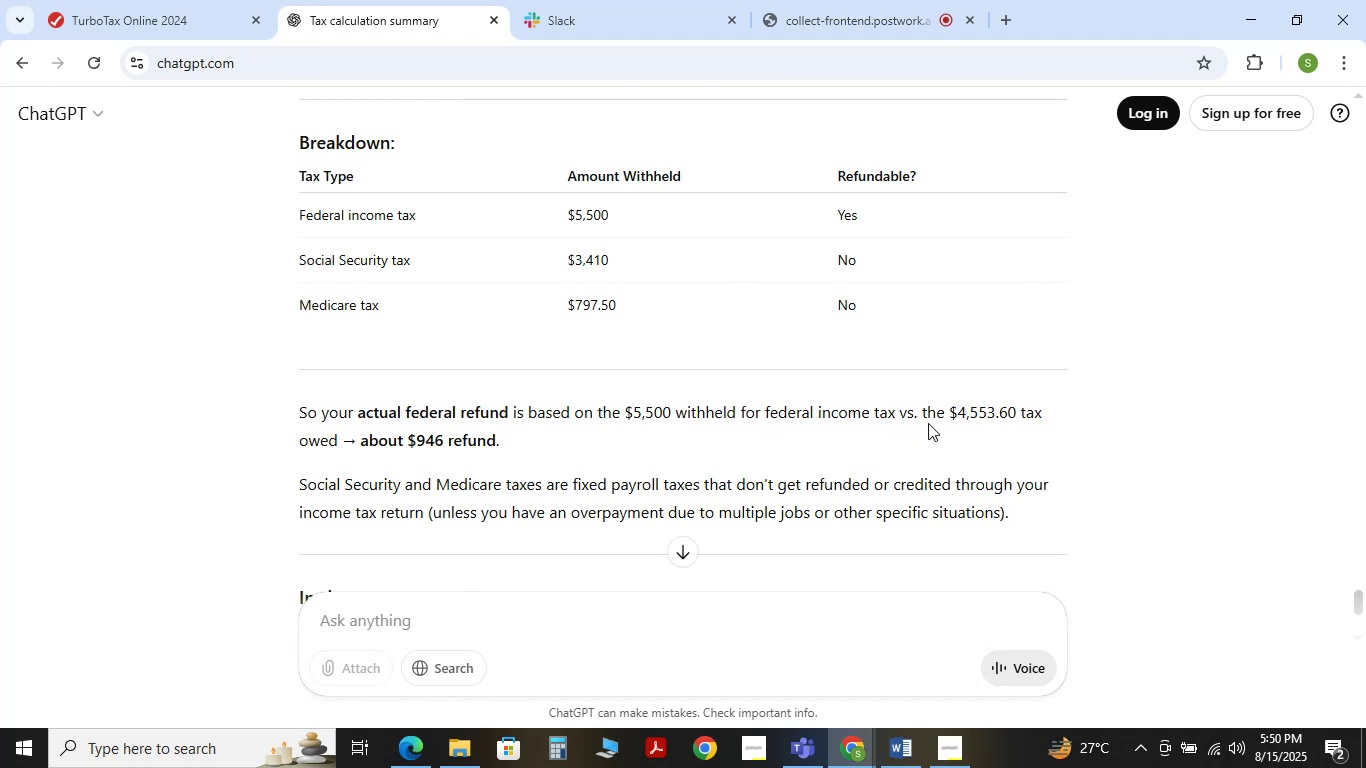 
wait(14.78)
 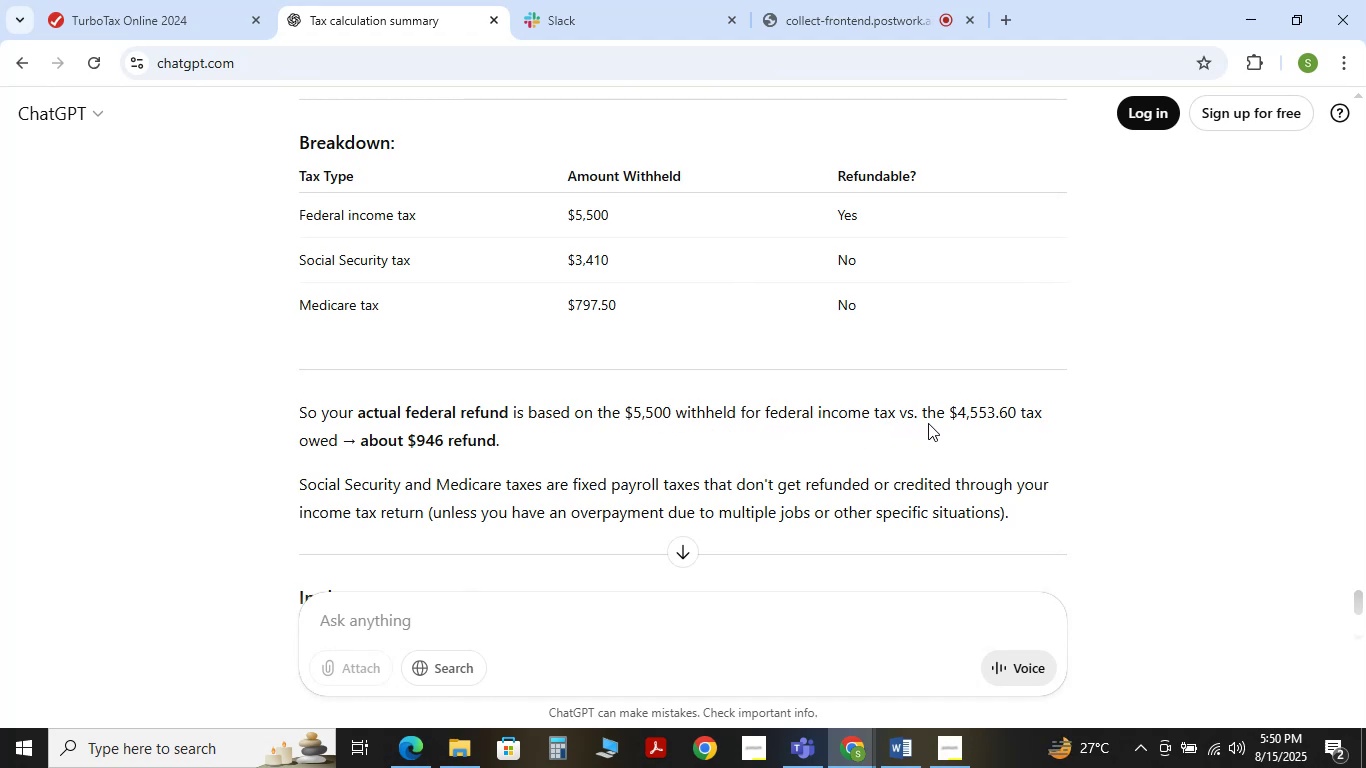 
scroll: coordinate [424, 467], scroll_direction: down, amount: 2.0
 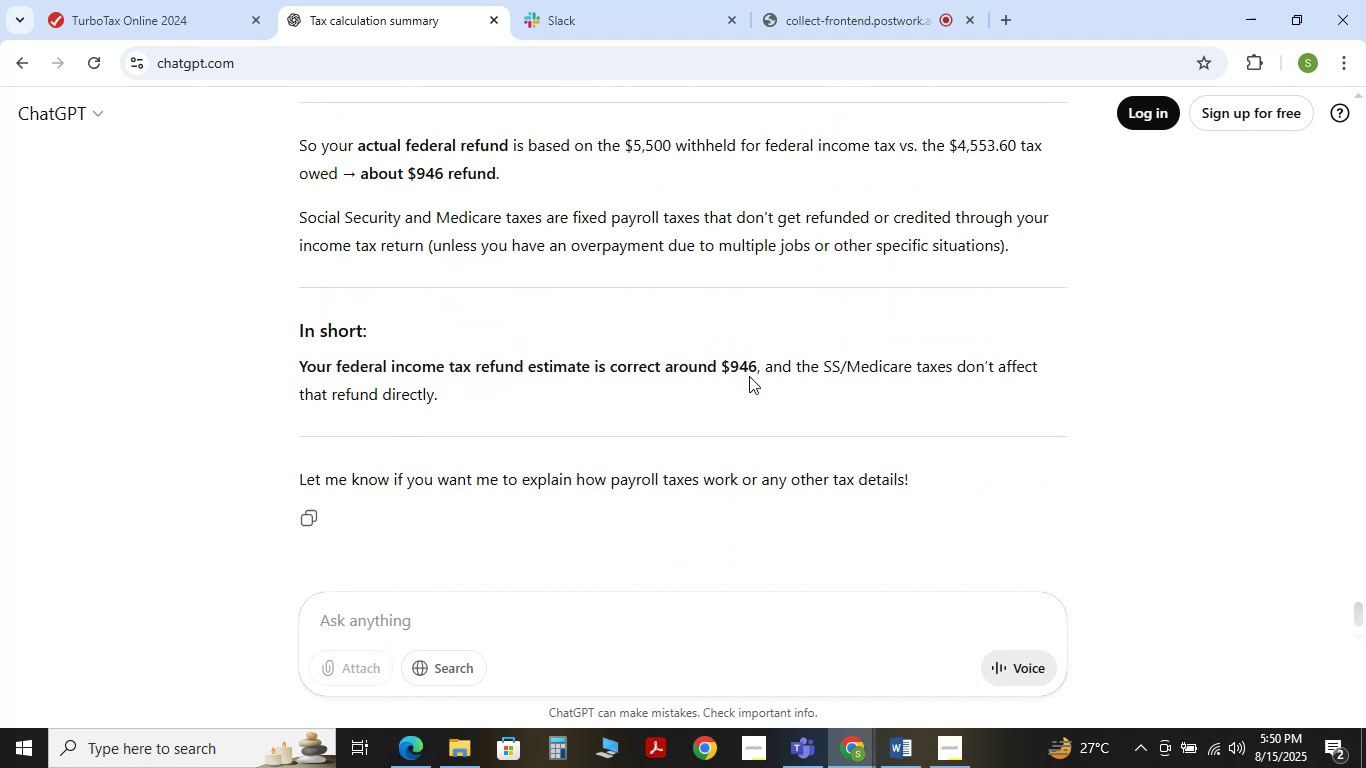 
wait(6.51)
 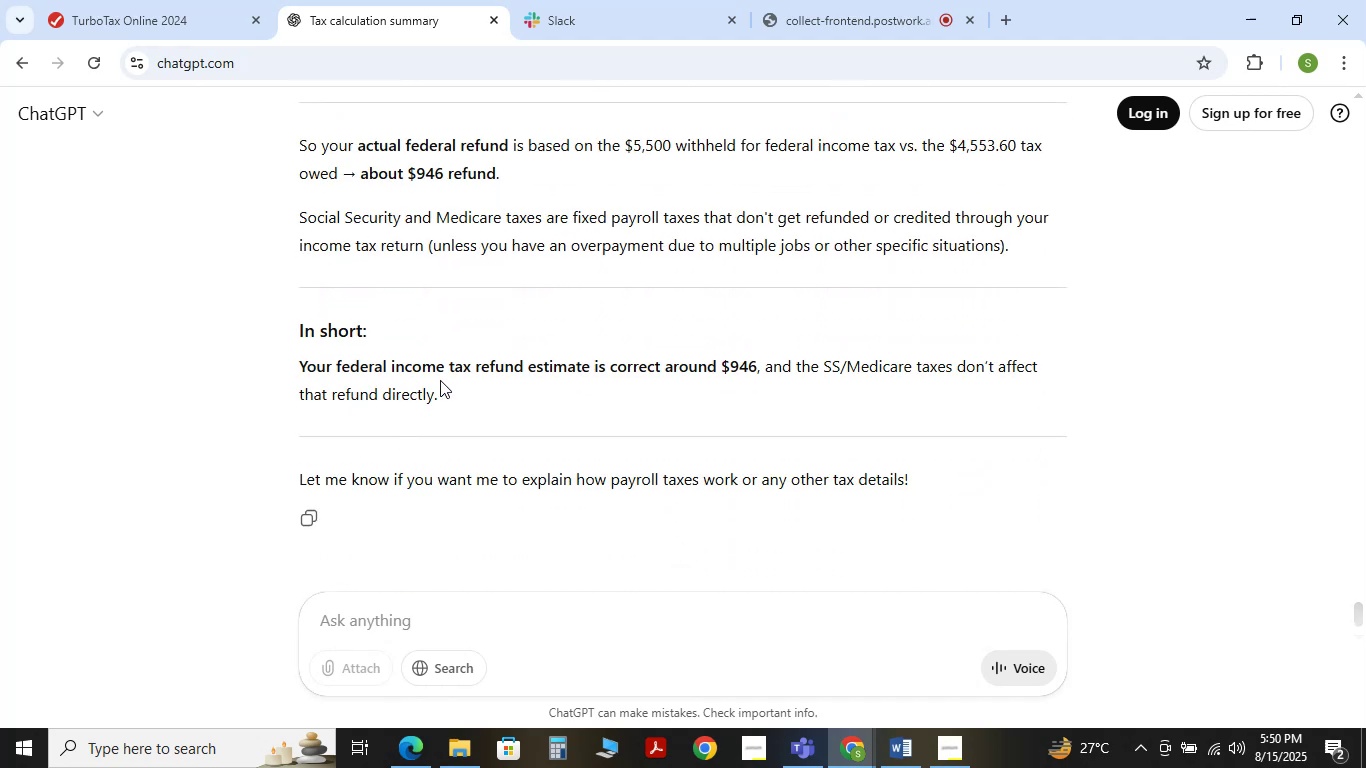 
left_click([150, 0])
 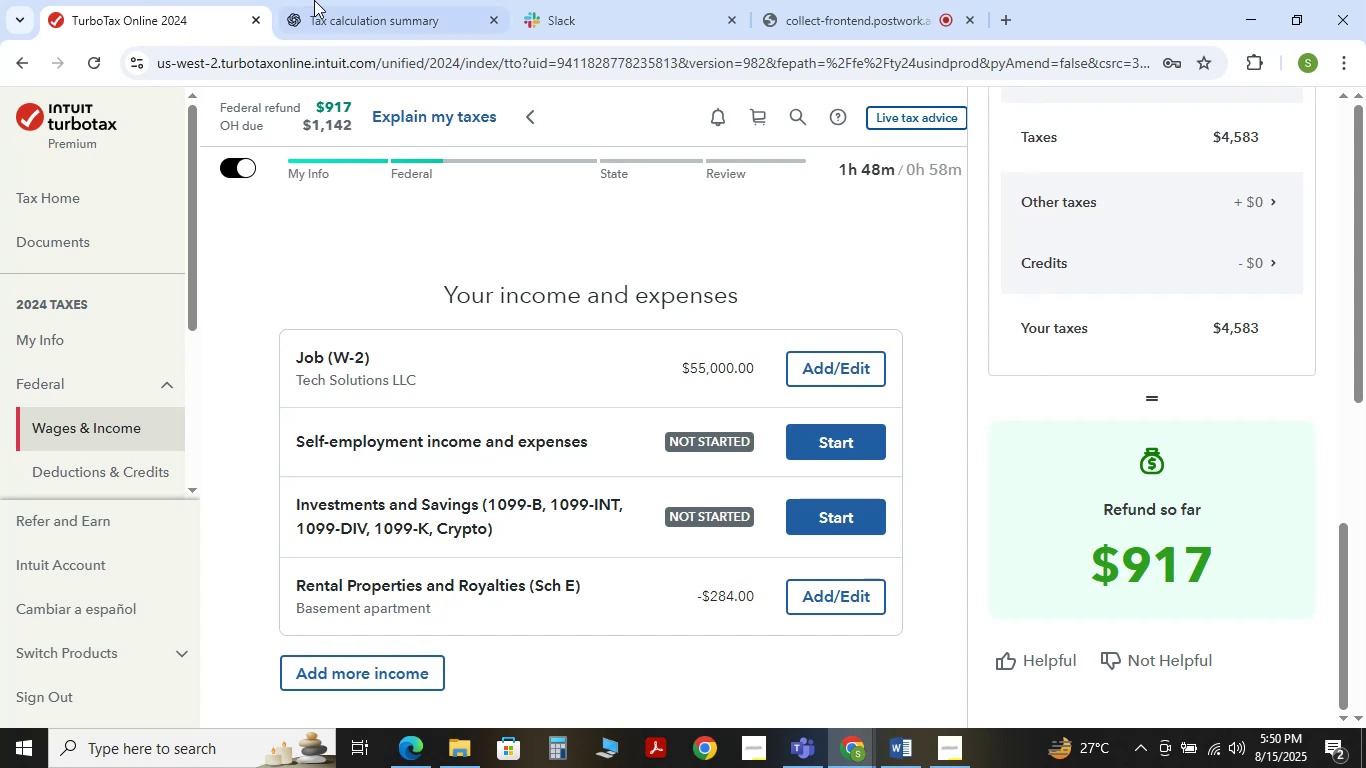 
left_click([349, 0])
 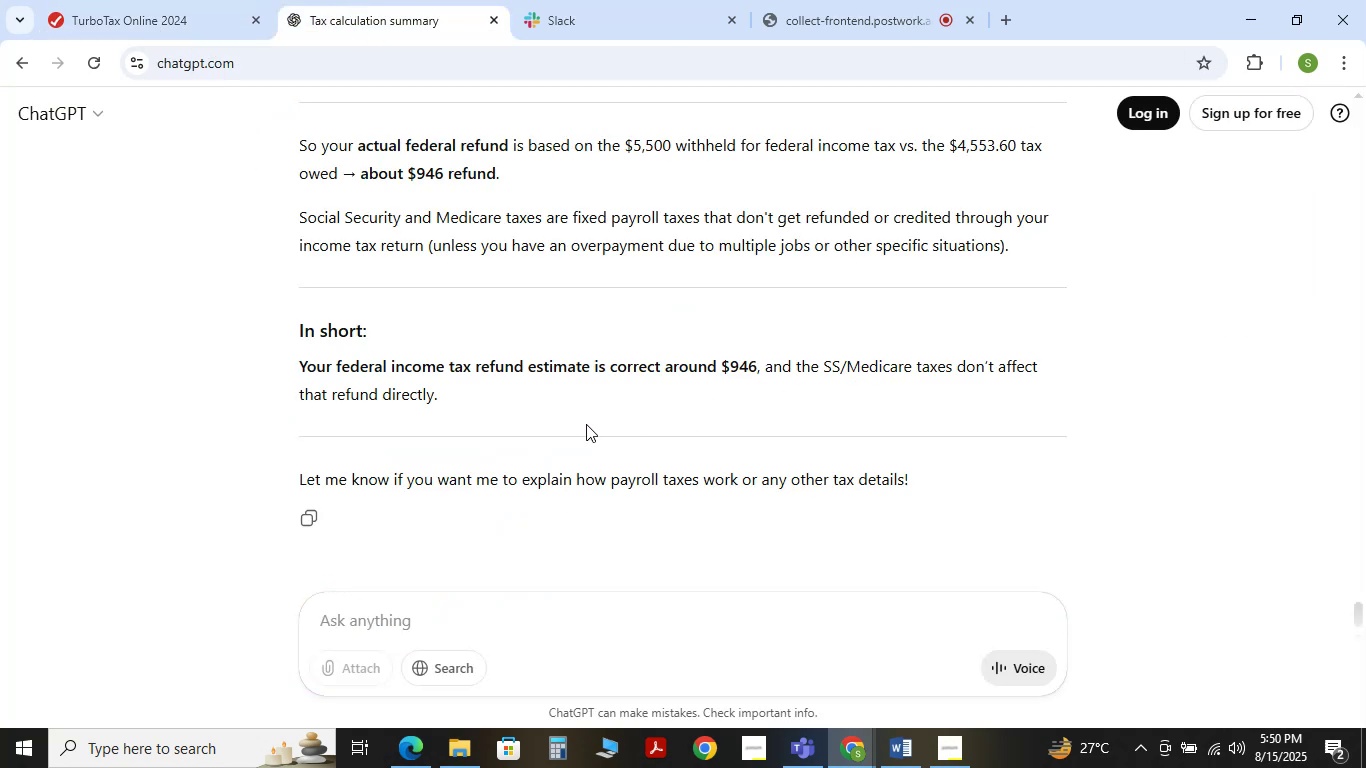 
scroll: coordinate [492, 528], scroll_direction: down, amount: 1.0
 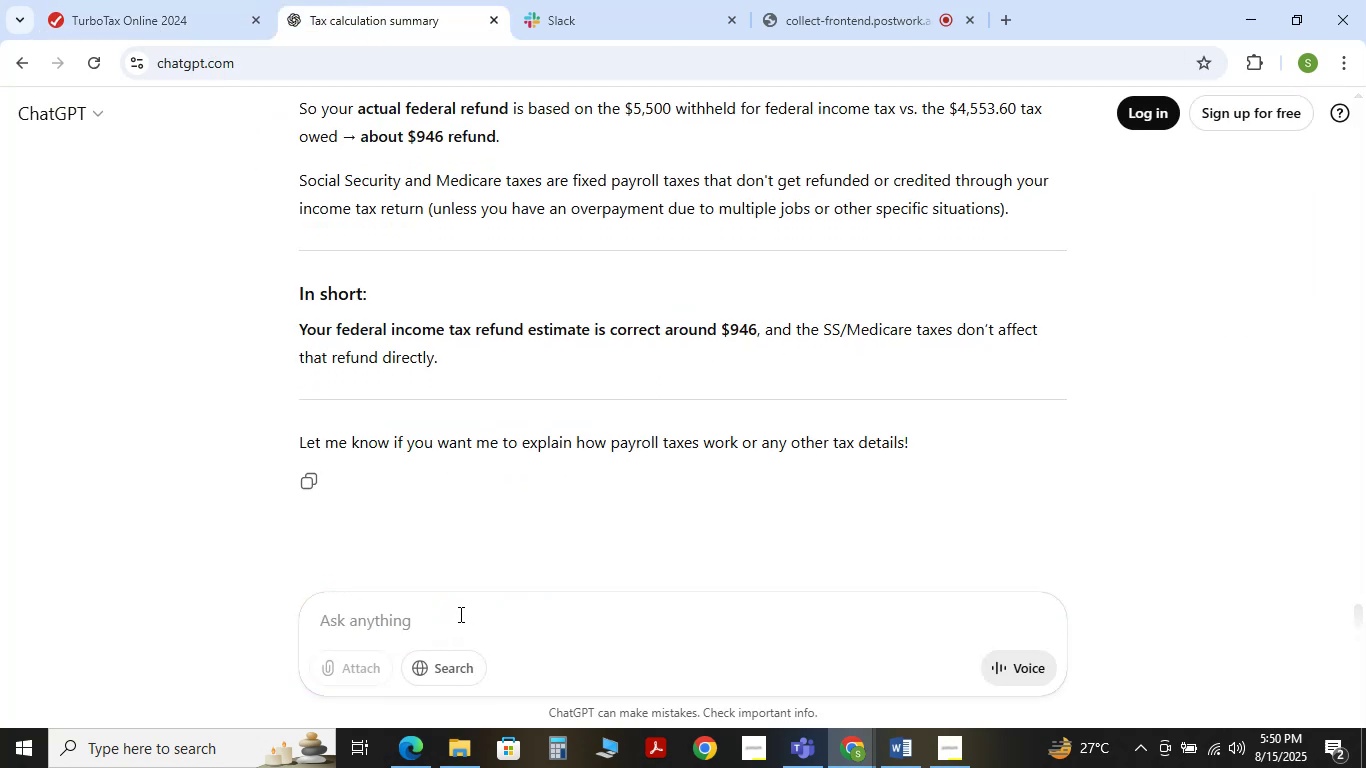 
left_click([459, 614])
 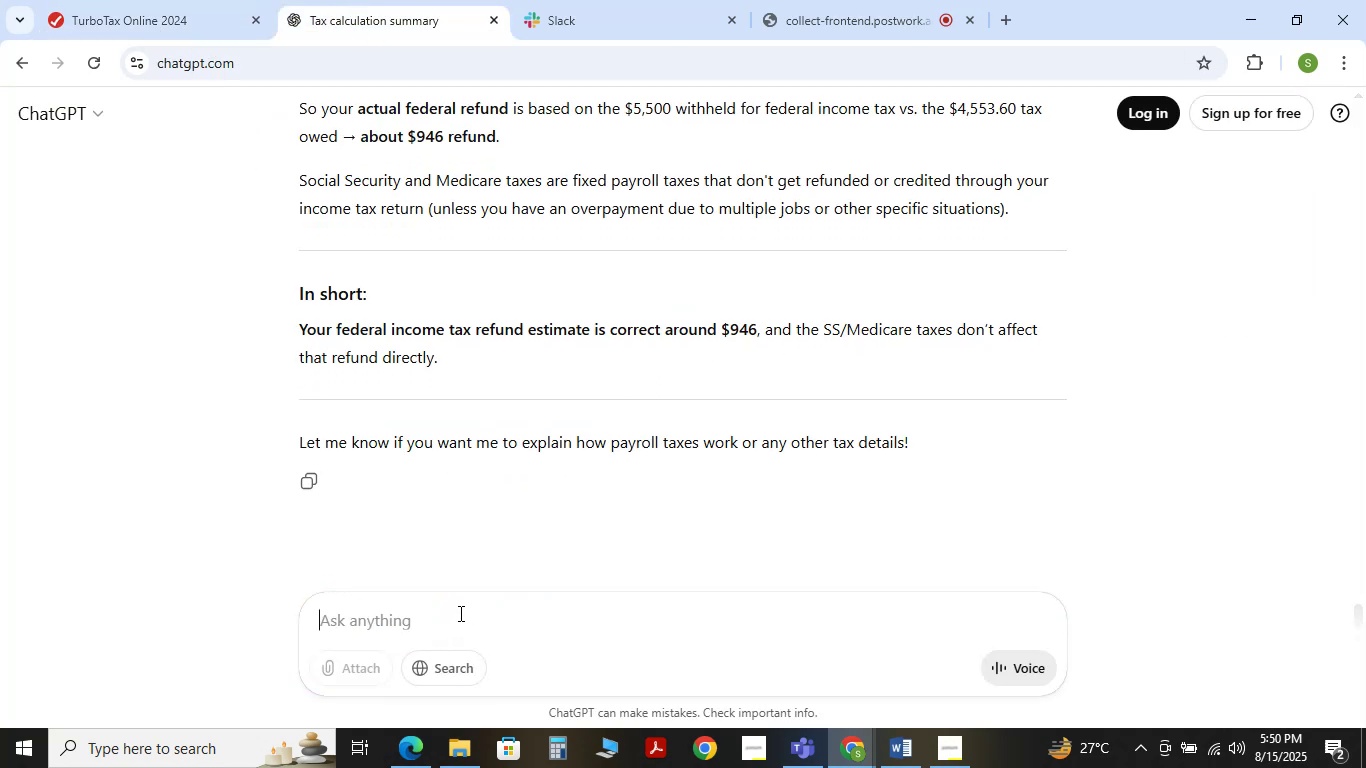 
type(what we )
key(Backspace)
key(Backspace)
key(Backspace)
type(i do )
key(Backspace)
type(.is i ,)
key(Backspace)
type(made mistake or you)
 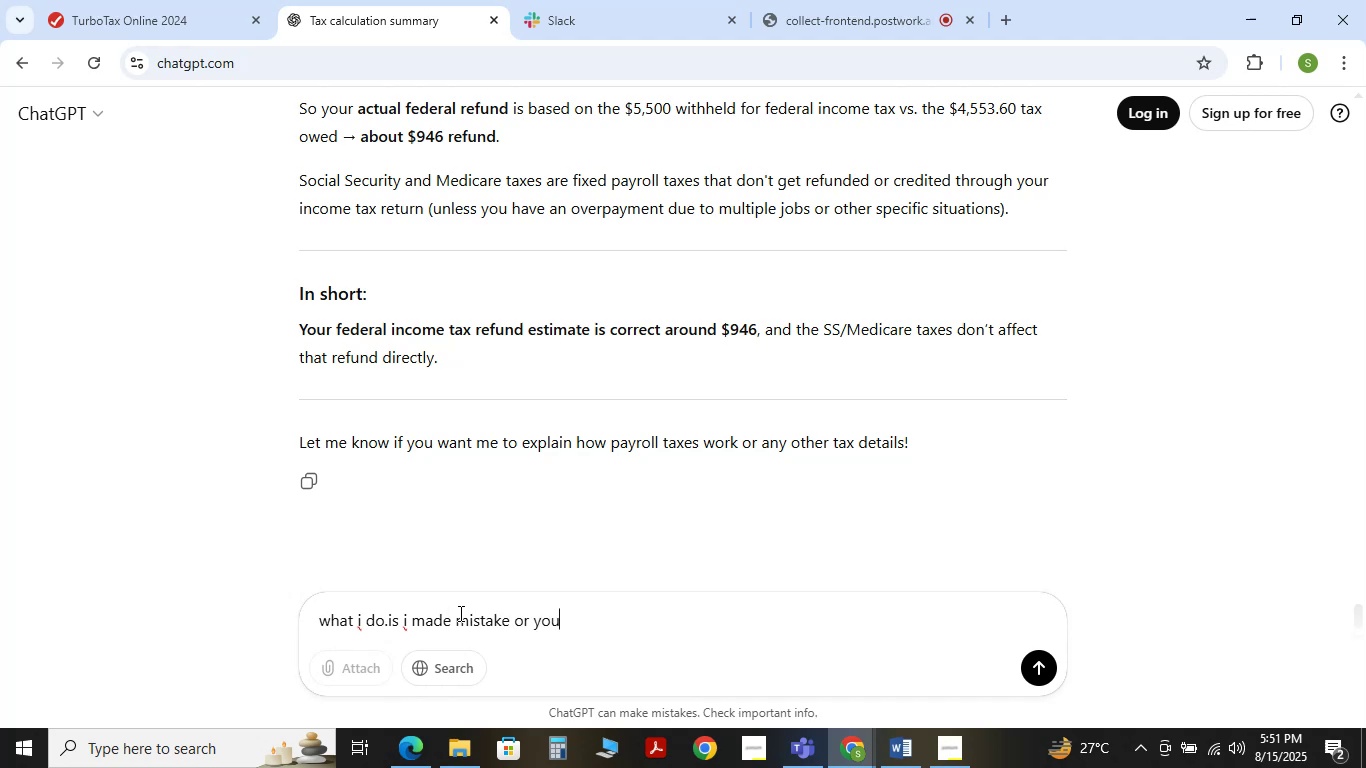 
key(Enter)
 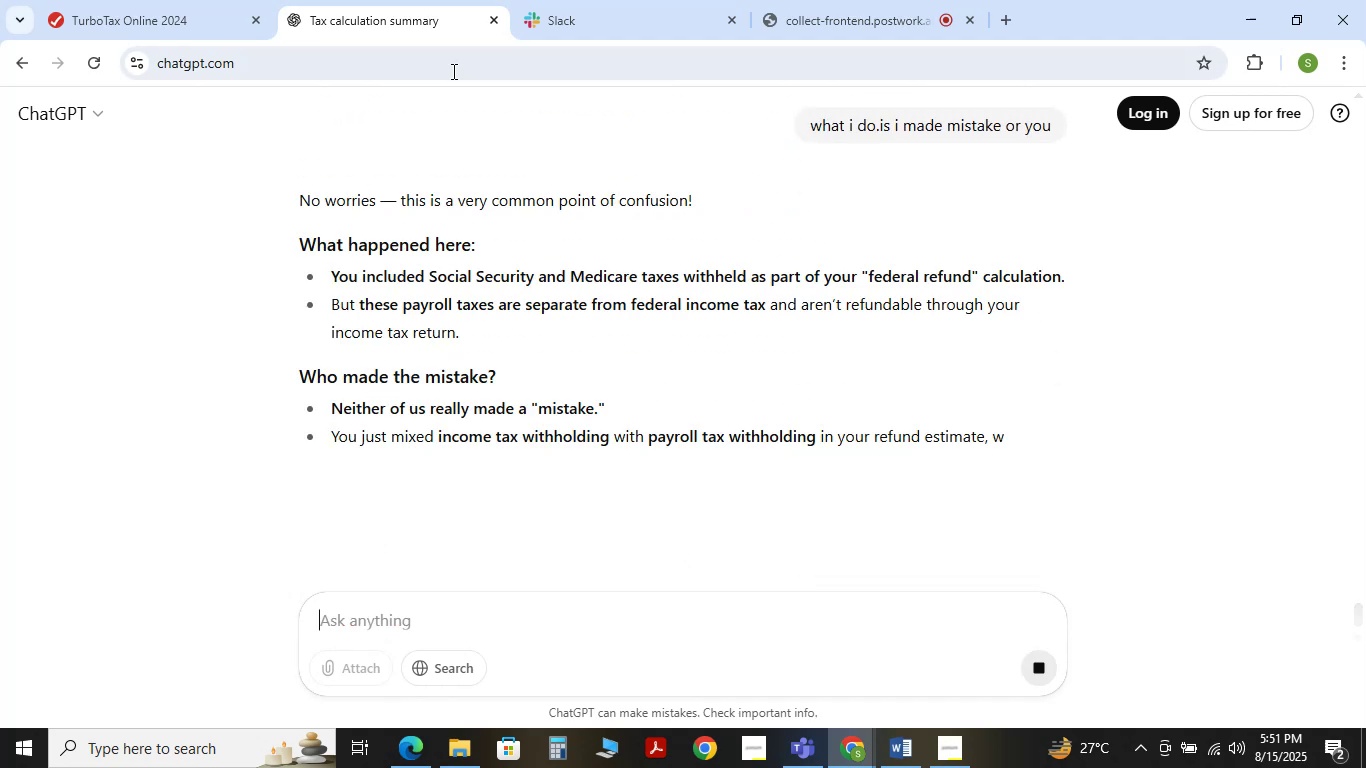 
scroll: coordinate [533, 225], scroll_direction: down, amount: 1.0
 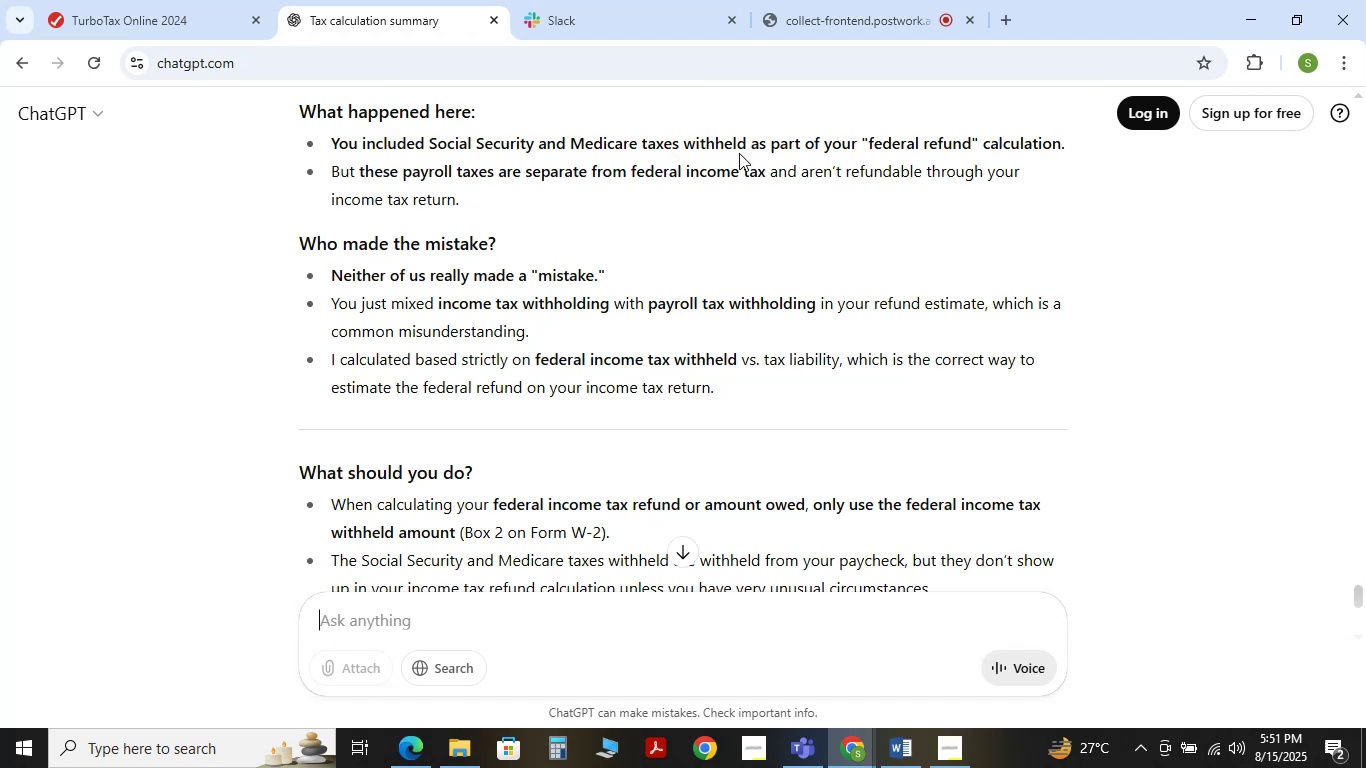 
wait(10.58)
 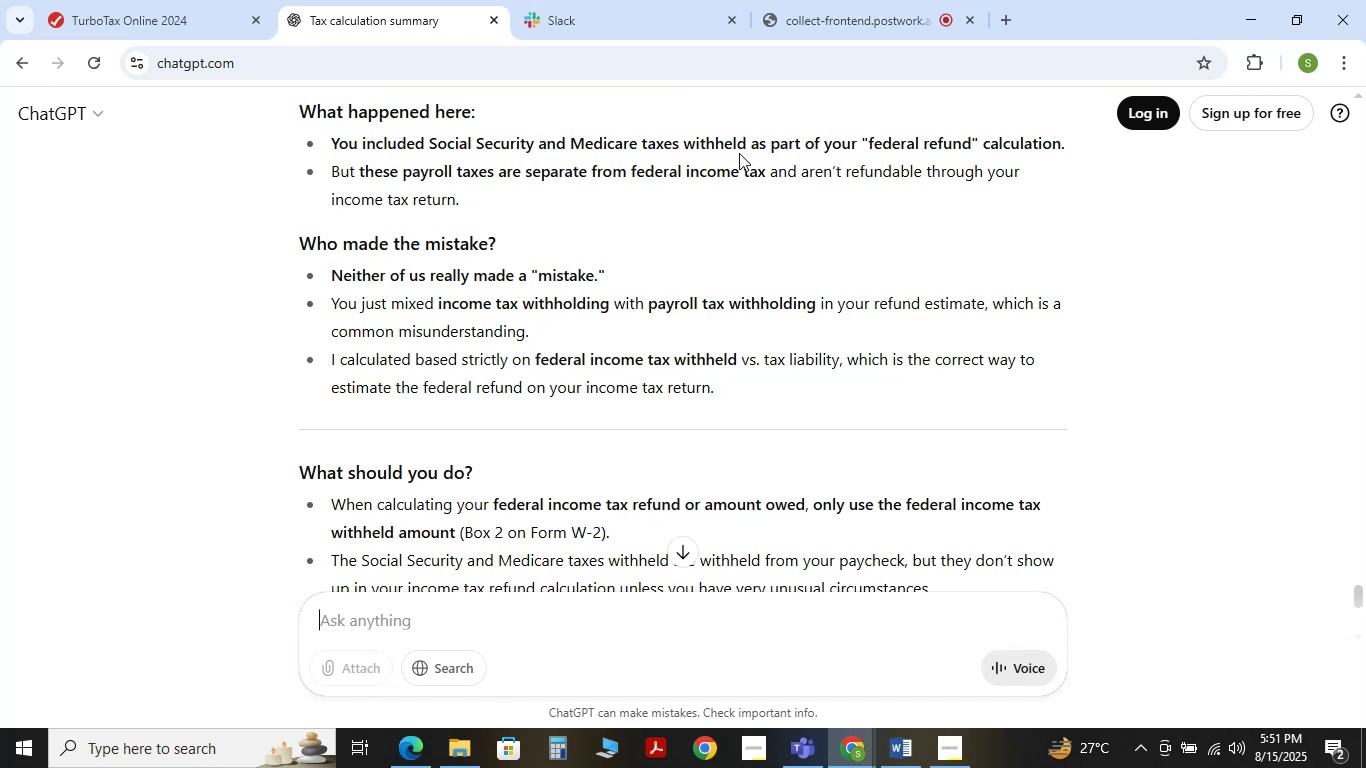 
key(Space)
 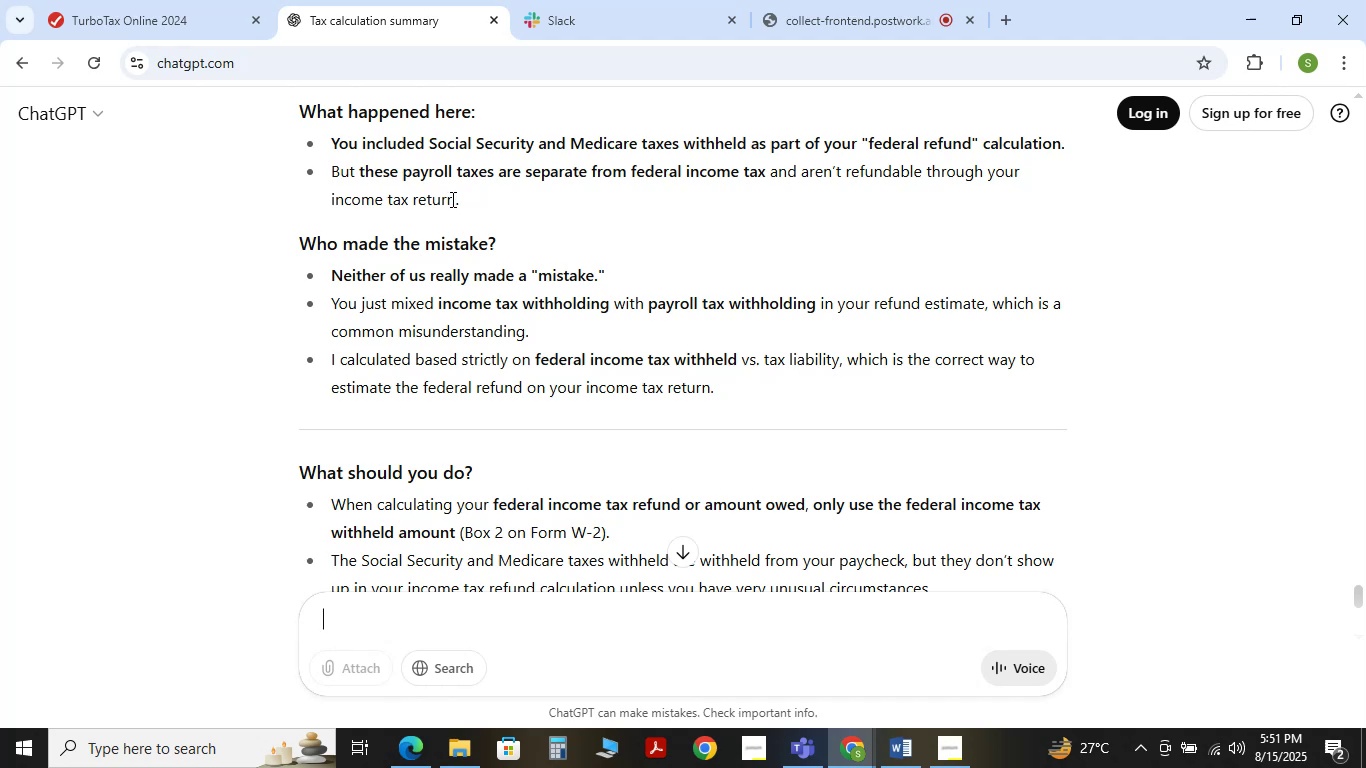 
hold_key(key=Space, duration=1.14)
 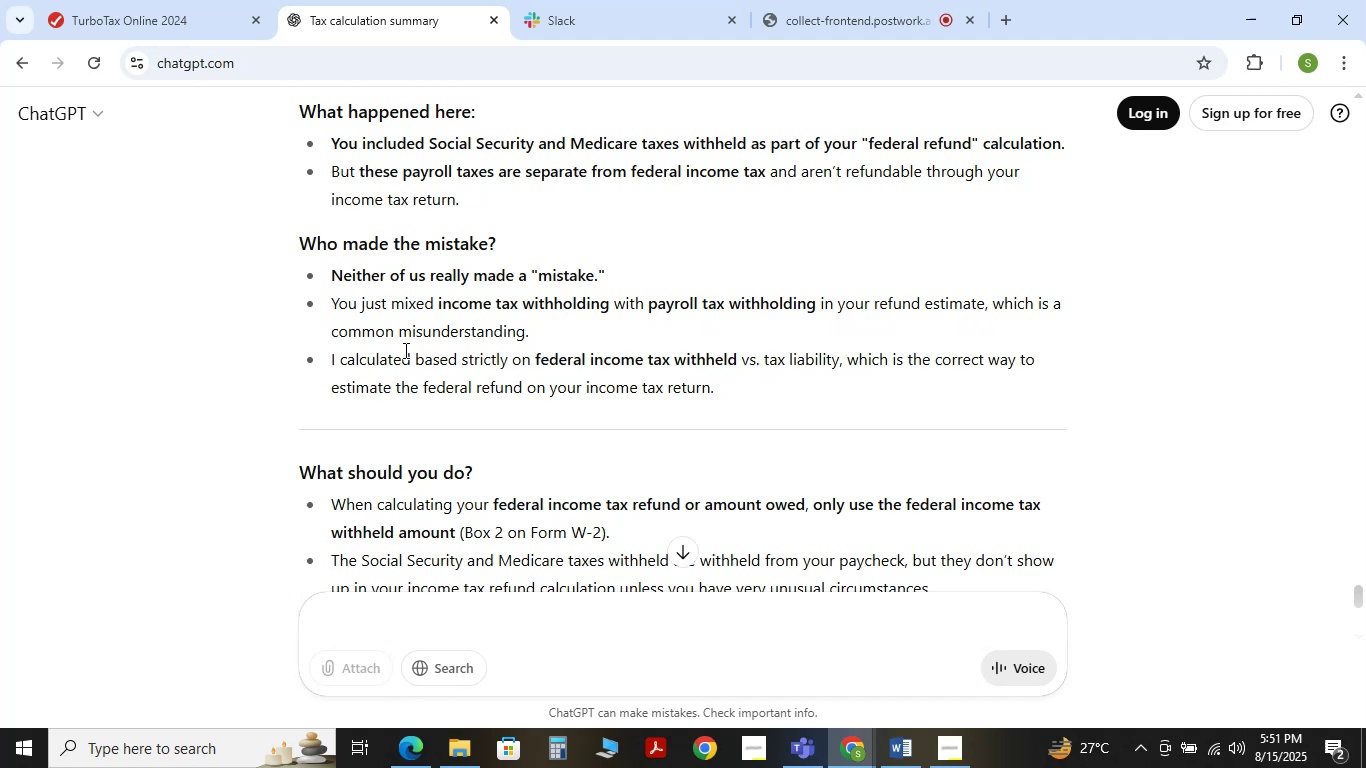 
wait(26.21)
 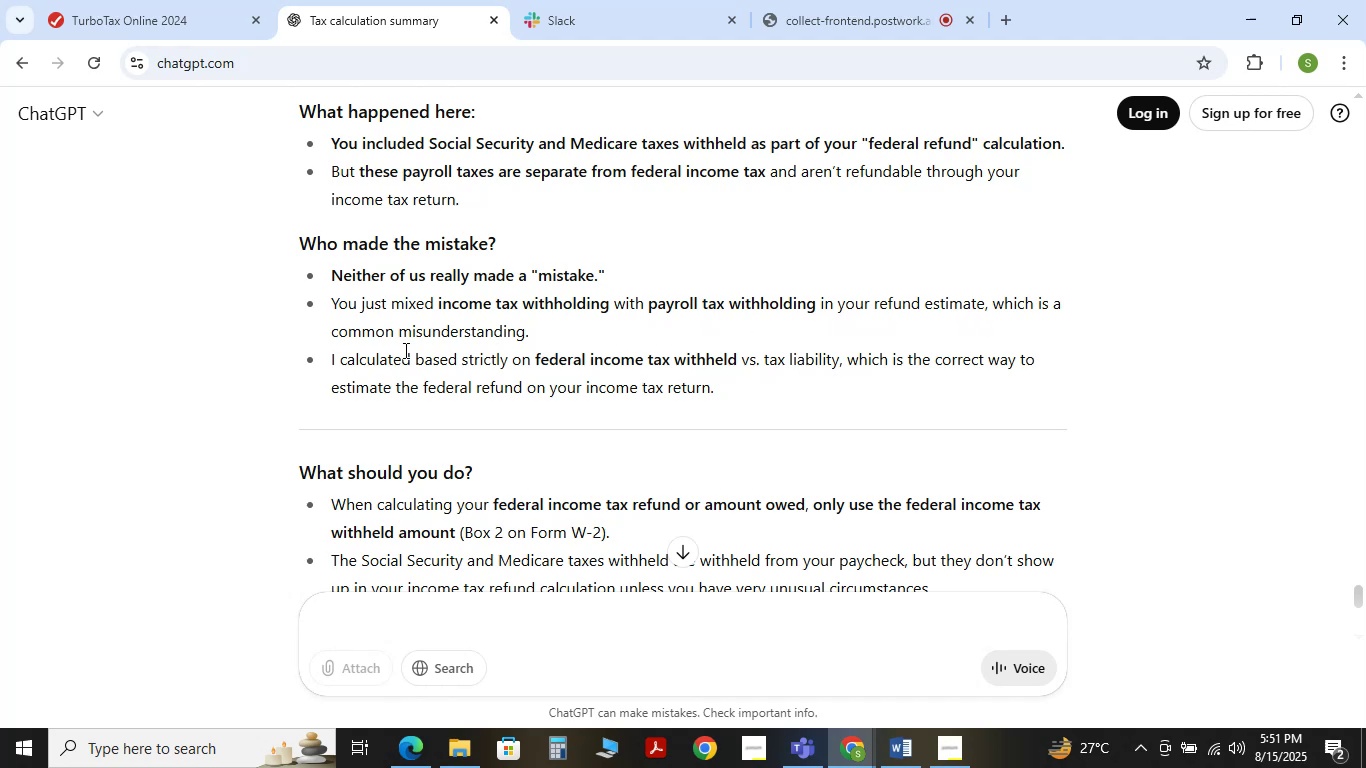 
scroll: coordinate [431, 436], scroll_direction: down, amount: 1.0
 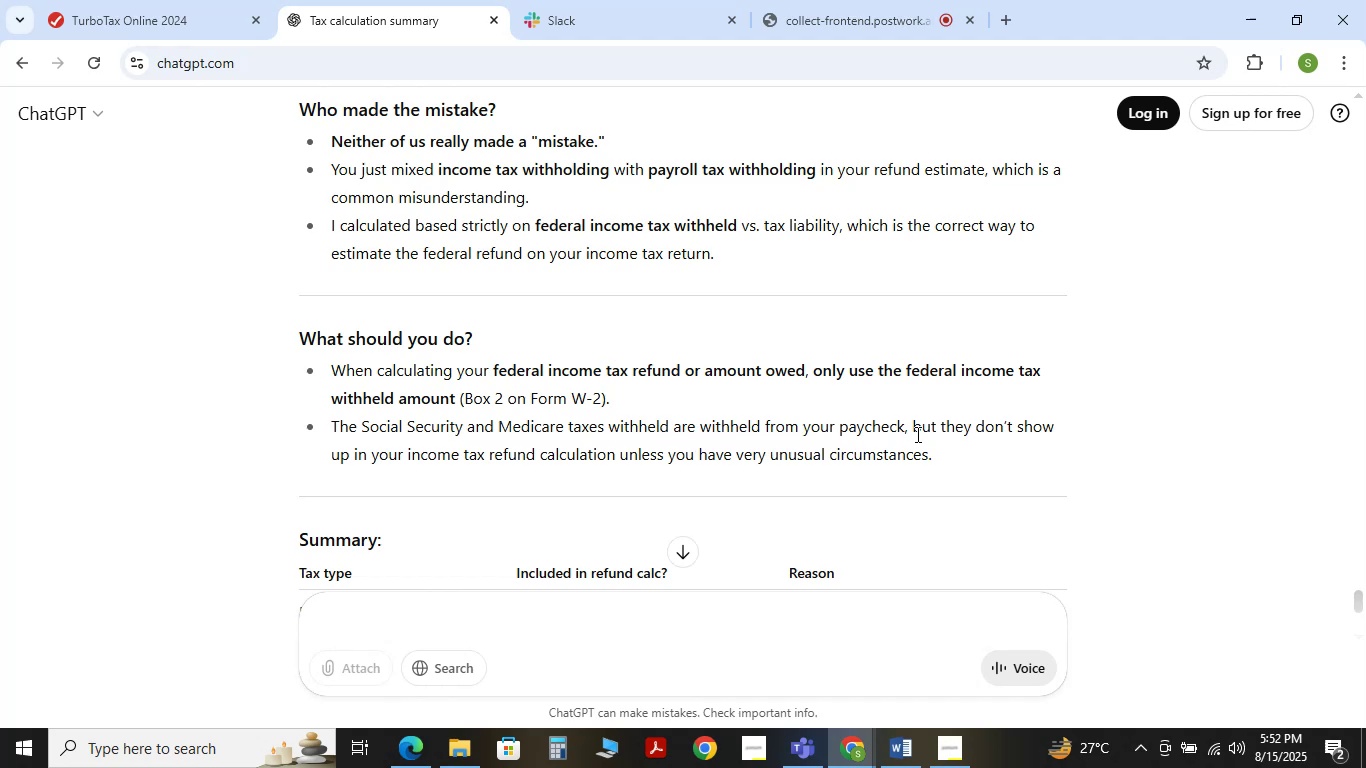 
wait(22.99)
 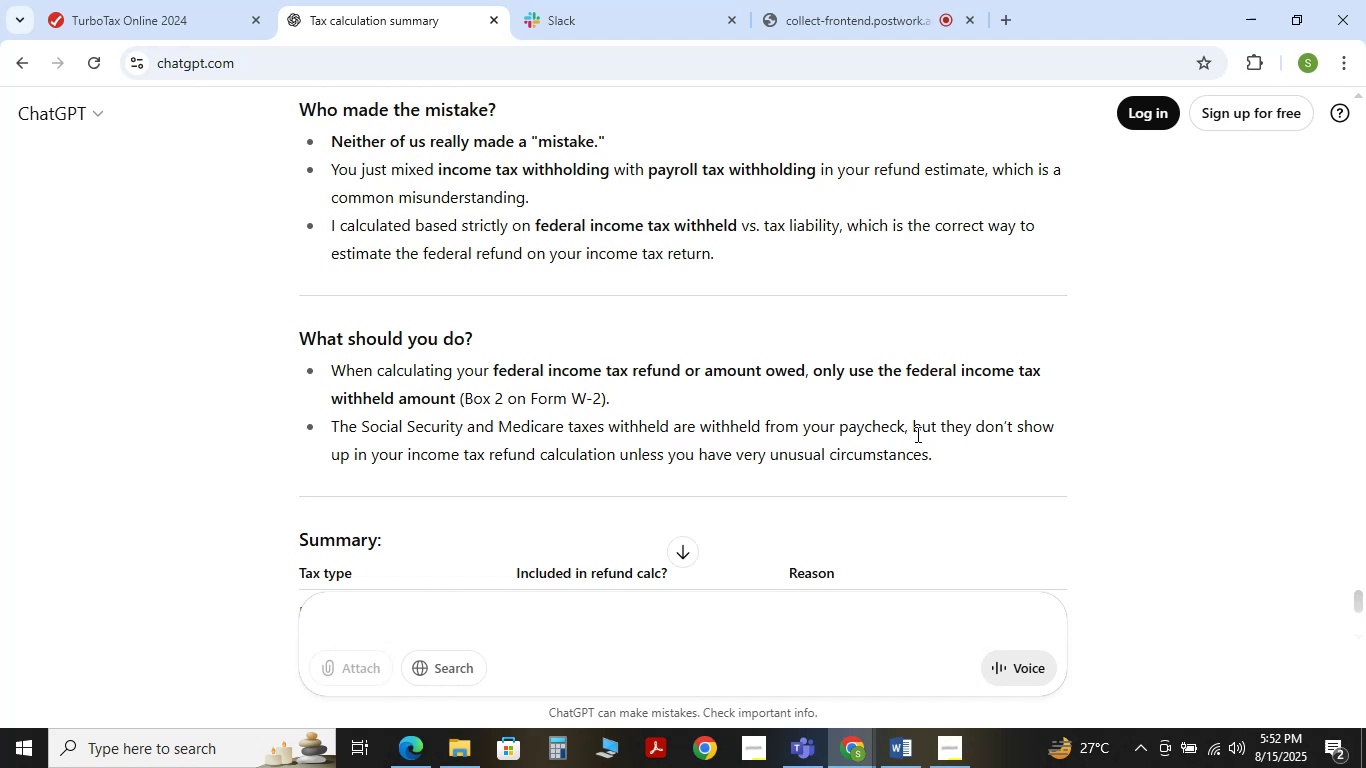 
scroll: coordinate [757, 468], scroll_direction: down, amount: 2.0
 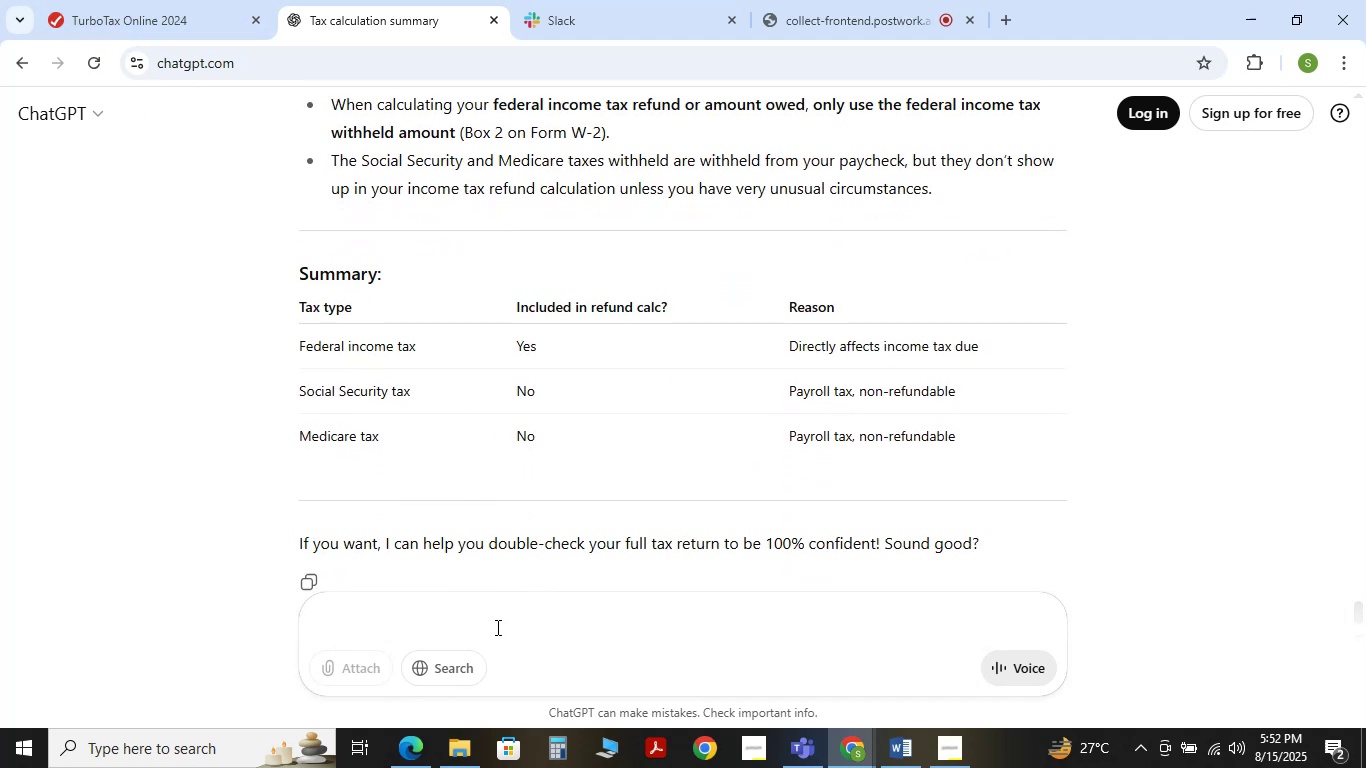 
wait(6.71)
 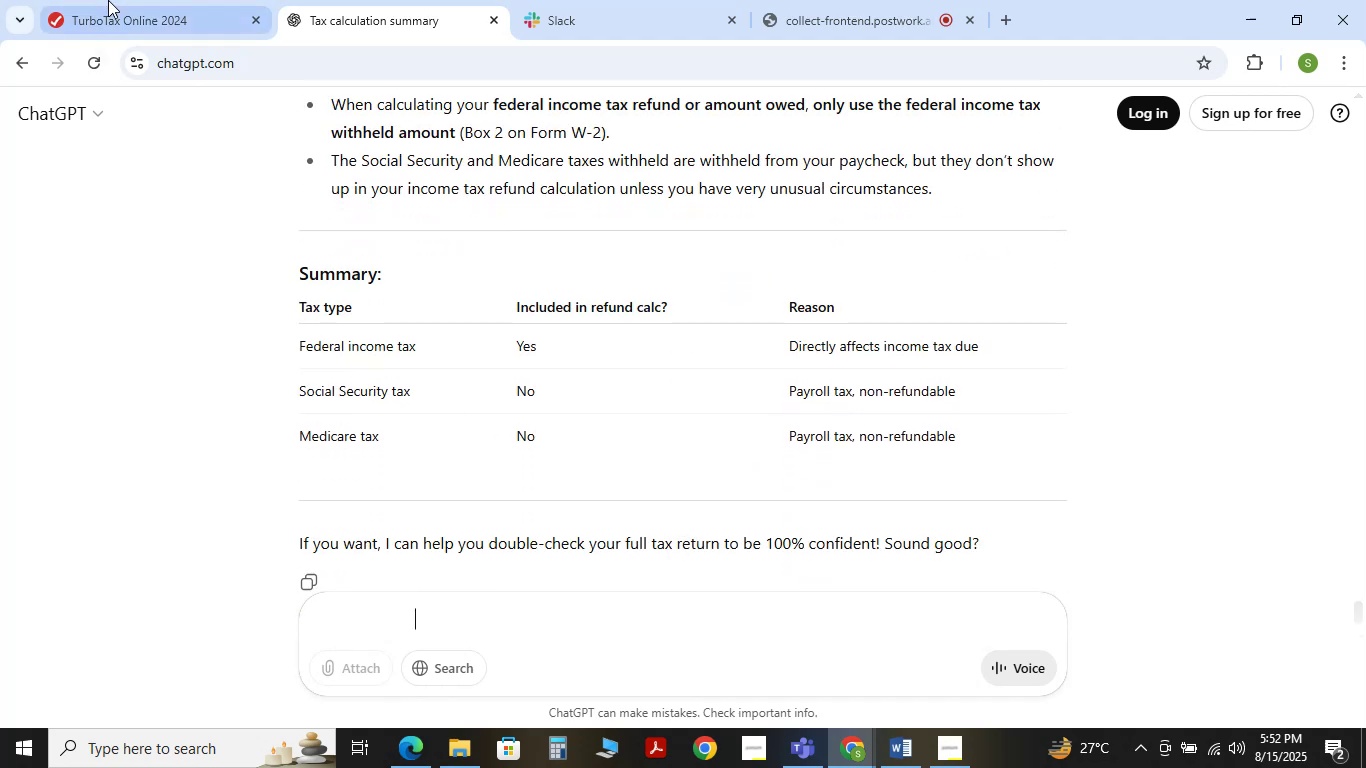 
type(should i remove these both amounts)
 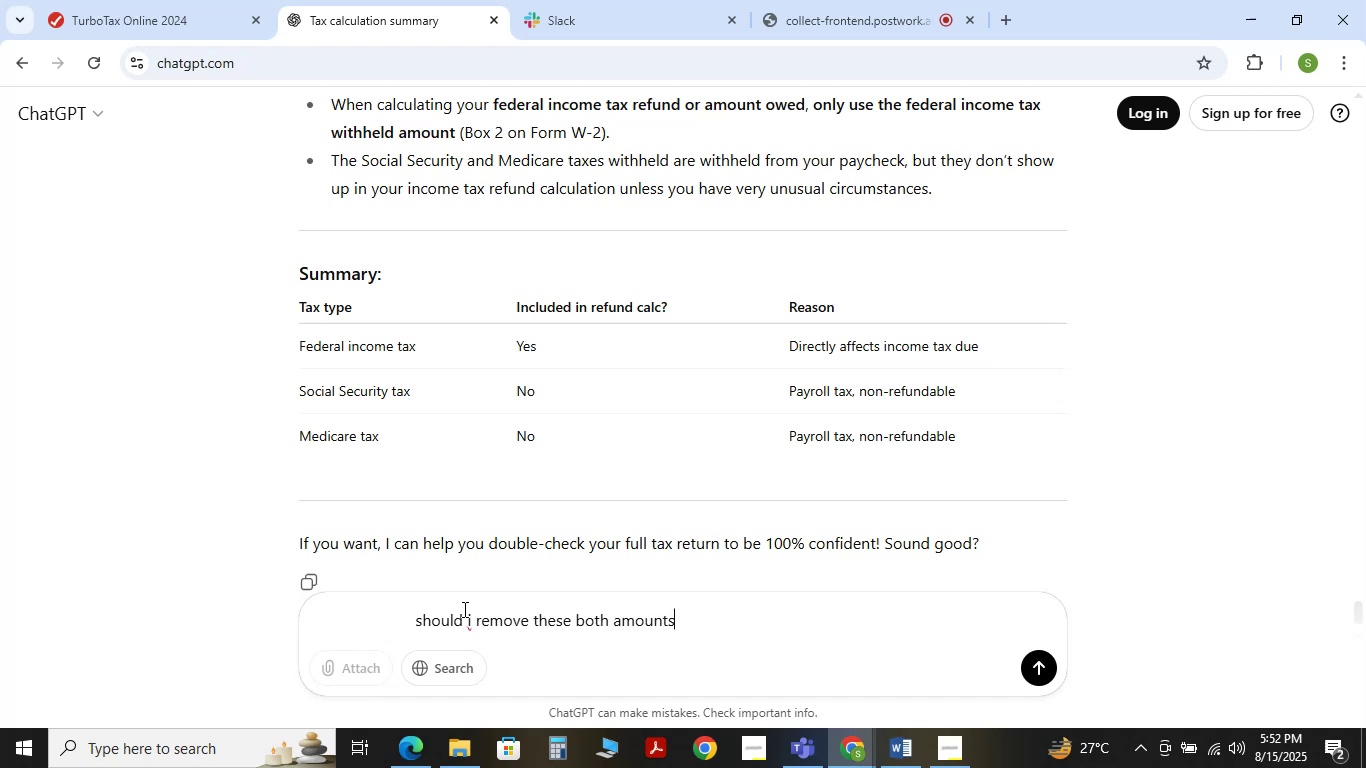 
key(Enter)
 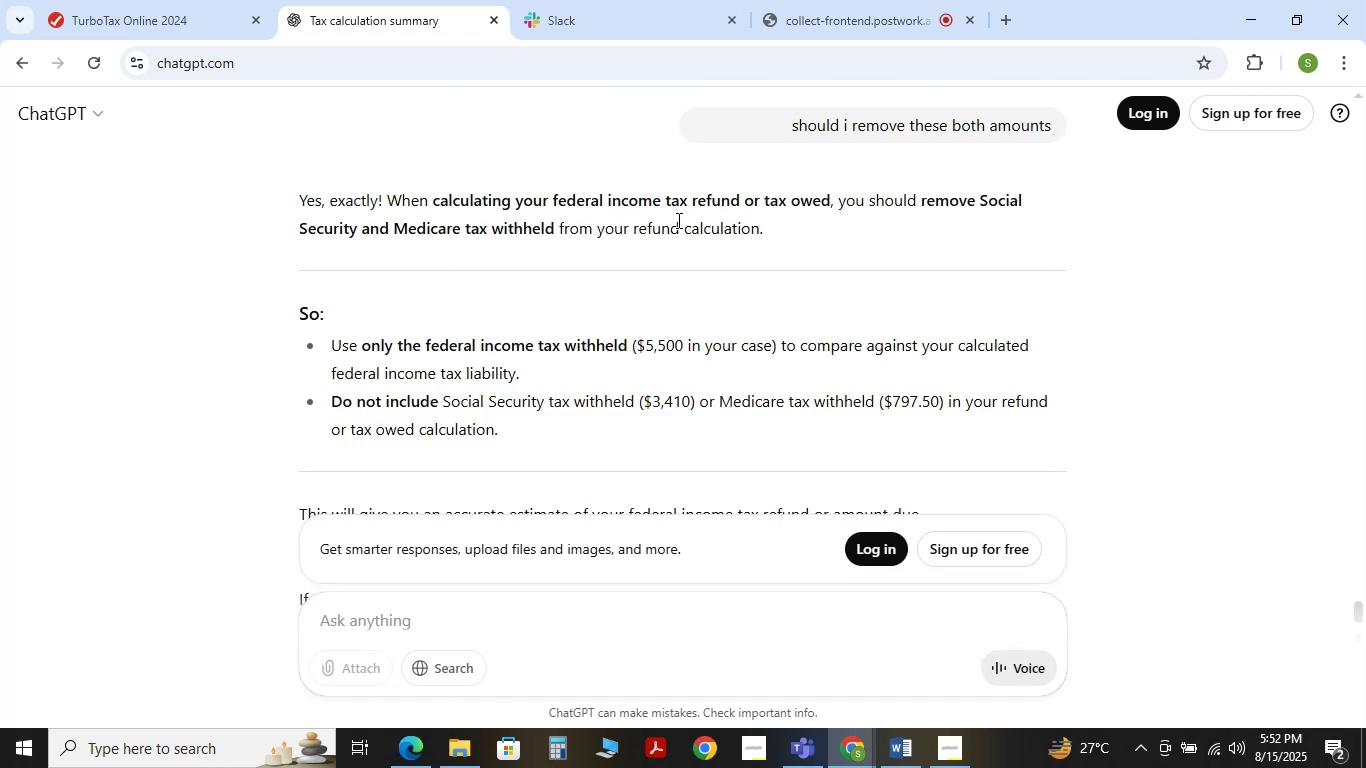 
left_click([188, 20])
 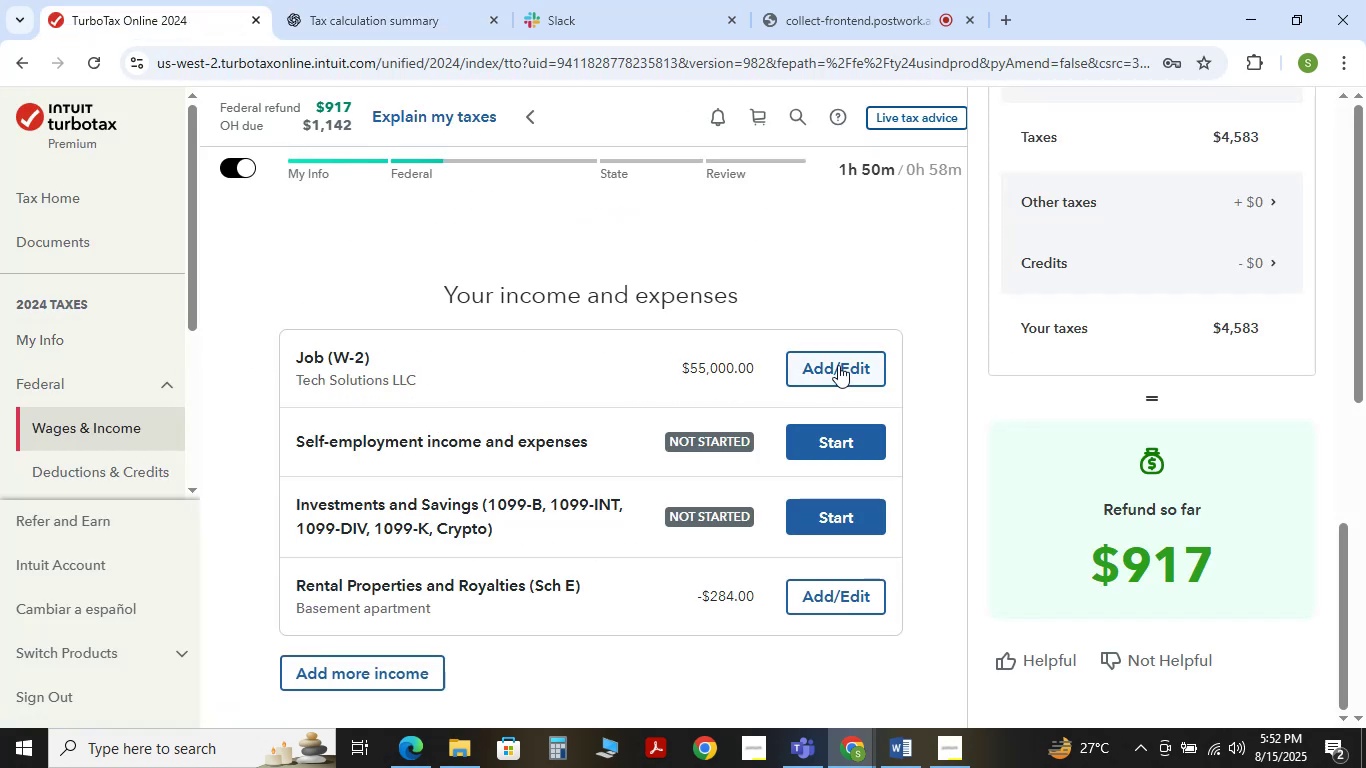 
left_click([838, 365])
 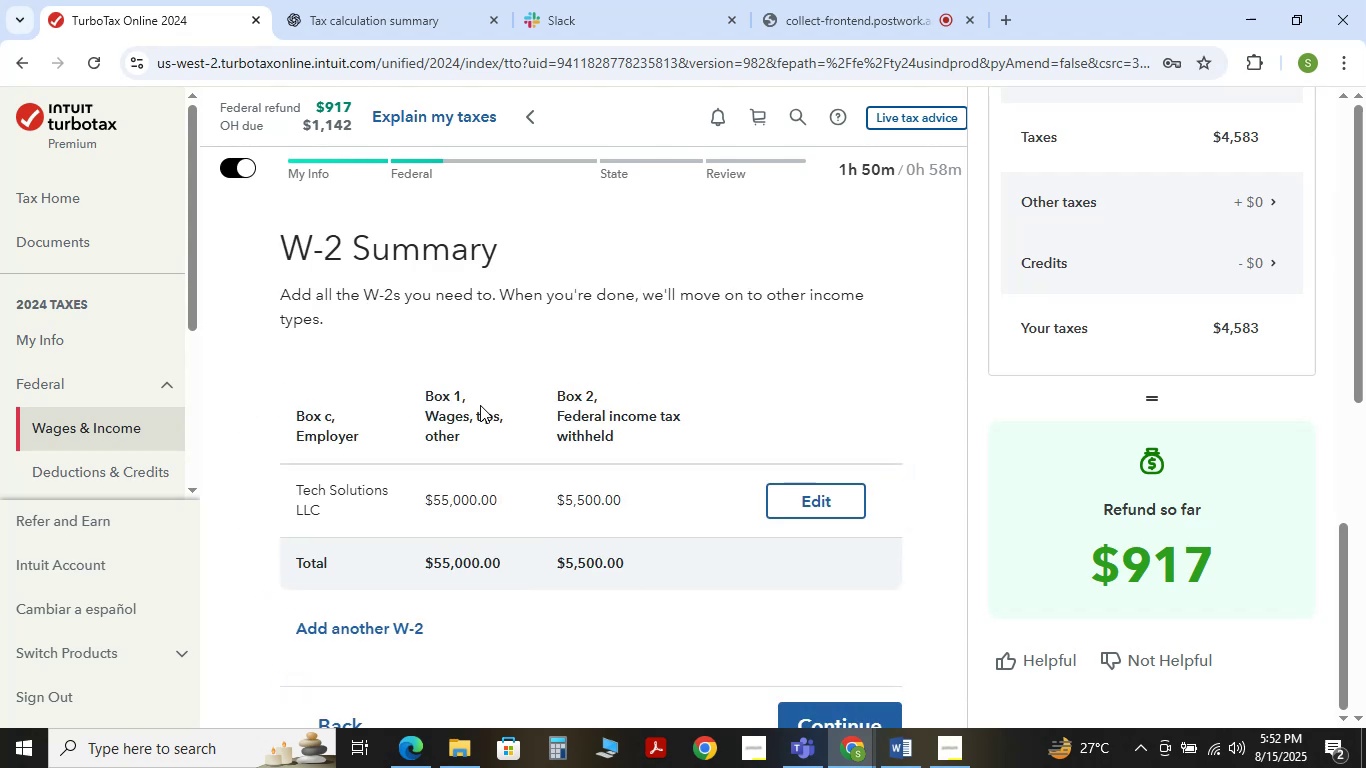 
scroll: coordinate [480, 405], scroll_direction: down, amount: 2.0
 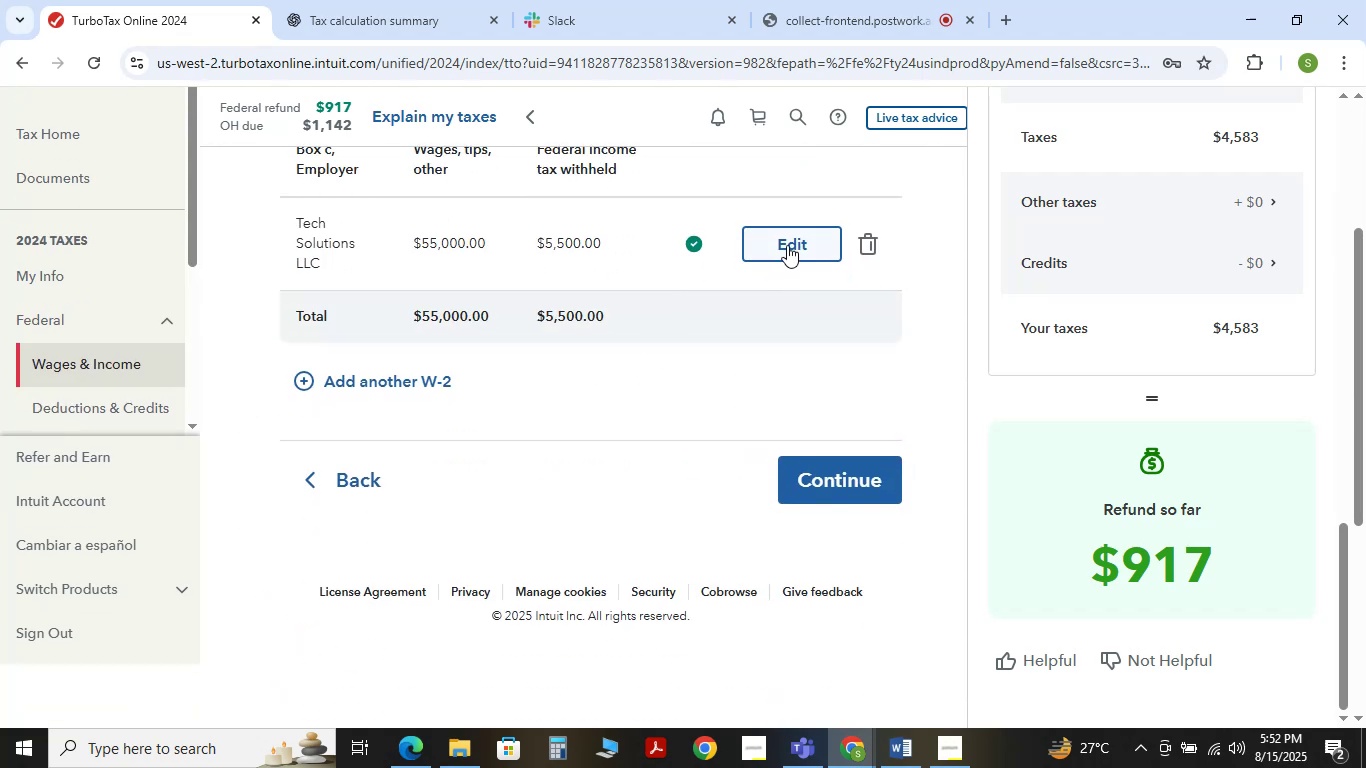 
left_click([787, 245])
 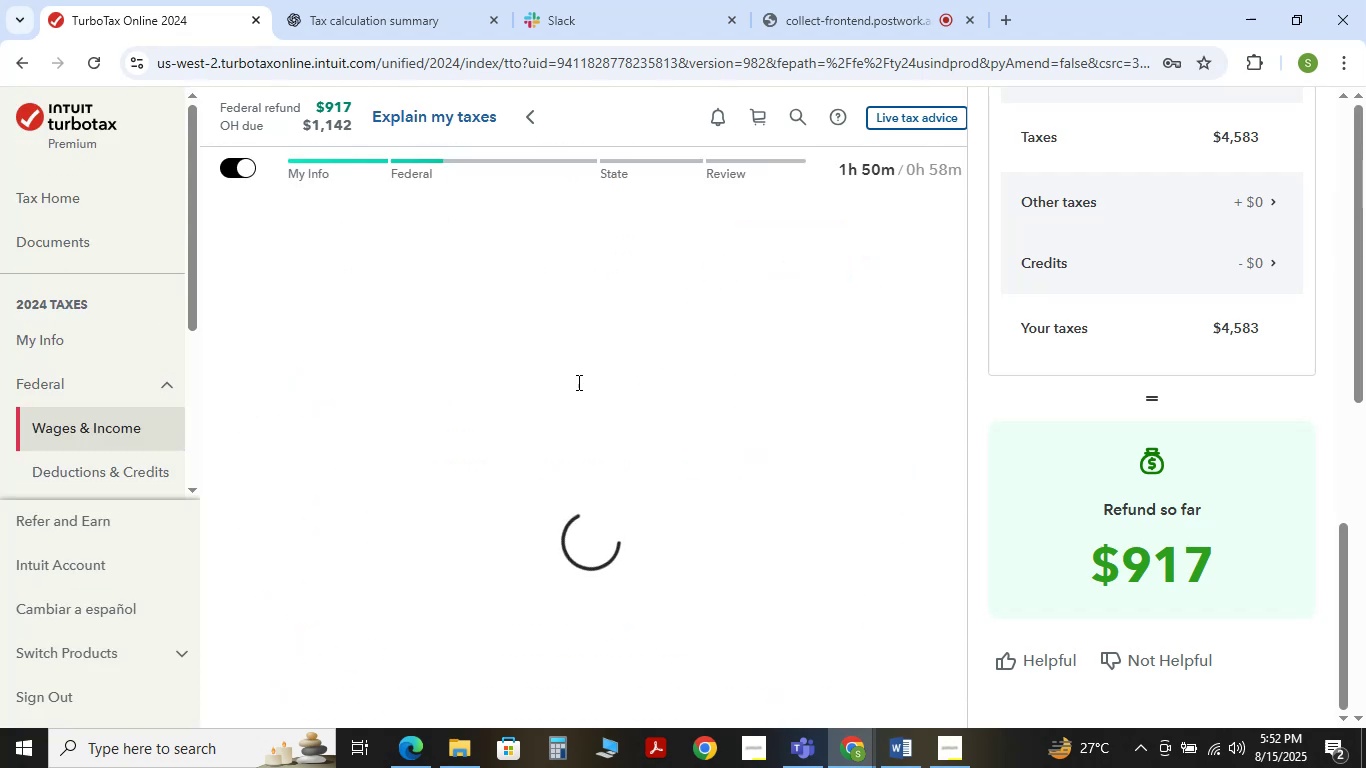 
scroll: coordinate [529, 385], scroll_direction: down, amount: 2.0
 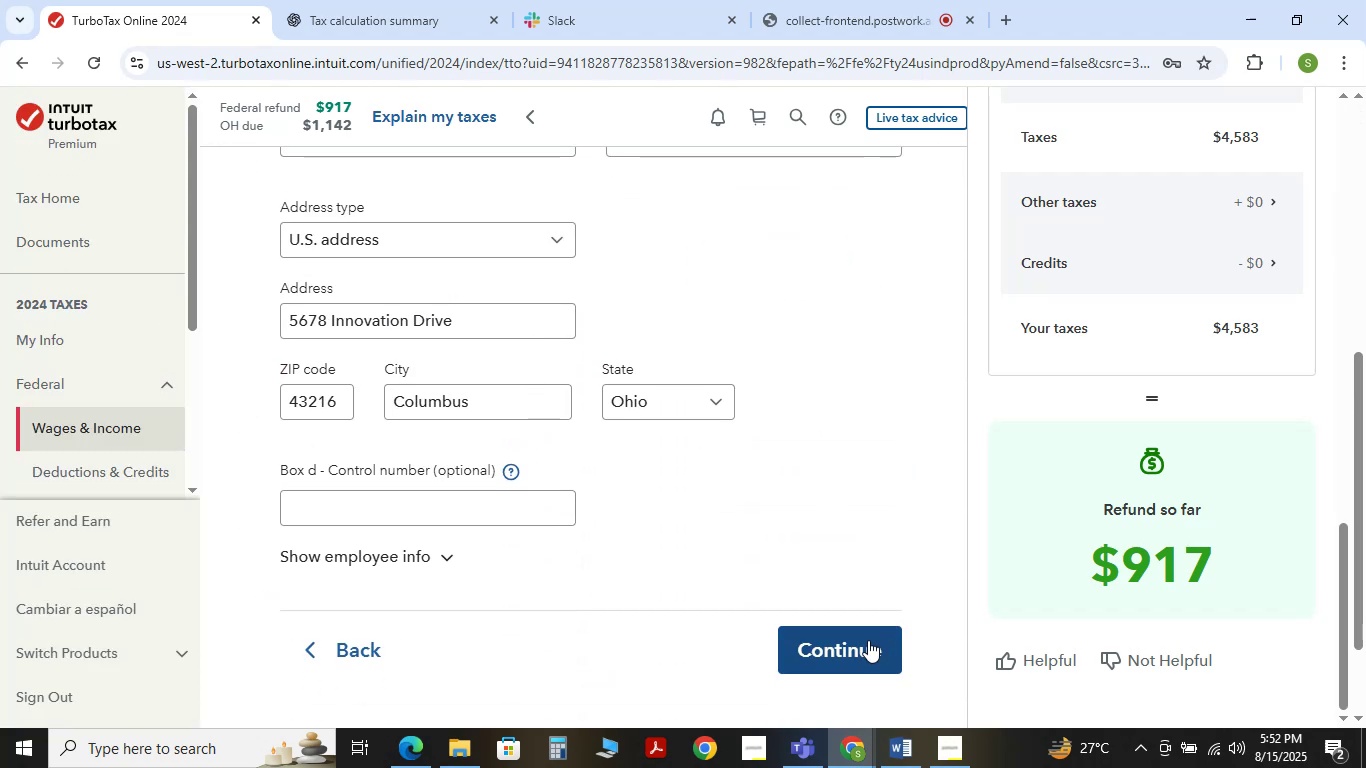 
left_click([861, 642])
 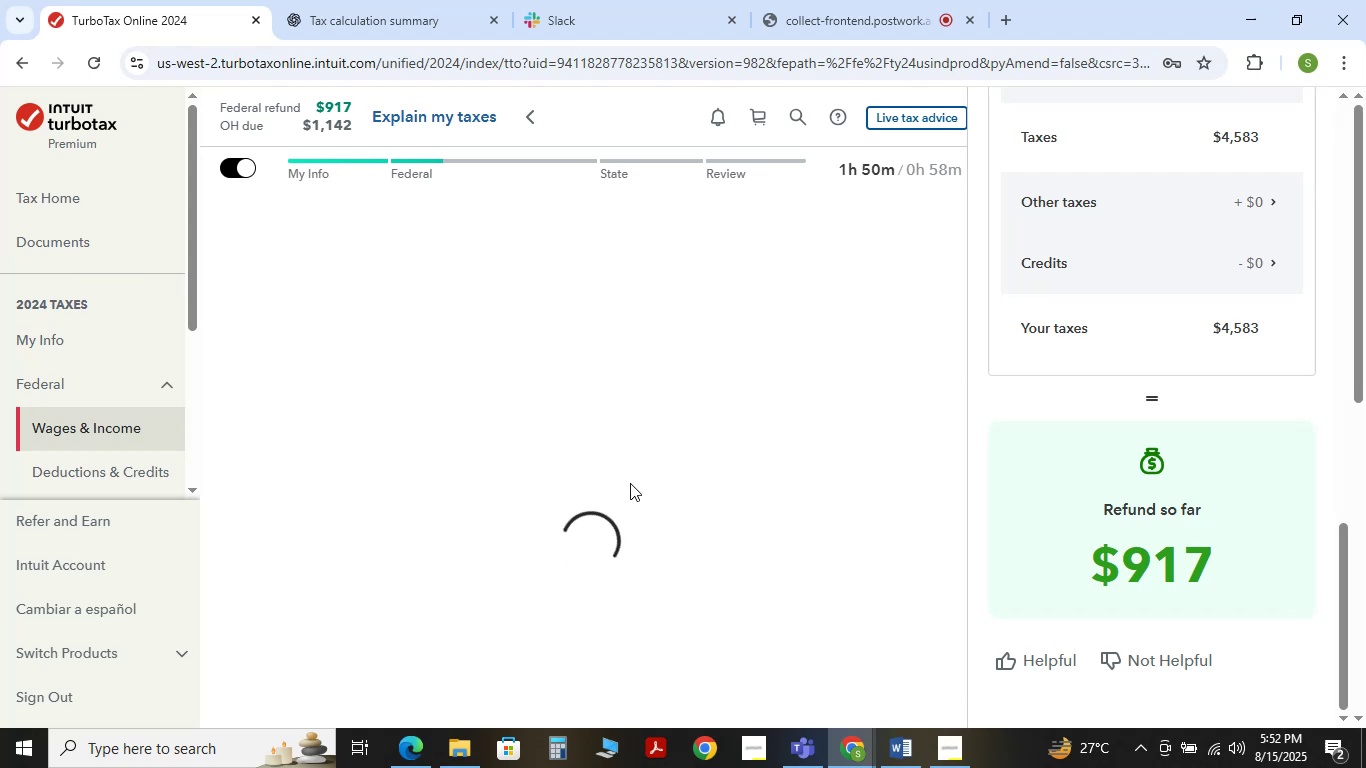 
mouse_move([574, 473])
 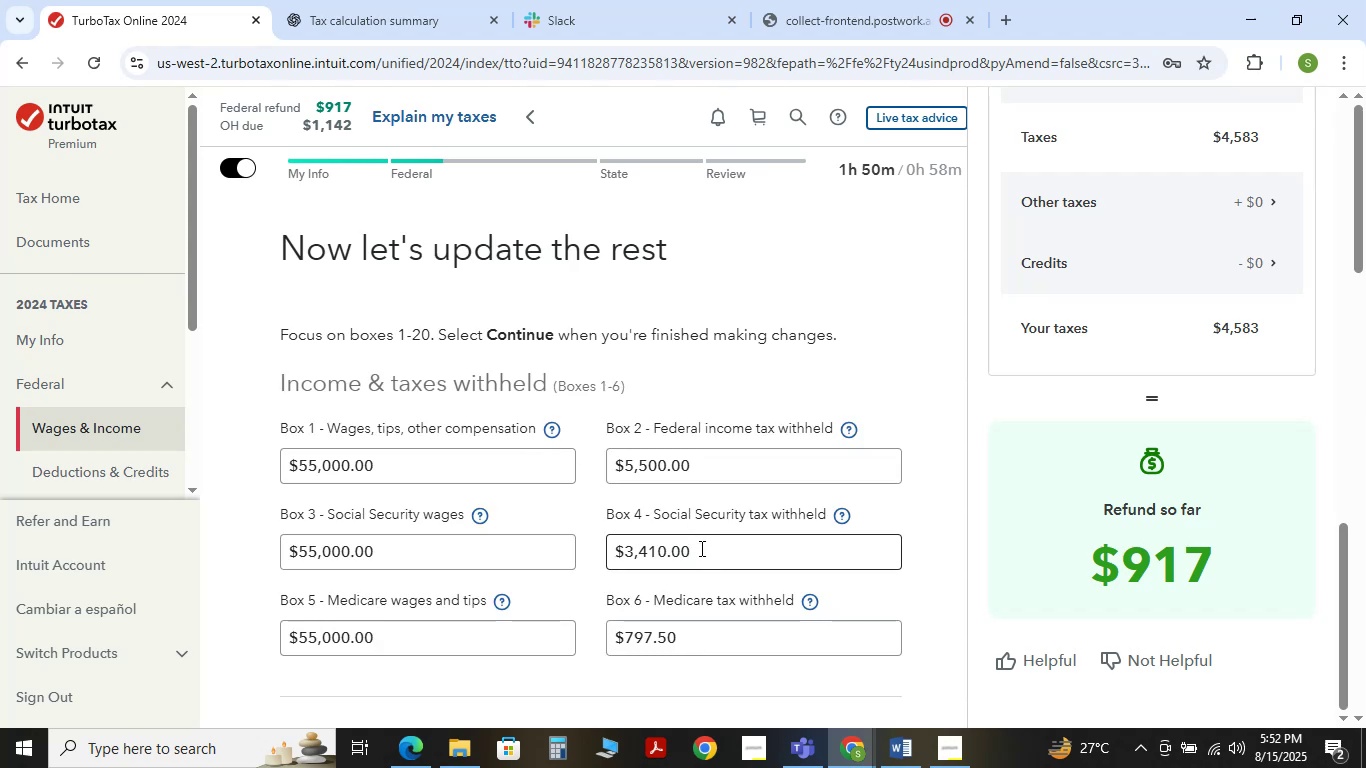 
left_click_drag(start_coordinate=[703, 548], to_coordinate=[594, 548])
 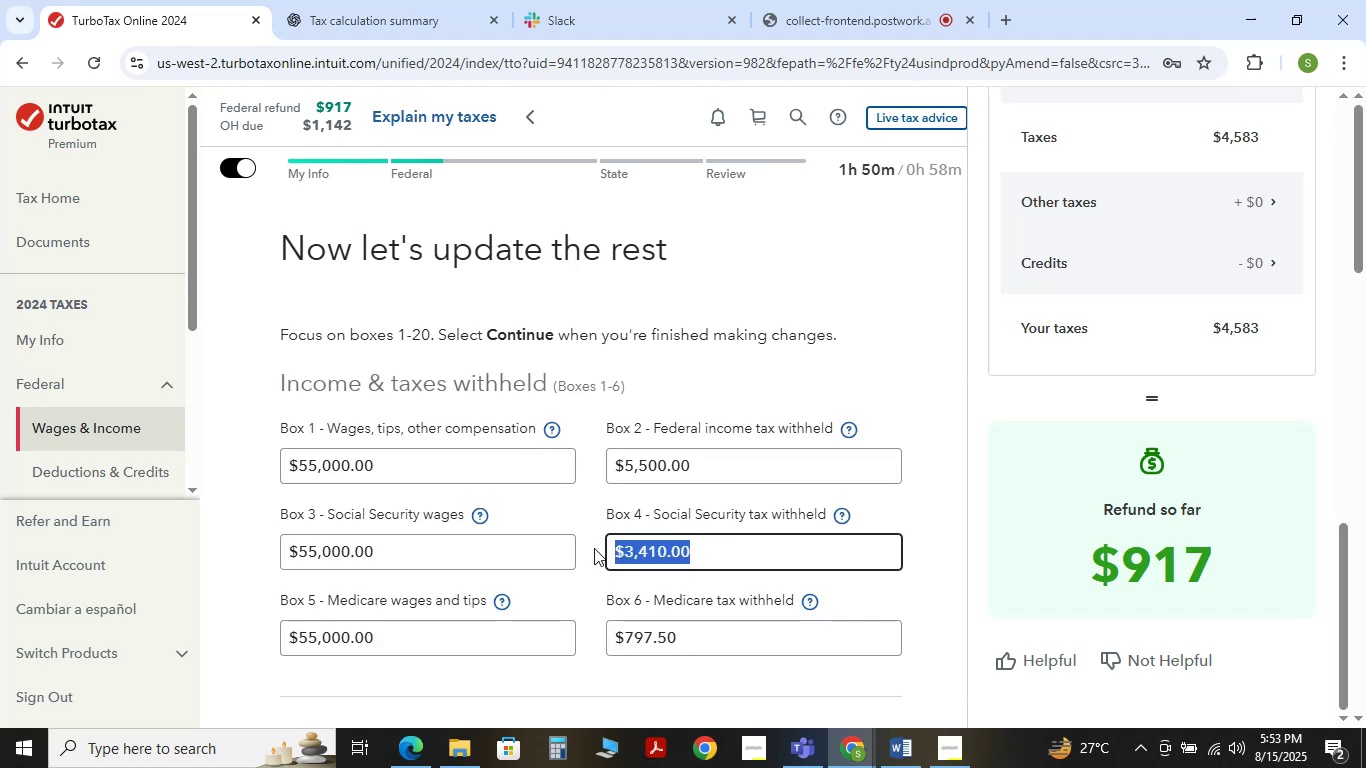 
key(Backspace)
 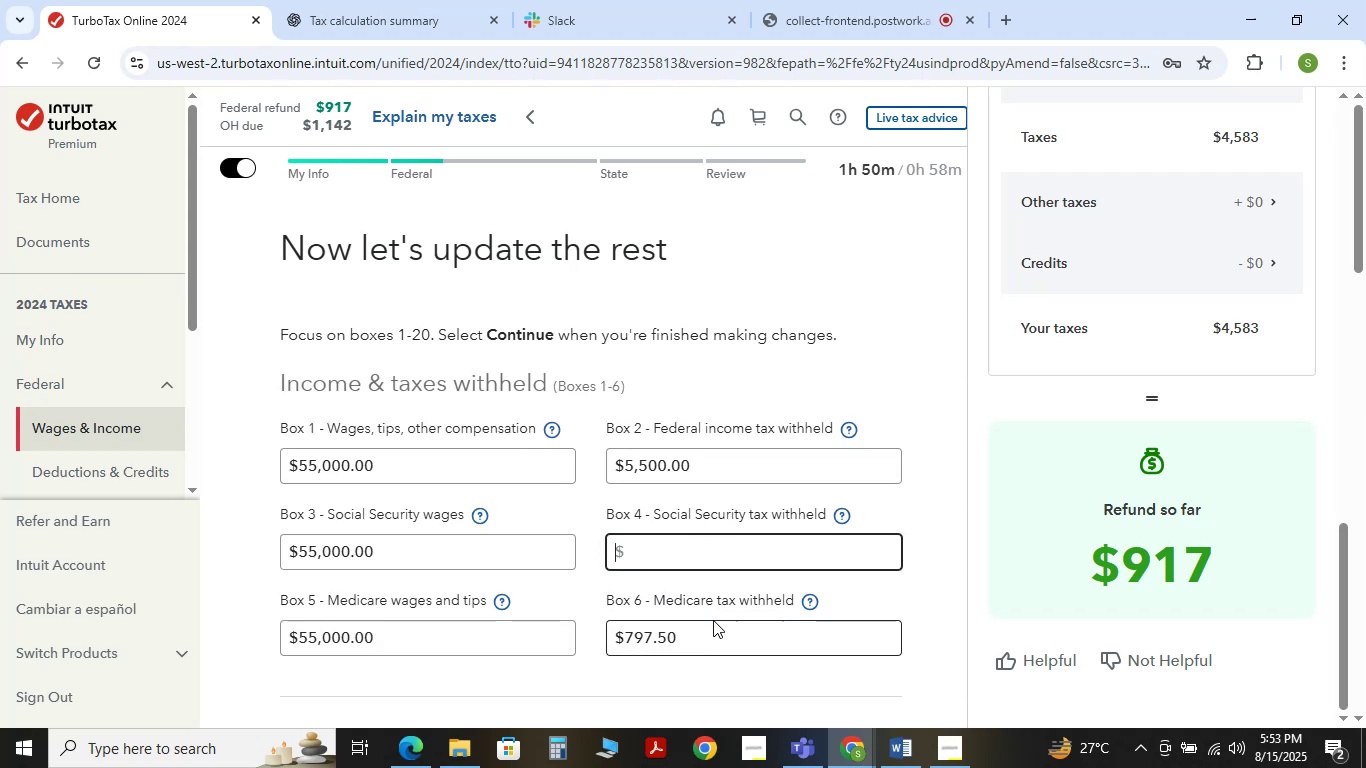 
left_click_drag(start_coordinate=[712, 621], to_coordinate=[616, 641])
 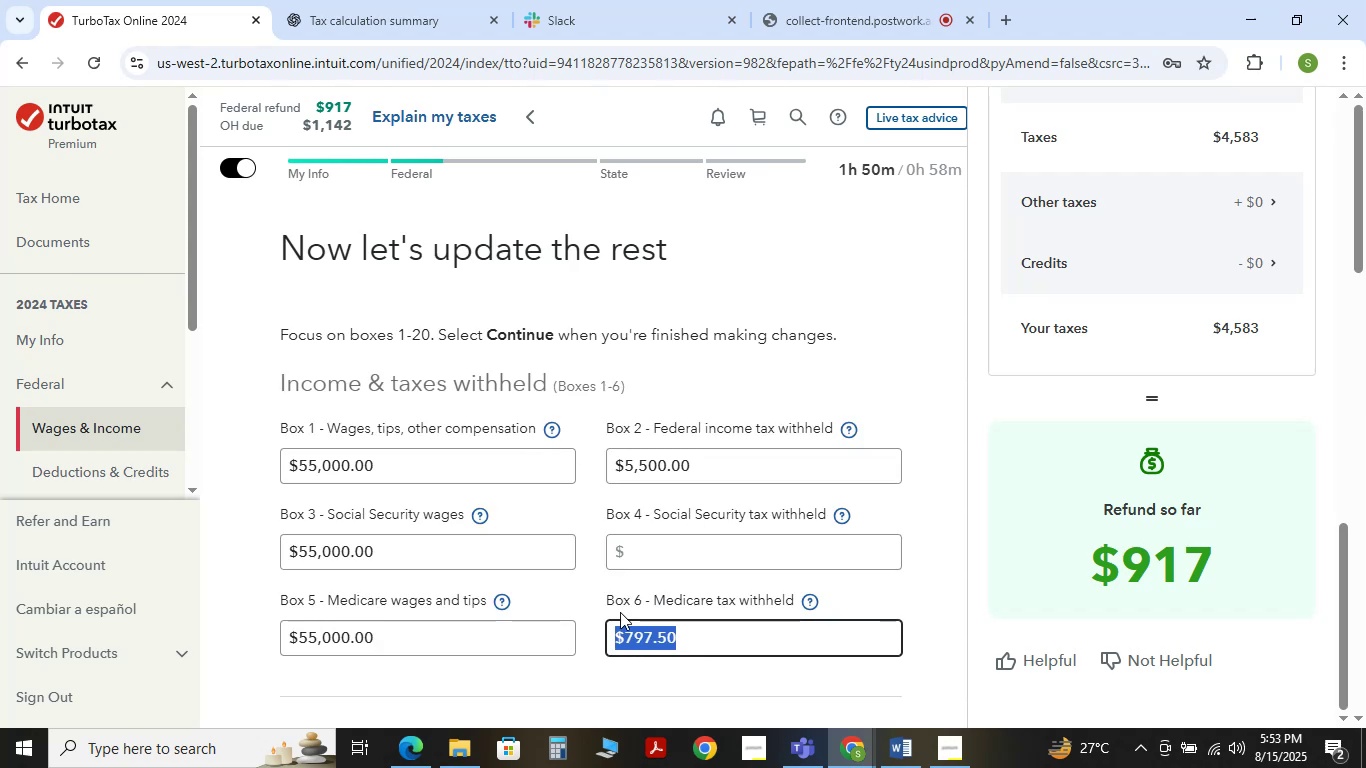 
key(Backspace)
 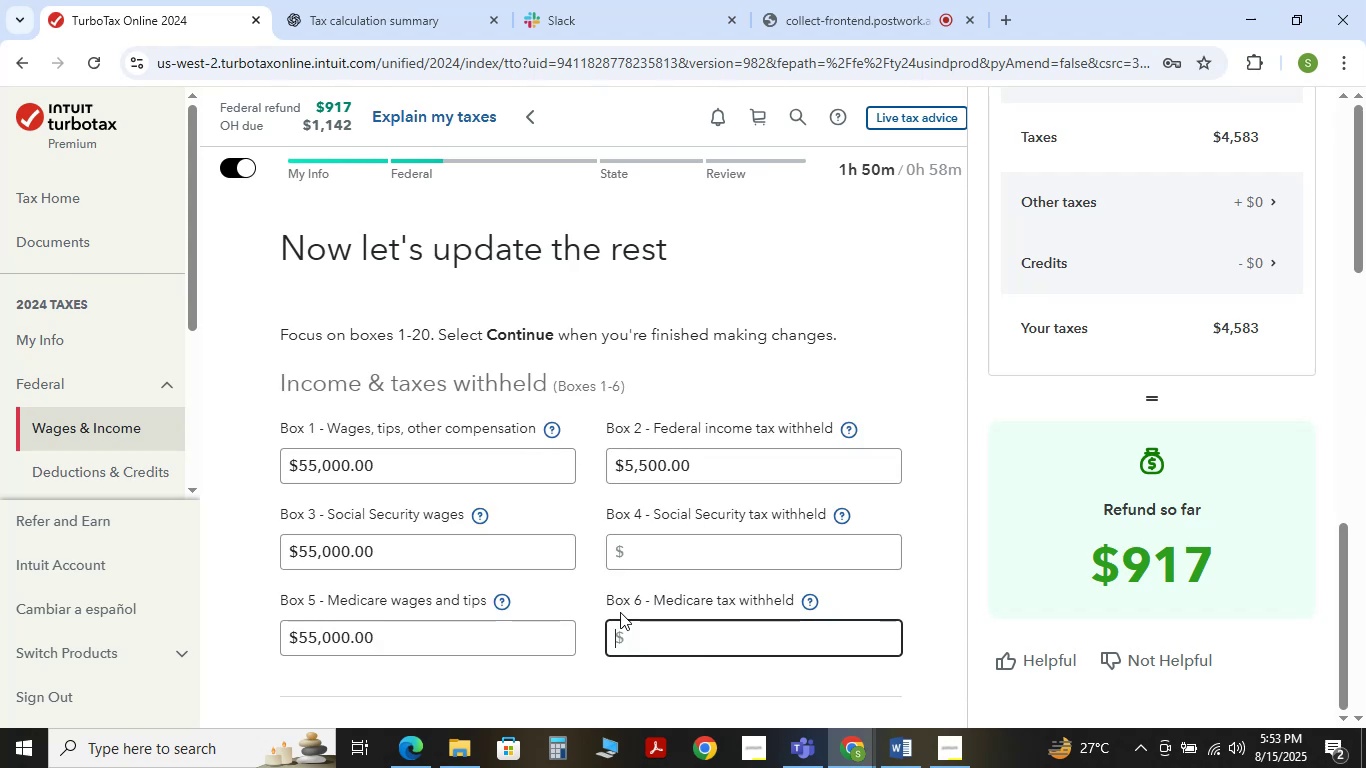 
scroll: coordinate [856, 604], scroll_direction: down, amount: 15.0
 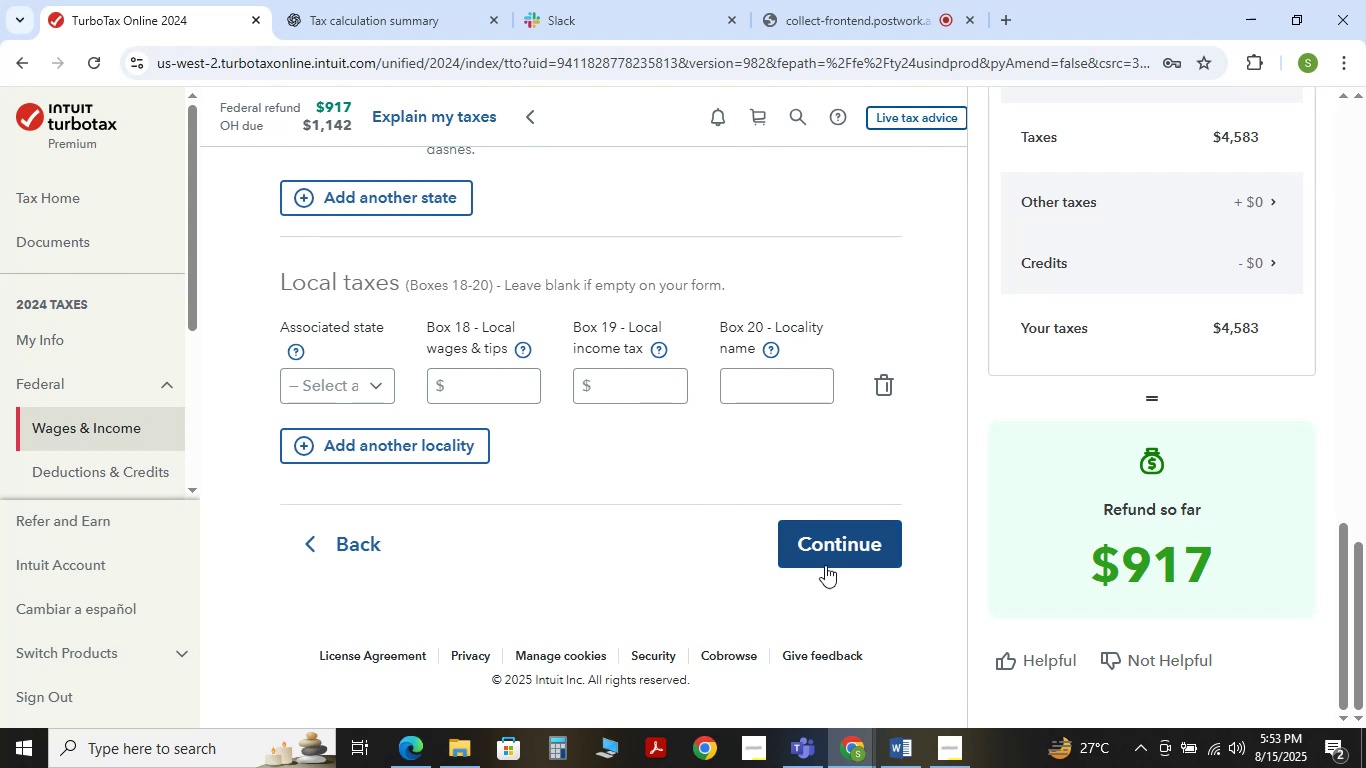 
left_click([825, 560])
 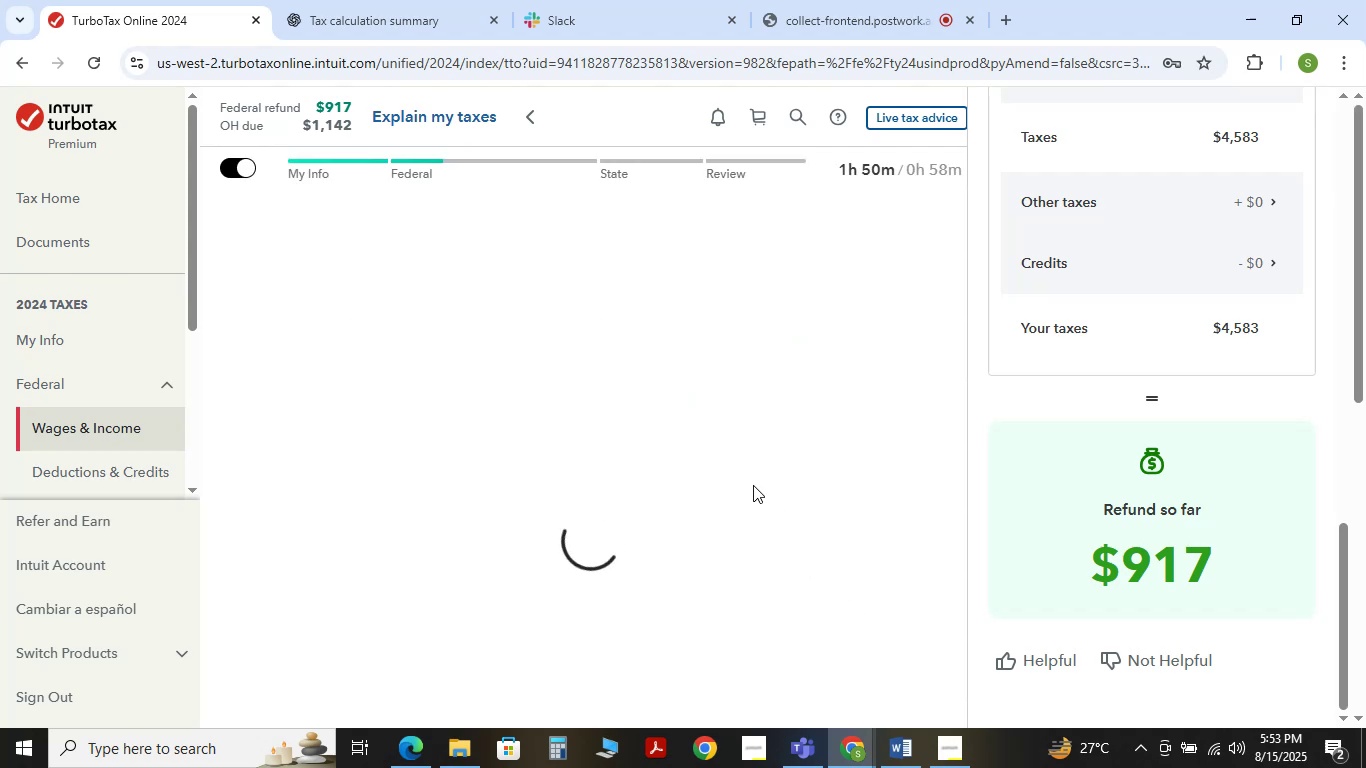 
scroll: coordinate [753, 480], scroll_direction: down, amount: 5.0
 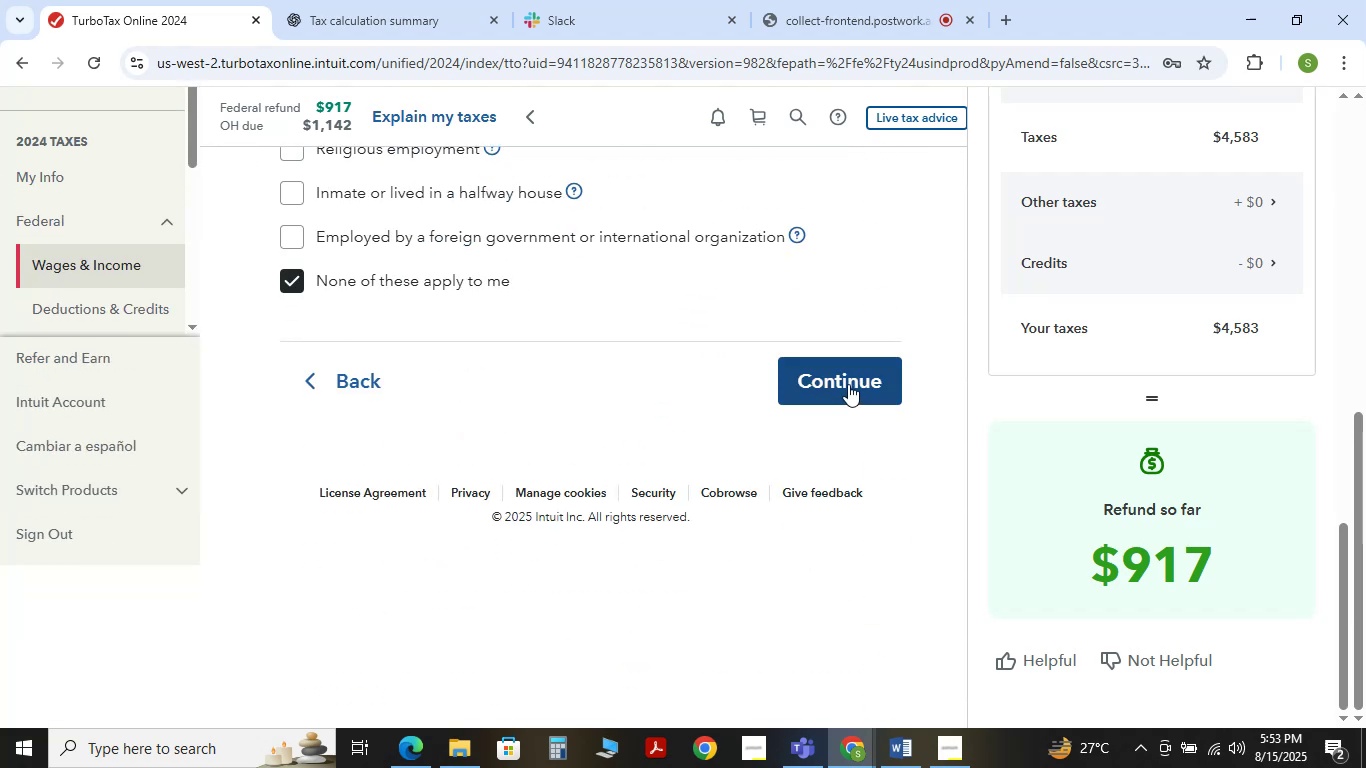 
left_click([848, 384])
 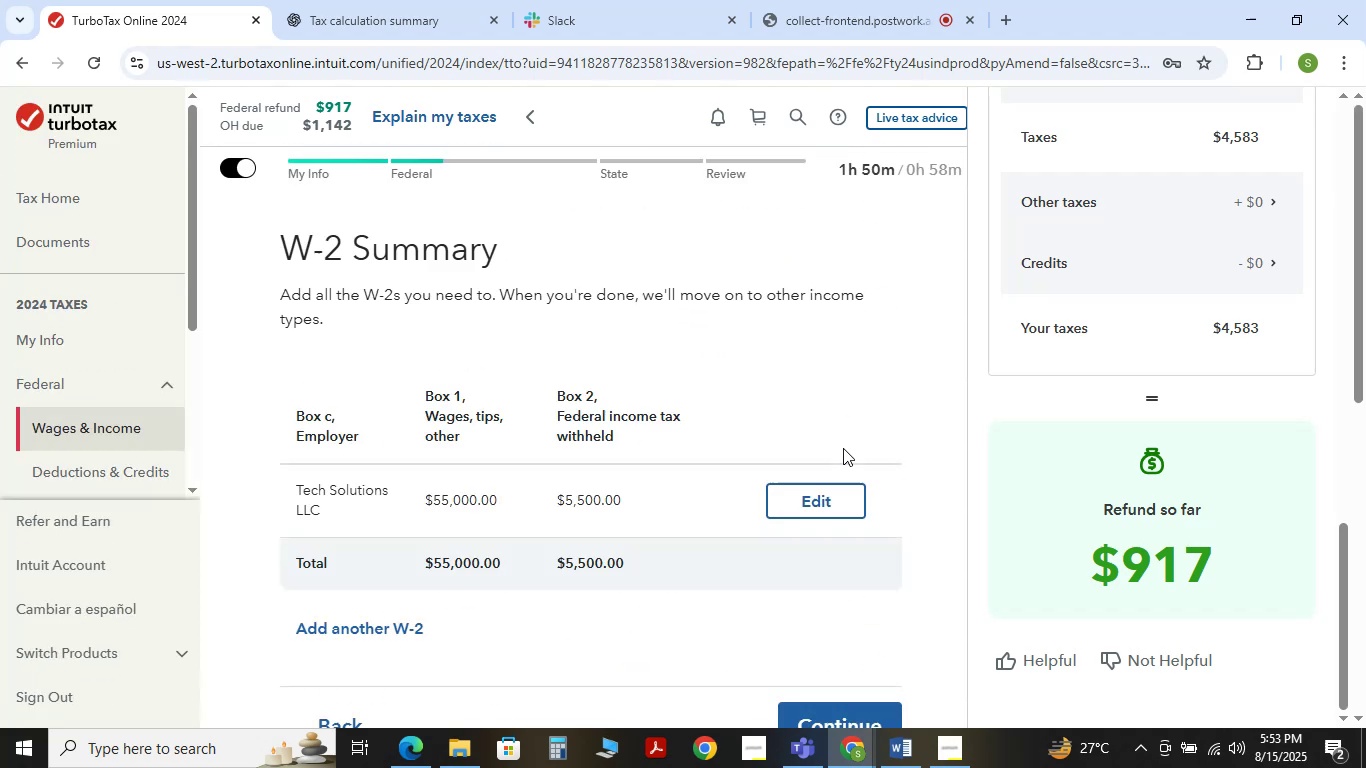 
scroll: coordinate [846, 477], scroll_direction: down, amount: 3.0
 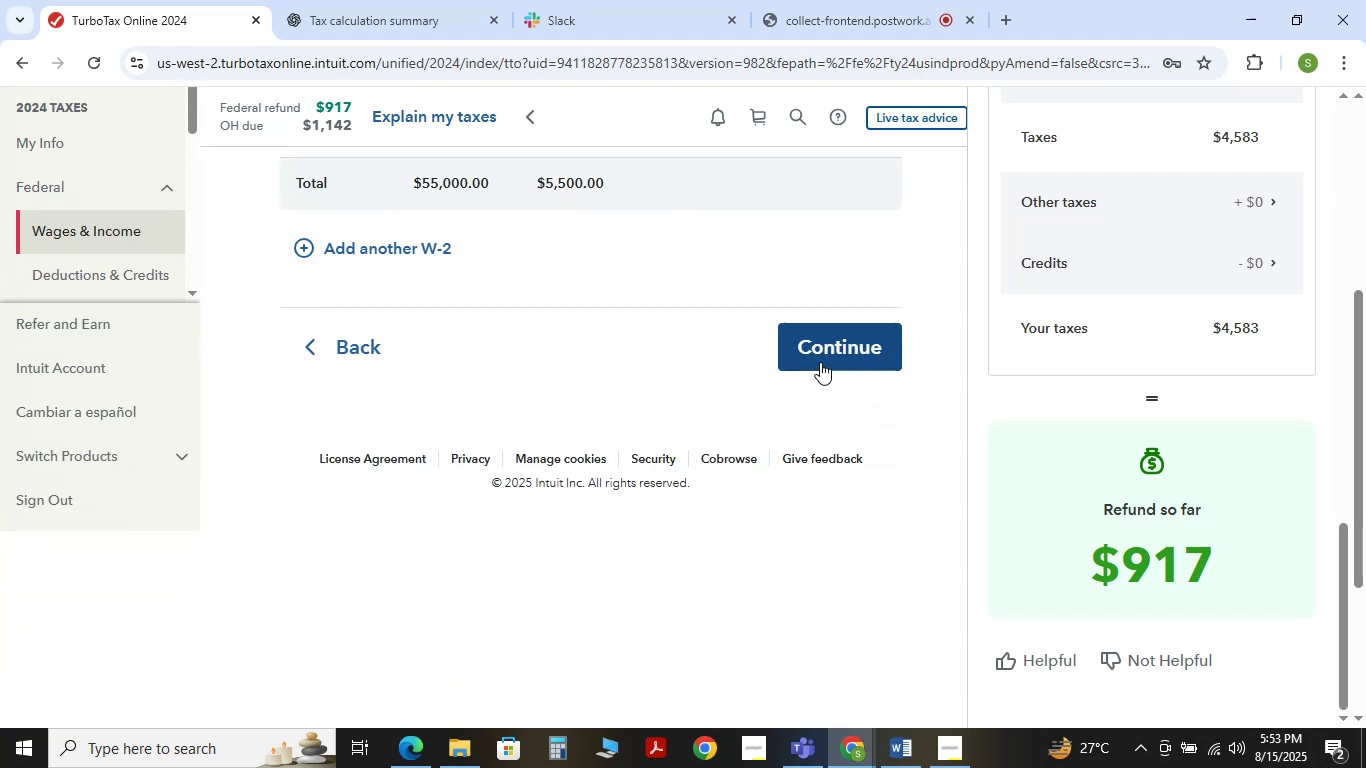 
left_click([820, 362])
 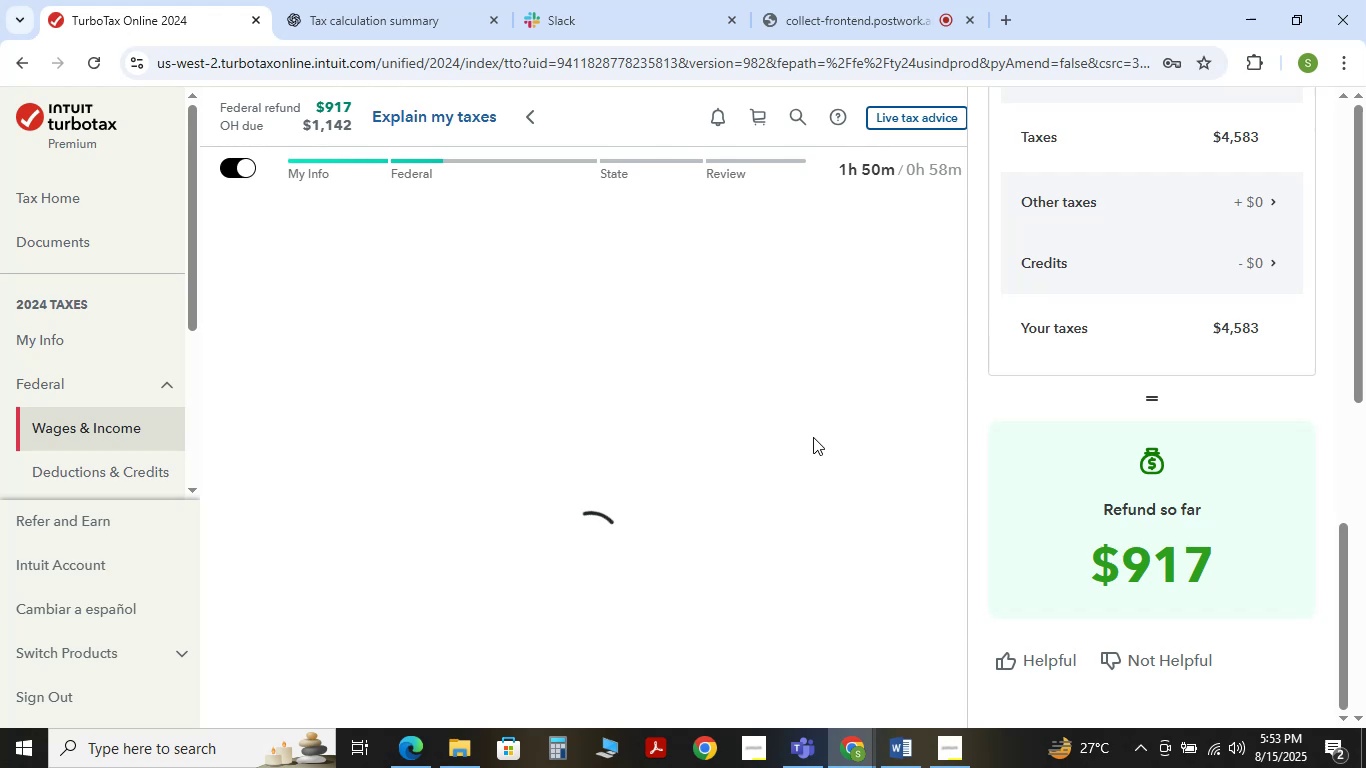 
scroll: coordinate [813, 437], scroll_direction: down, amount: 3.0
 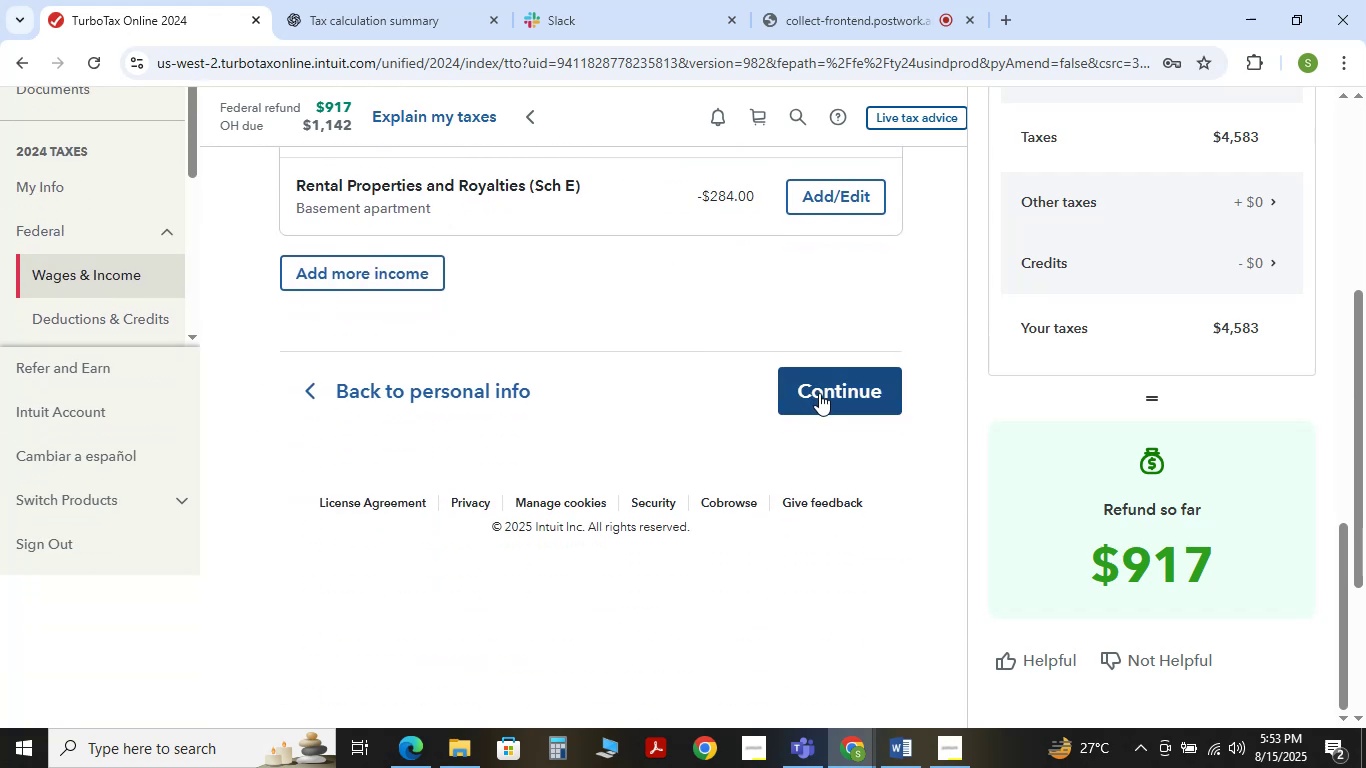 
left_click([820, 395])
 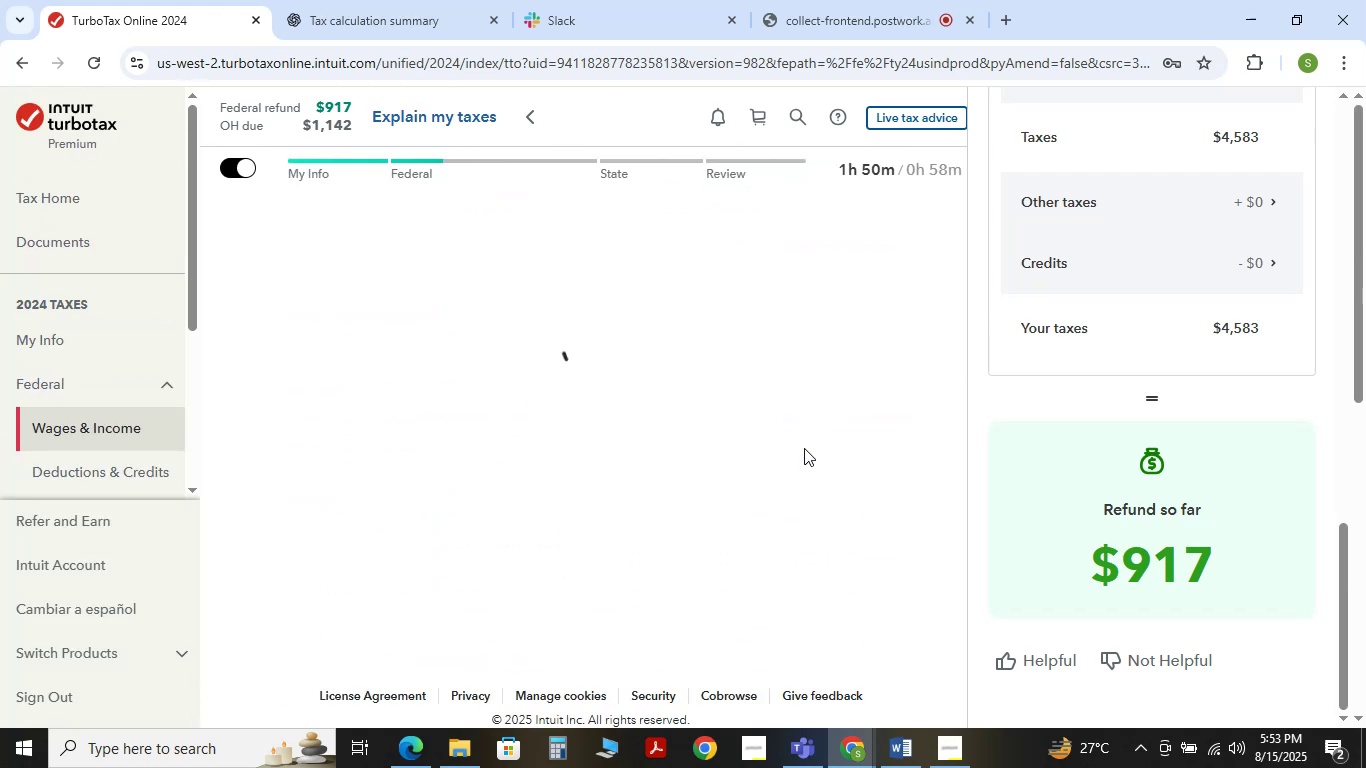 
wait(8.78)
 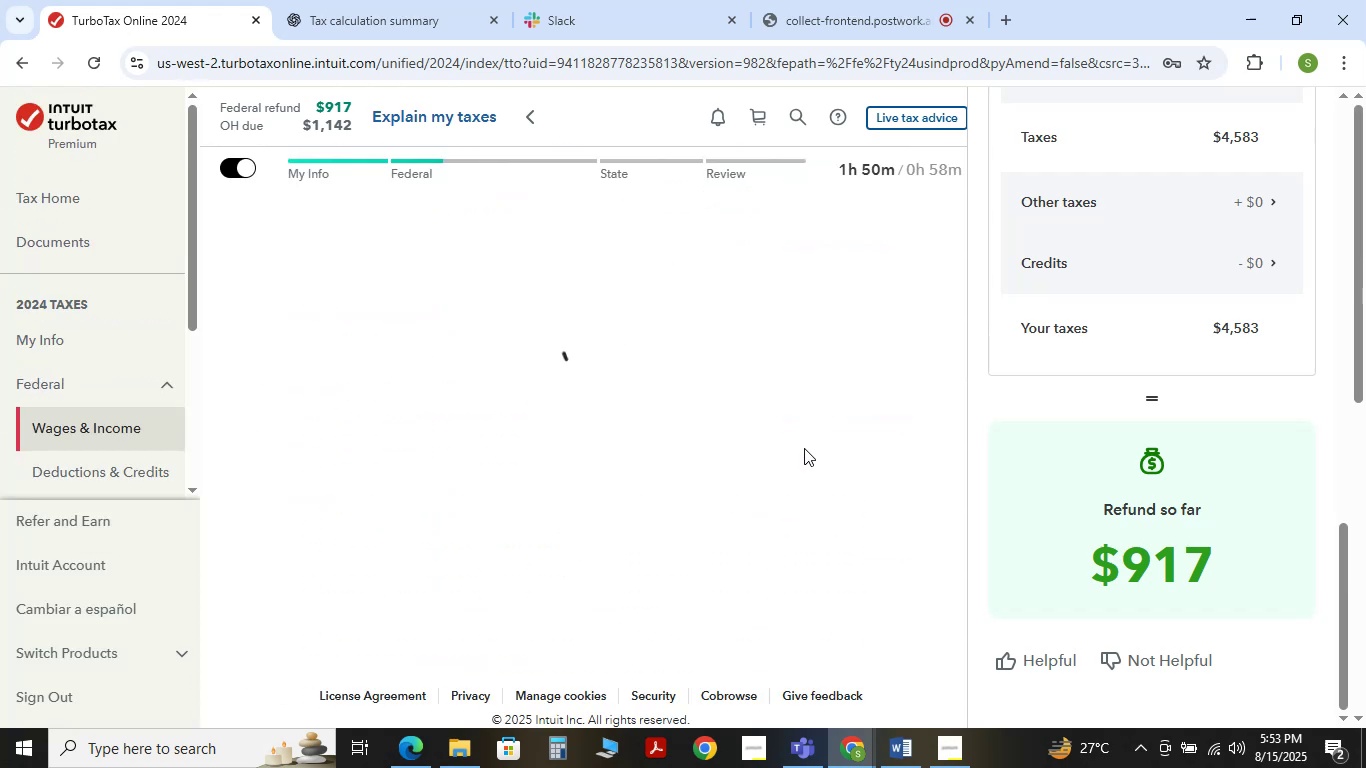 
mouse_move([772, 391])
 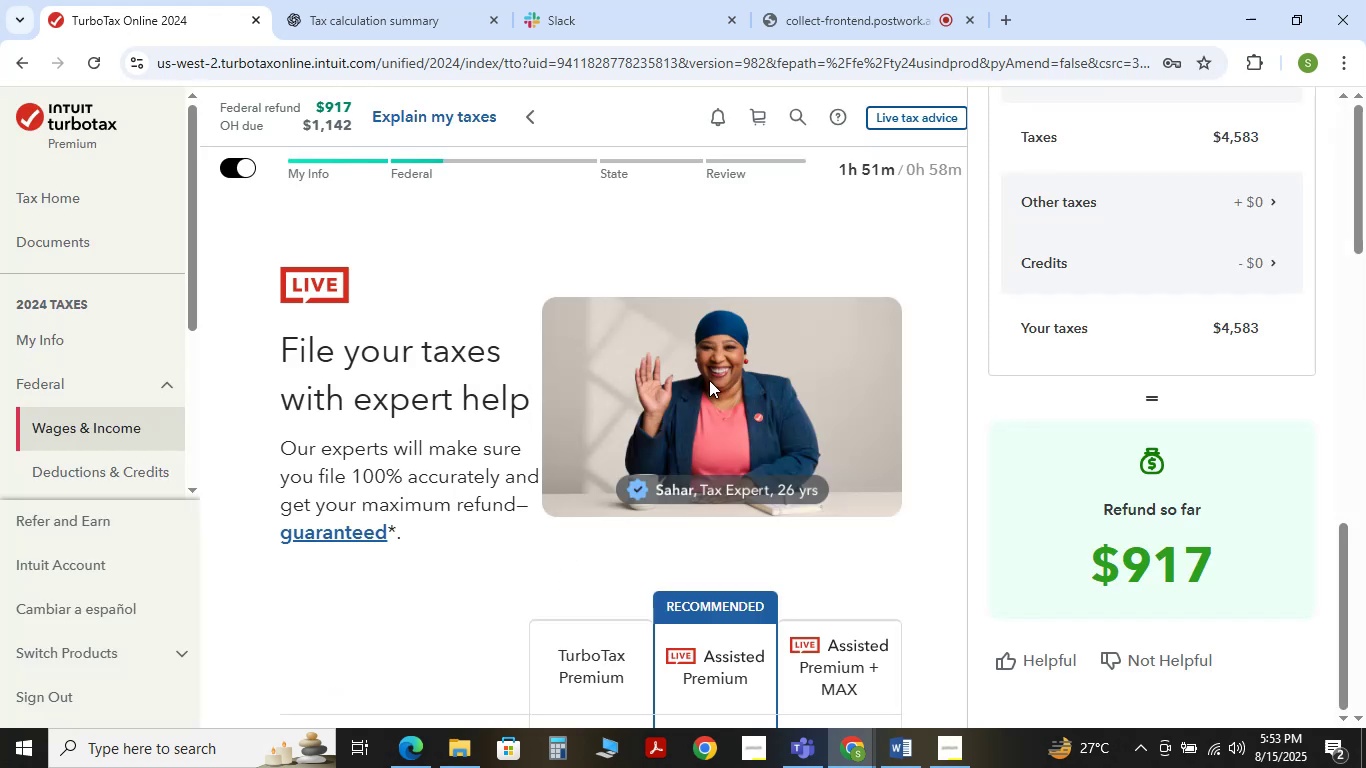 
scroll: coordinate [709, 380], scroll_direction: down, amount: 12.0
 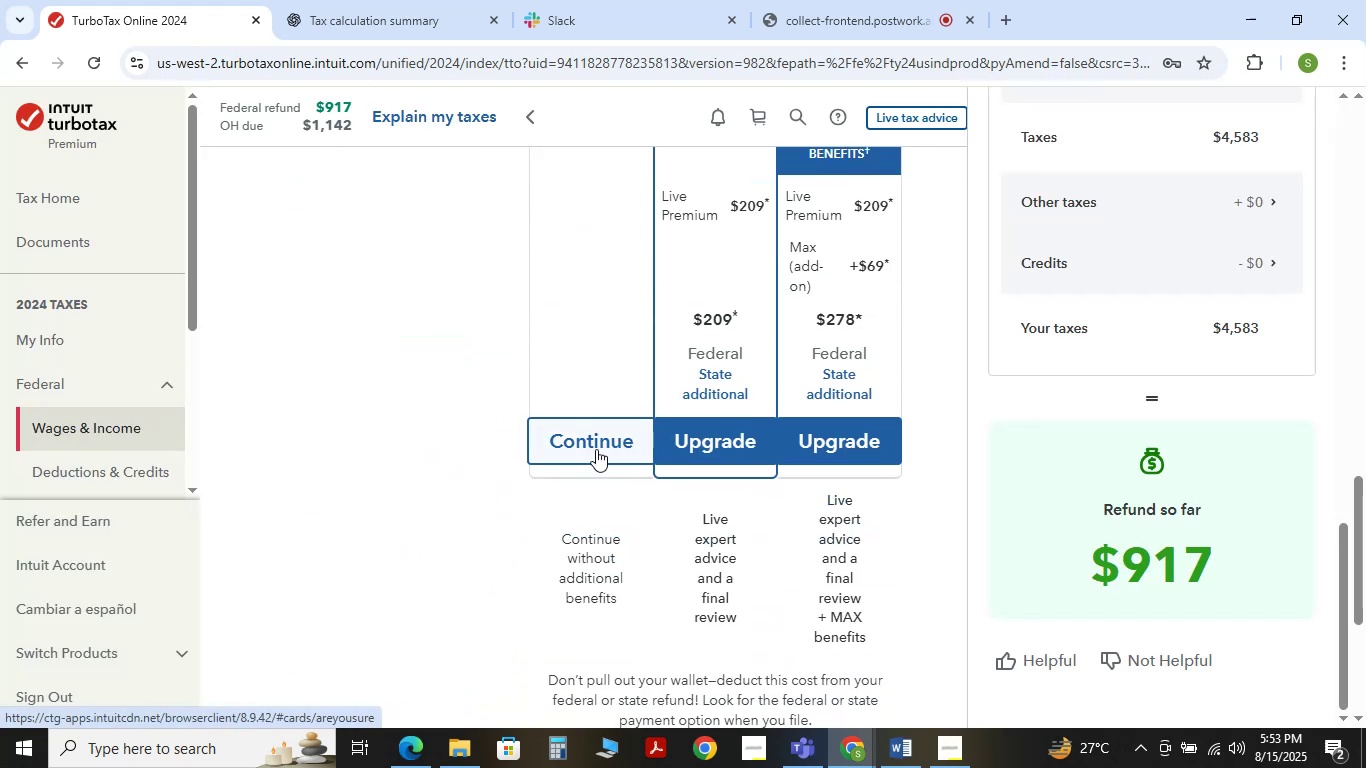 
left_click([584, 436])
 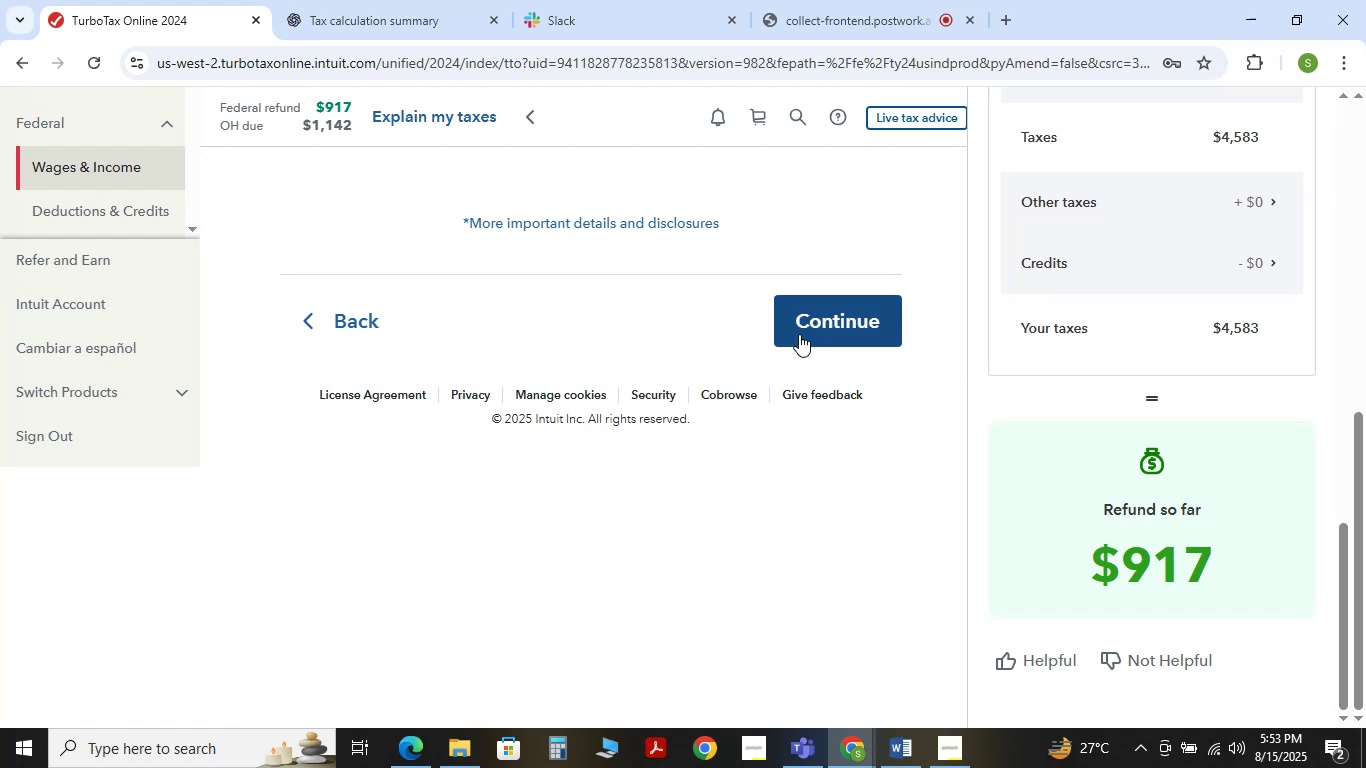 
left_click([807, 331])
 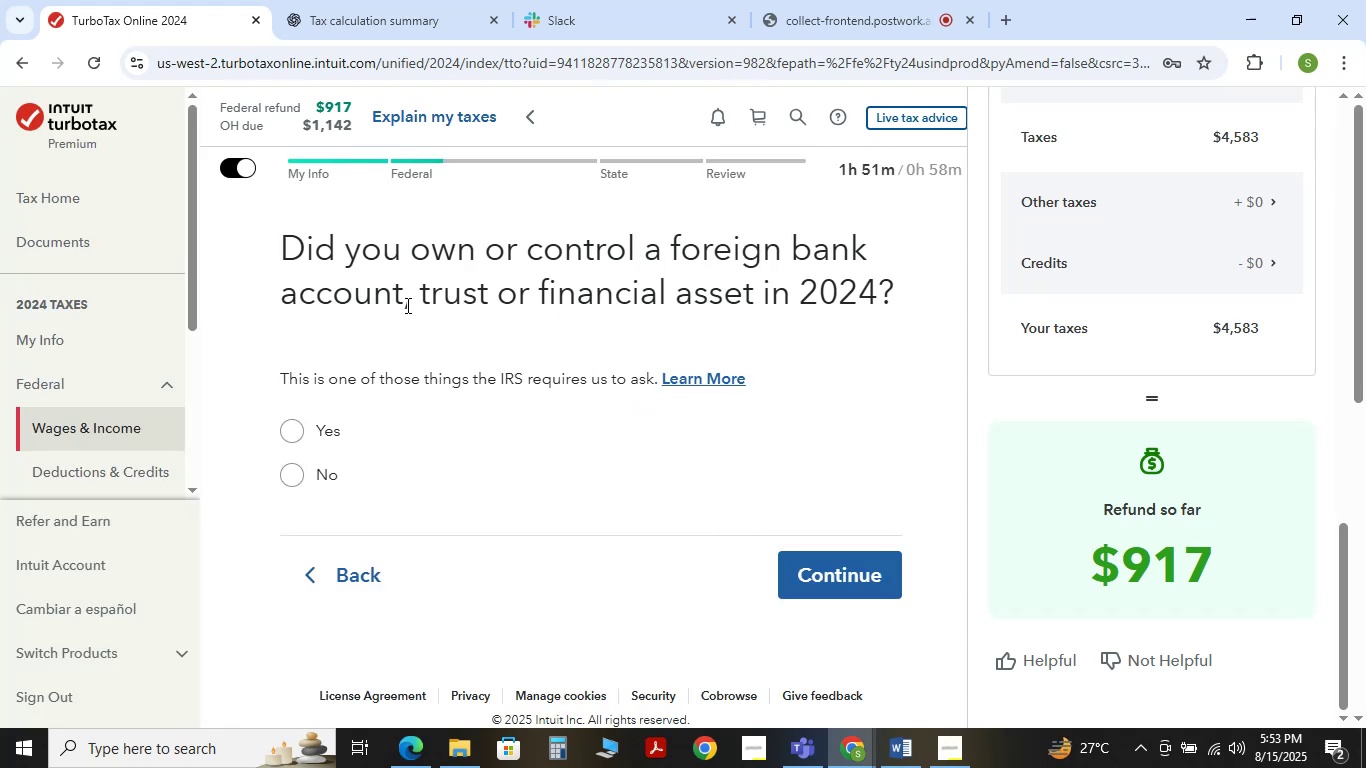 
wait(6.39)
 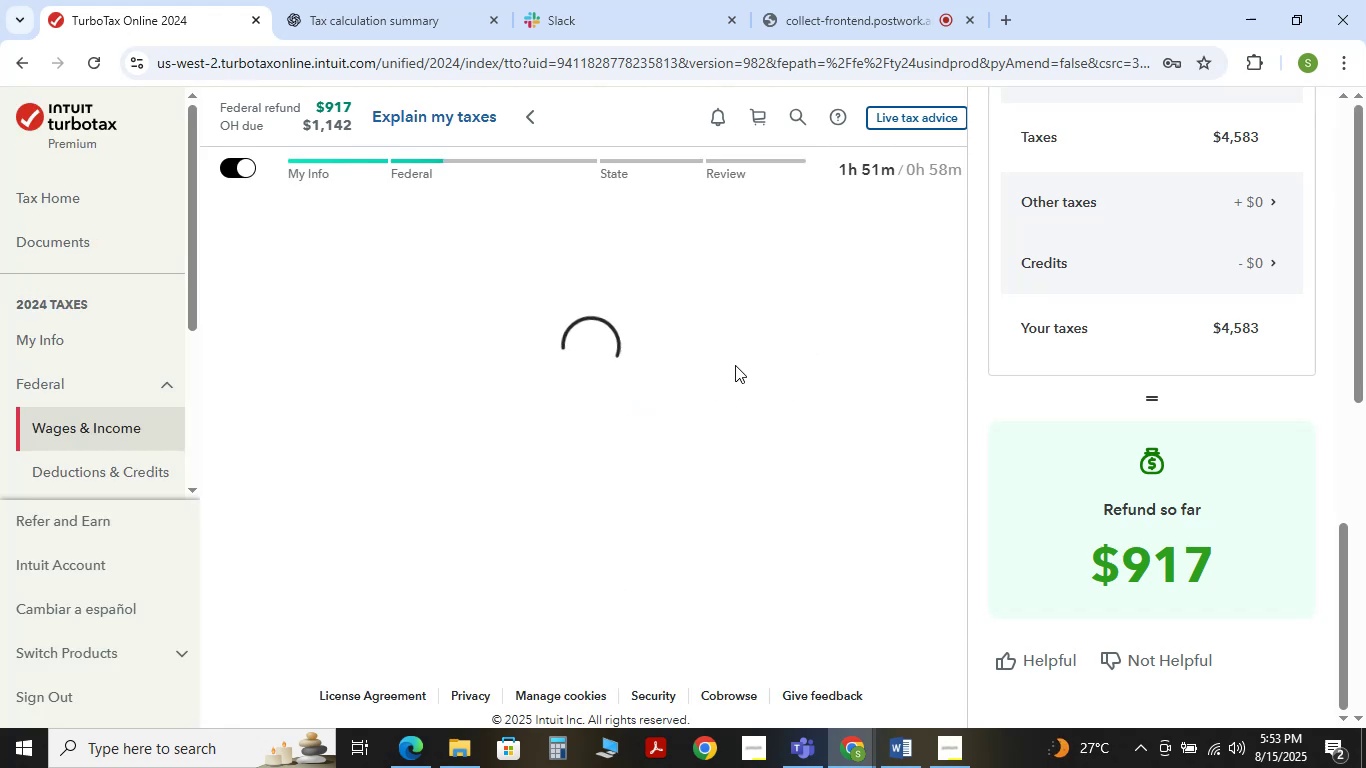 
left_click([287, 479])
 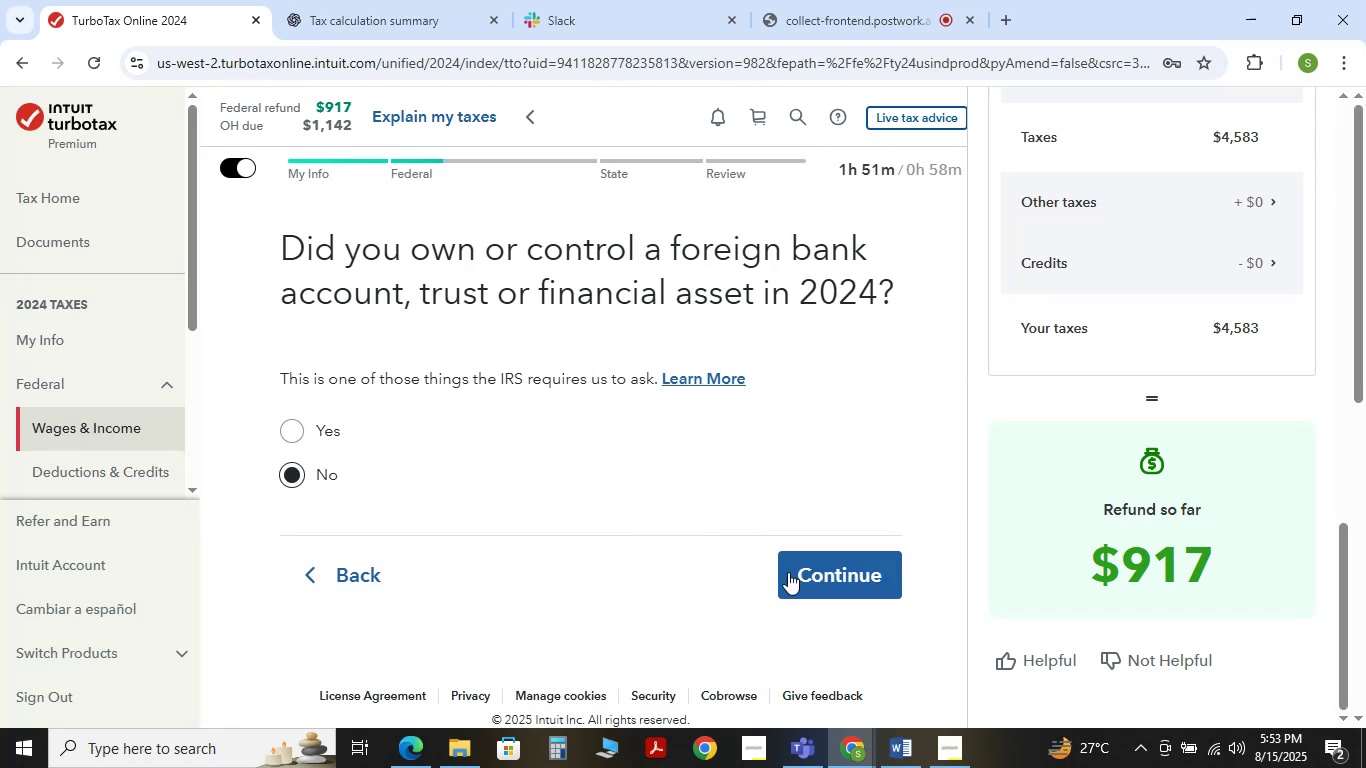 
left_click([810, 572])
 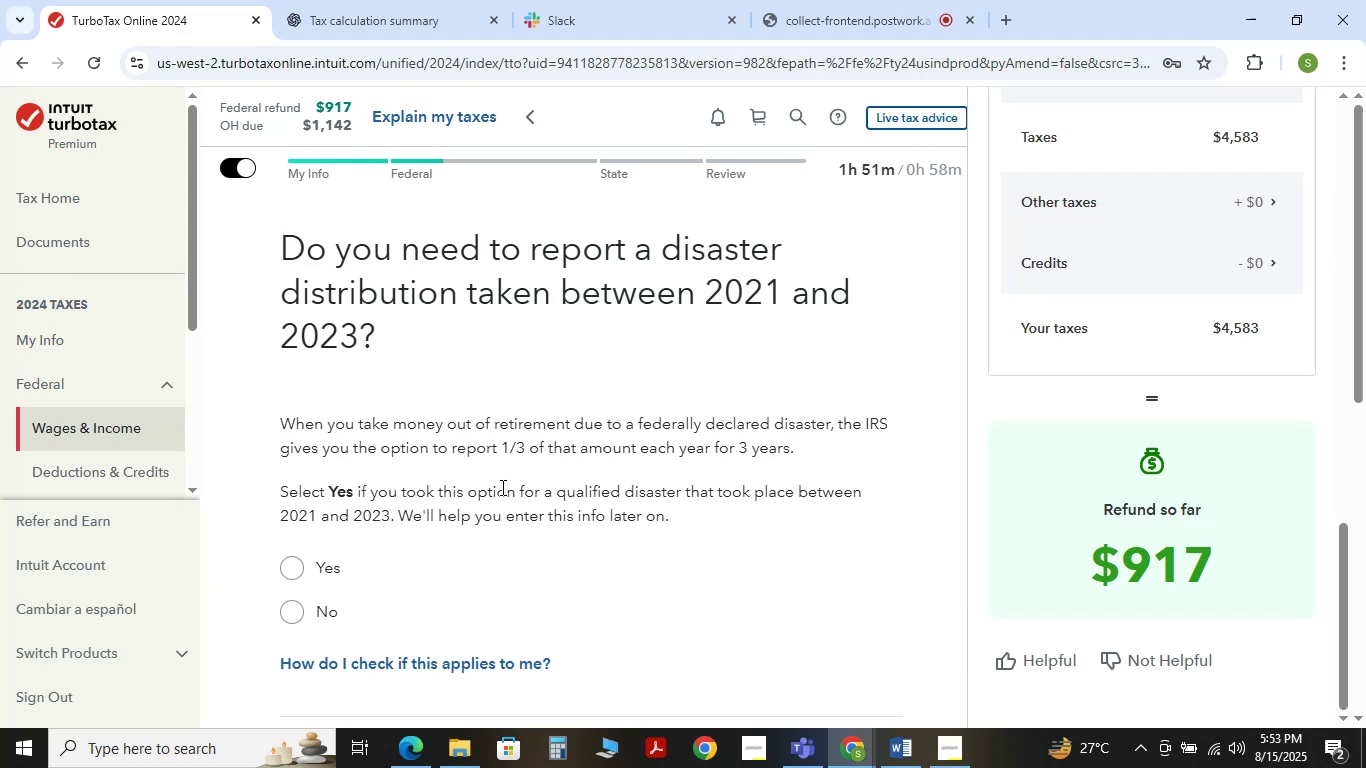 
wait(8.31)
 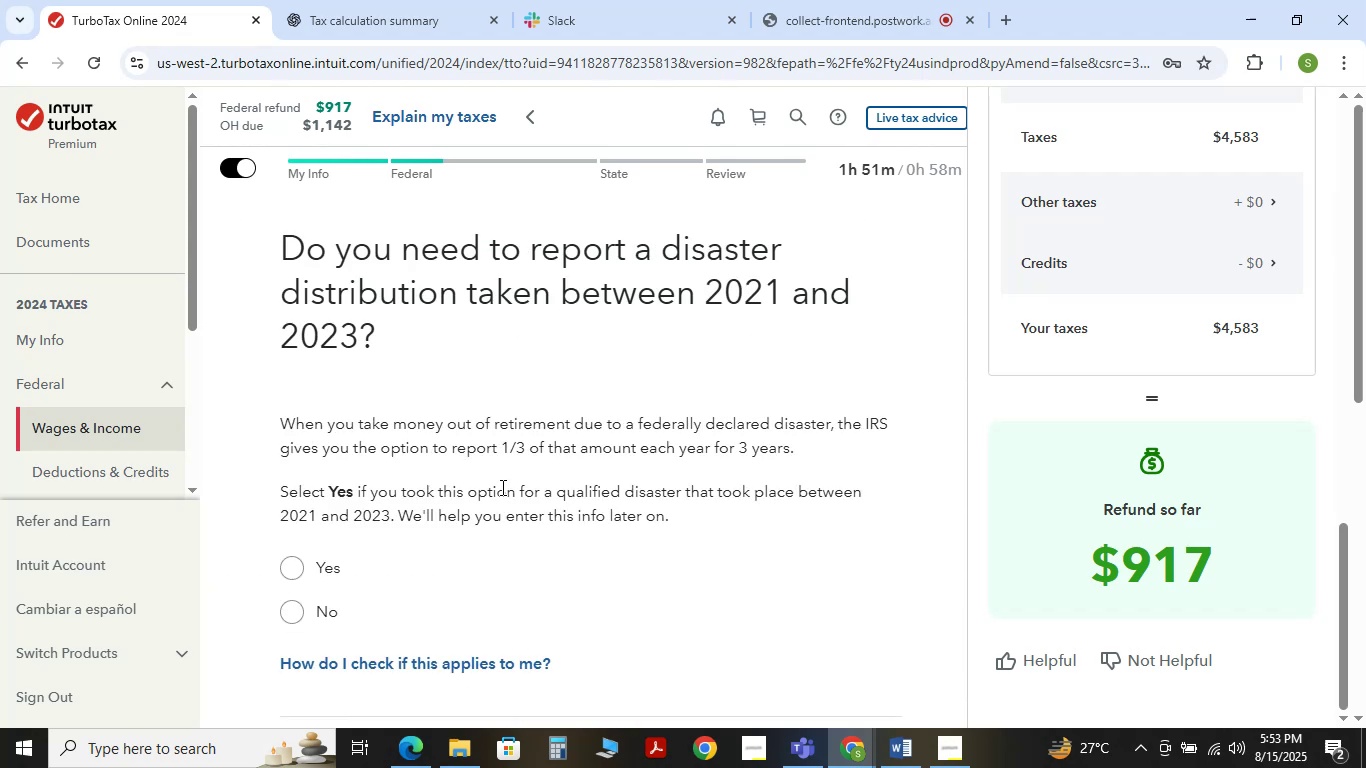 
left_click([298, 609])
 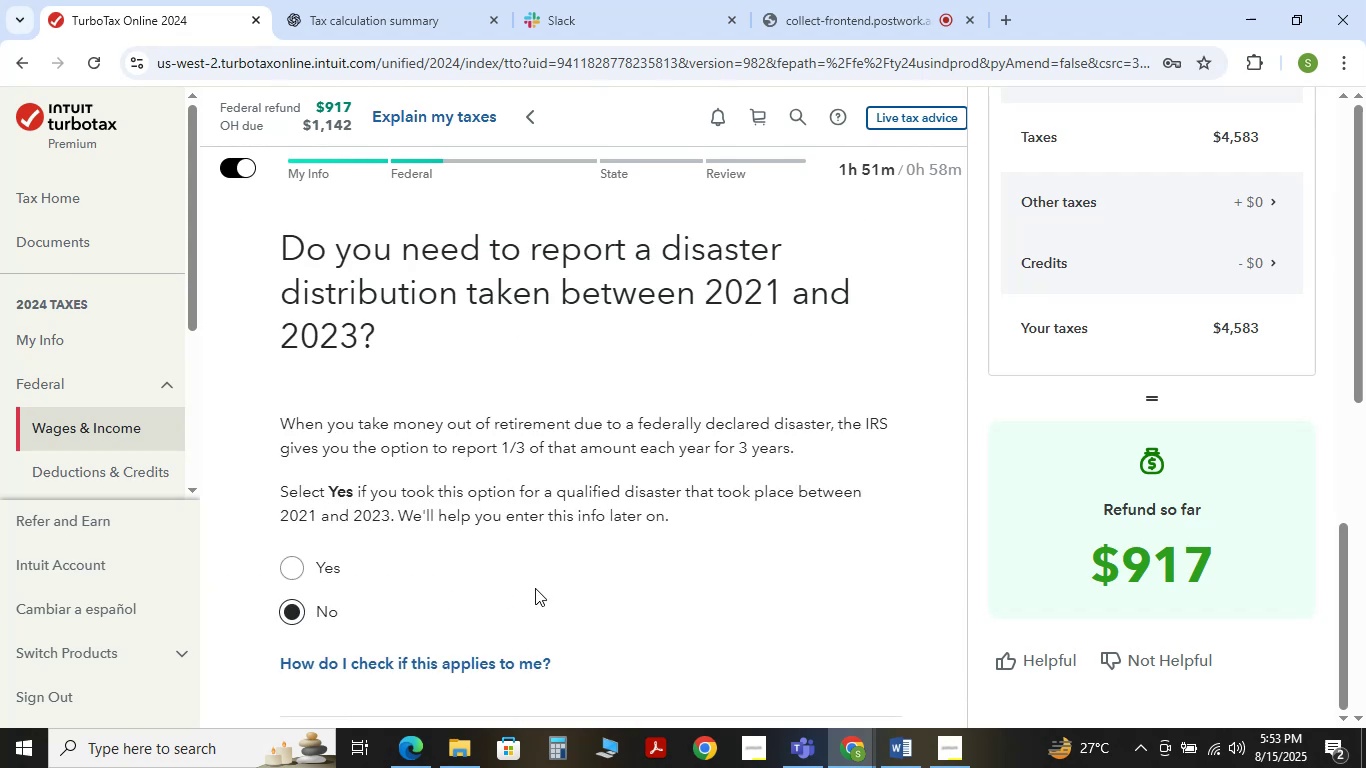 
scroll: coordinate [535, 589], scroll_direction: down, amount: 3.0
 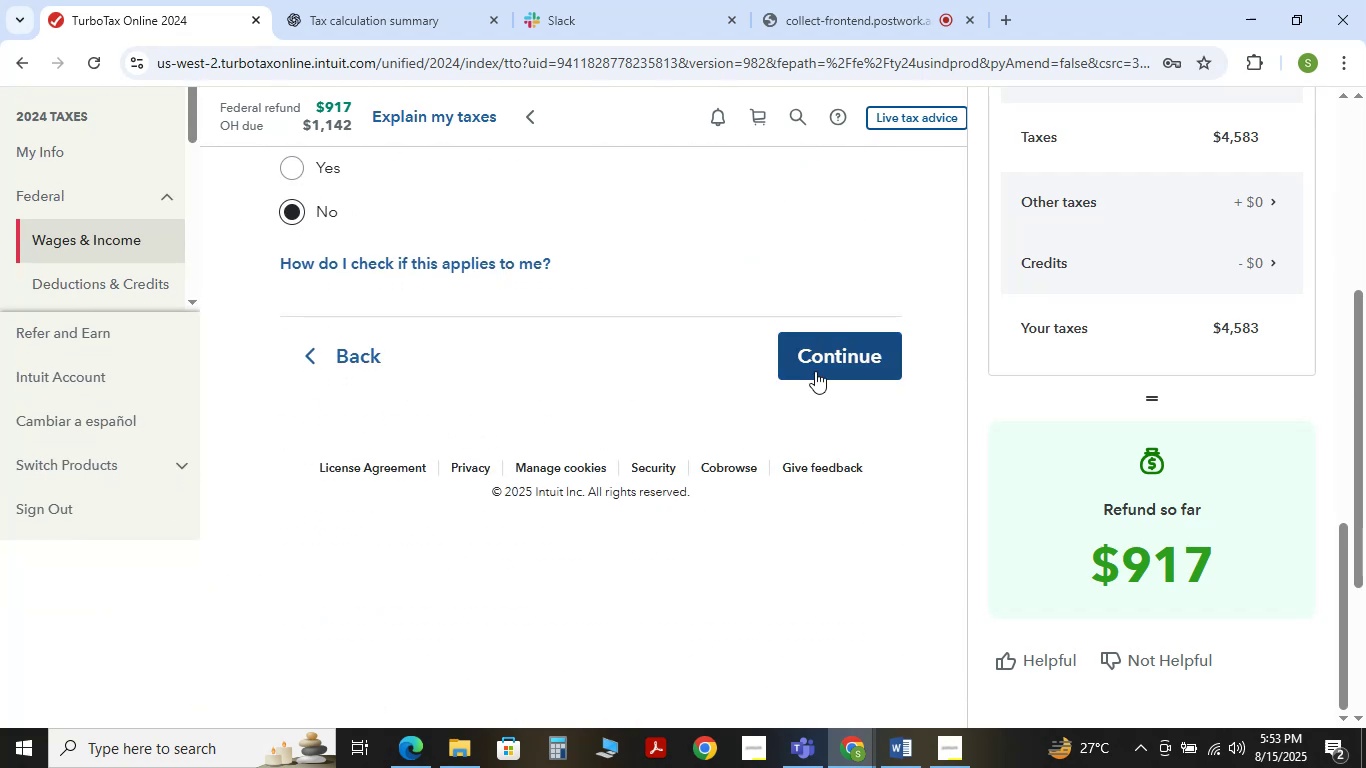 
left_click([818, 362])
 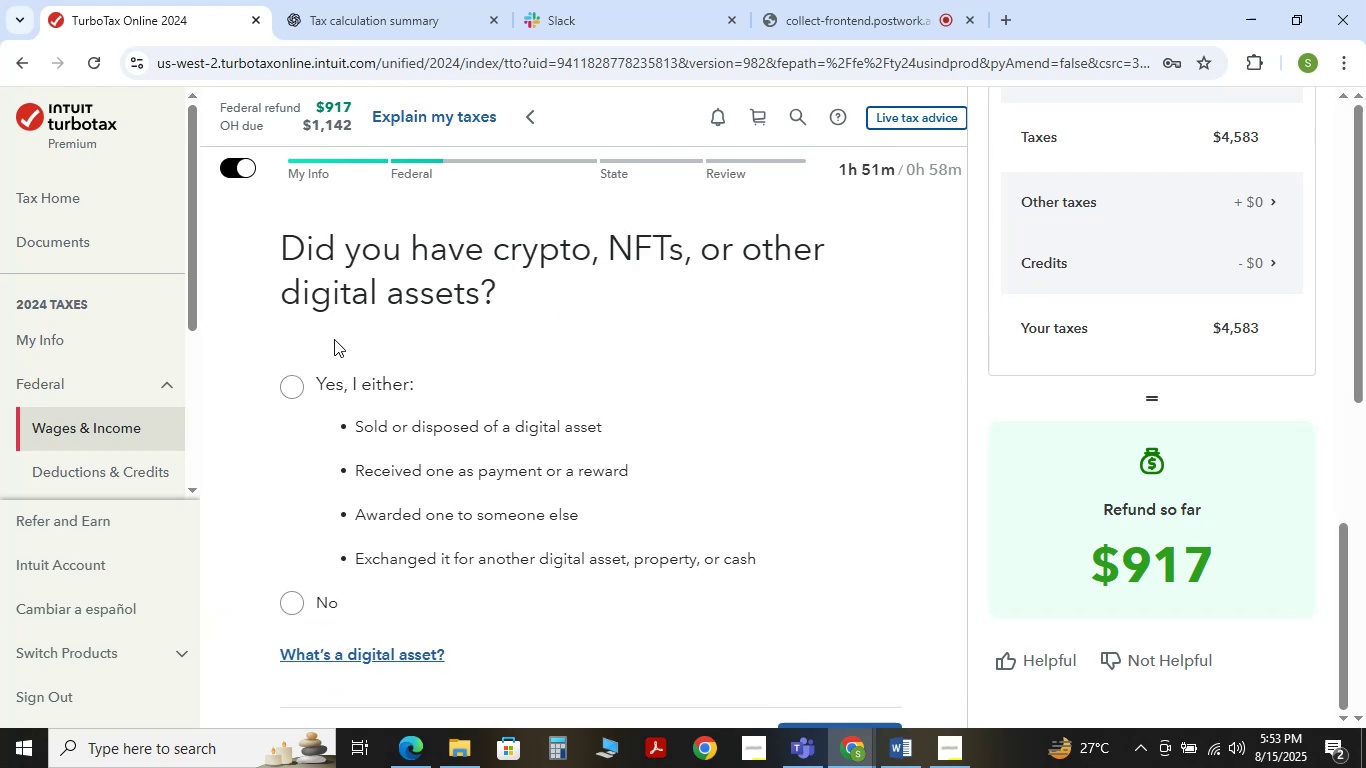 
scroll: coordinate [460, 567], scroll_direction: down, amount: 4.0
 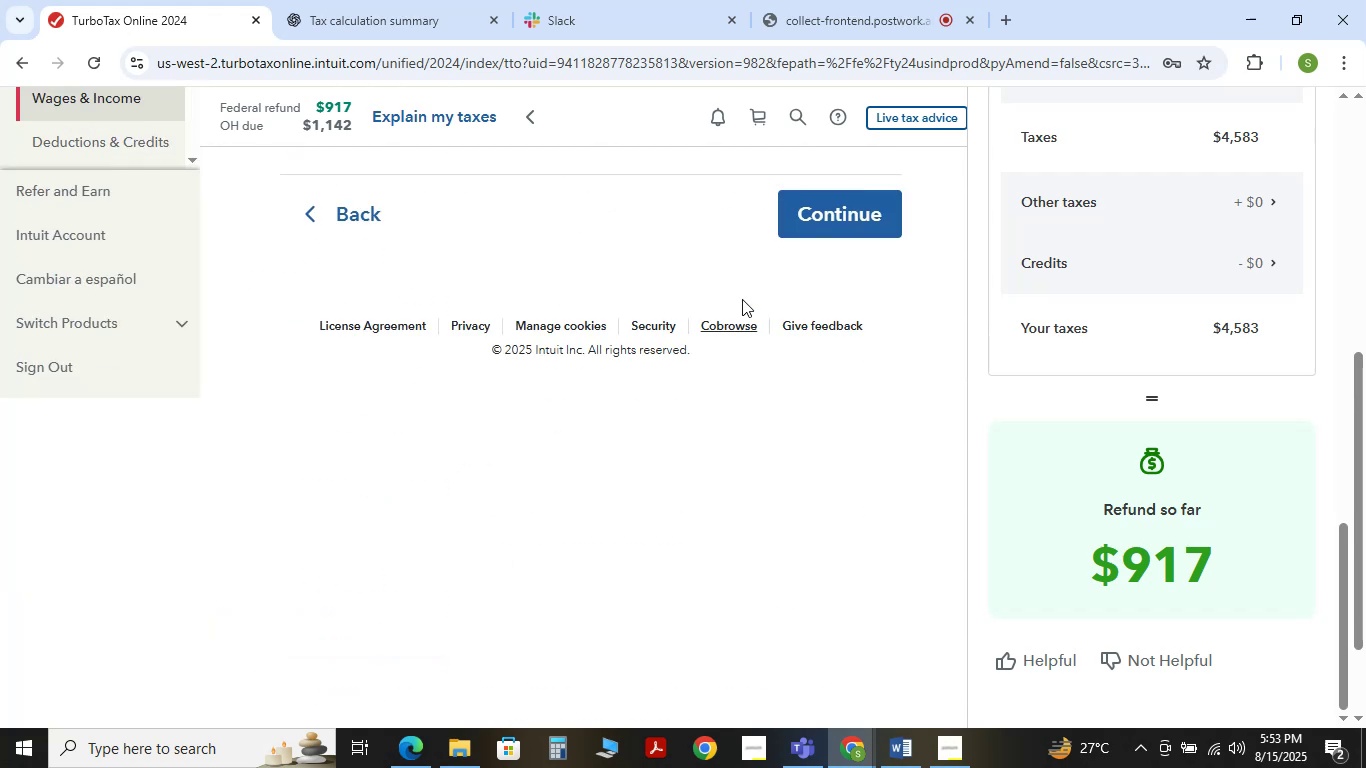 
scroll: coordinate [750, 281], scroll_direction: up, amount: 1.0
 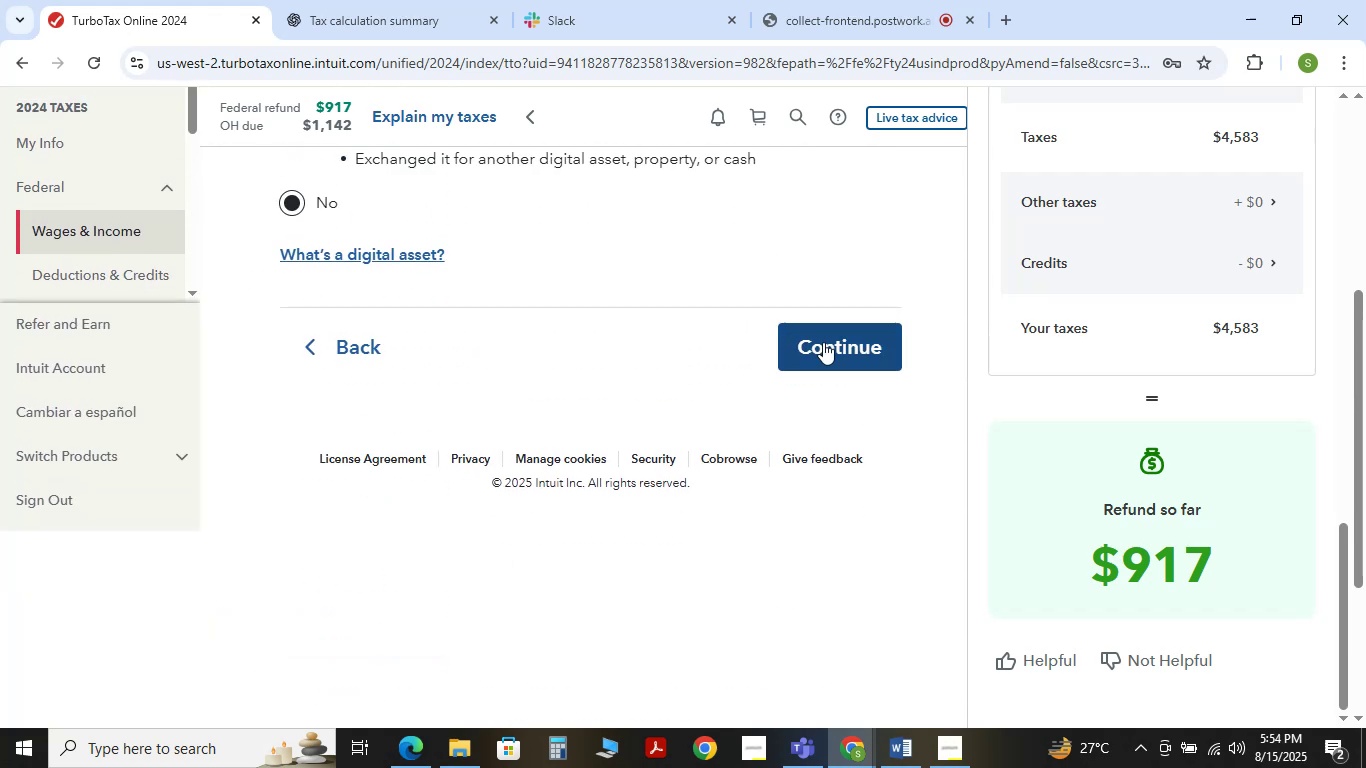 
left_click([825, 344])
 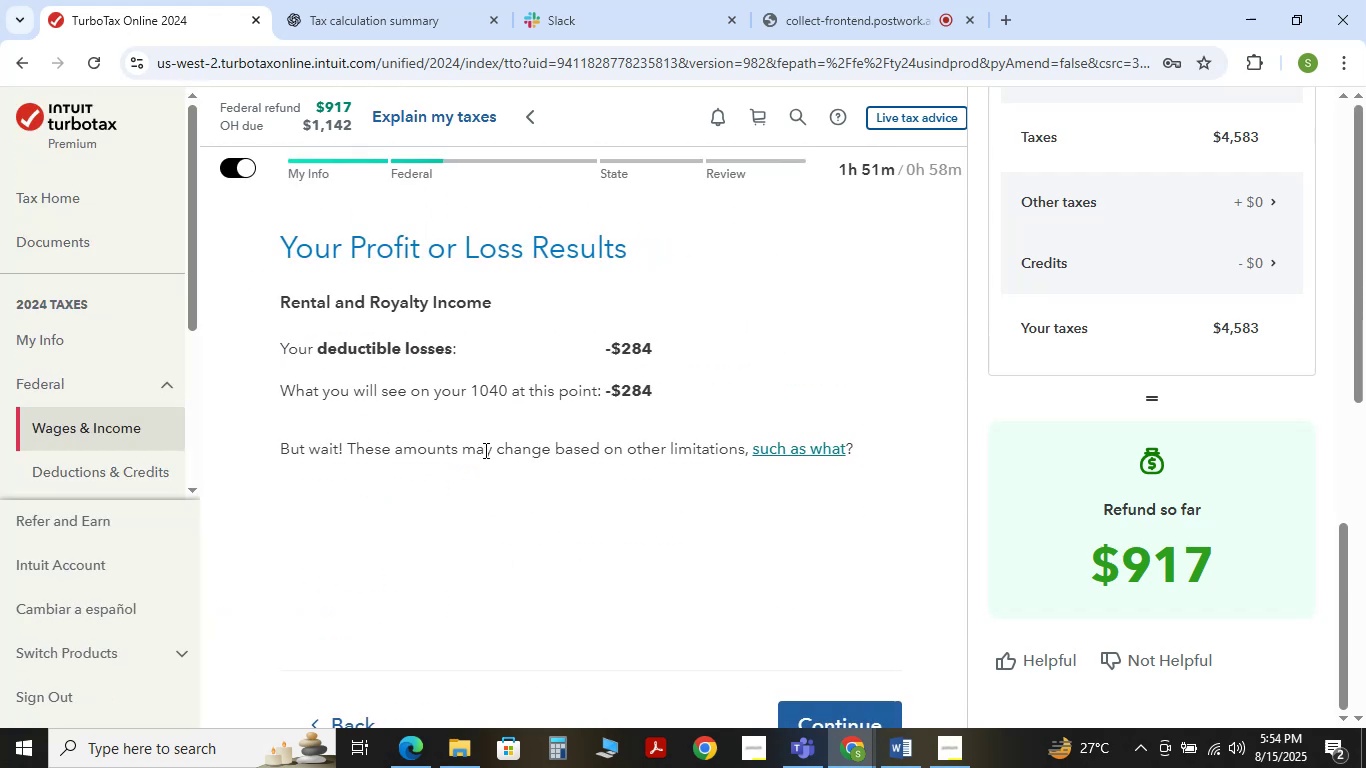 
scroll: coordinate [510, 460], scroll_direction: down, amount: 1.0
 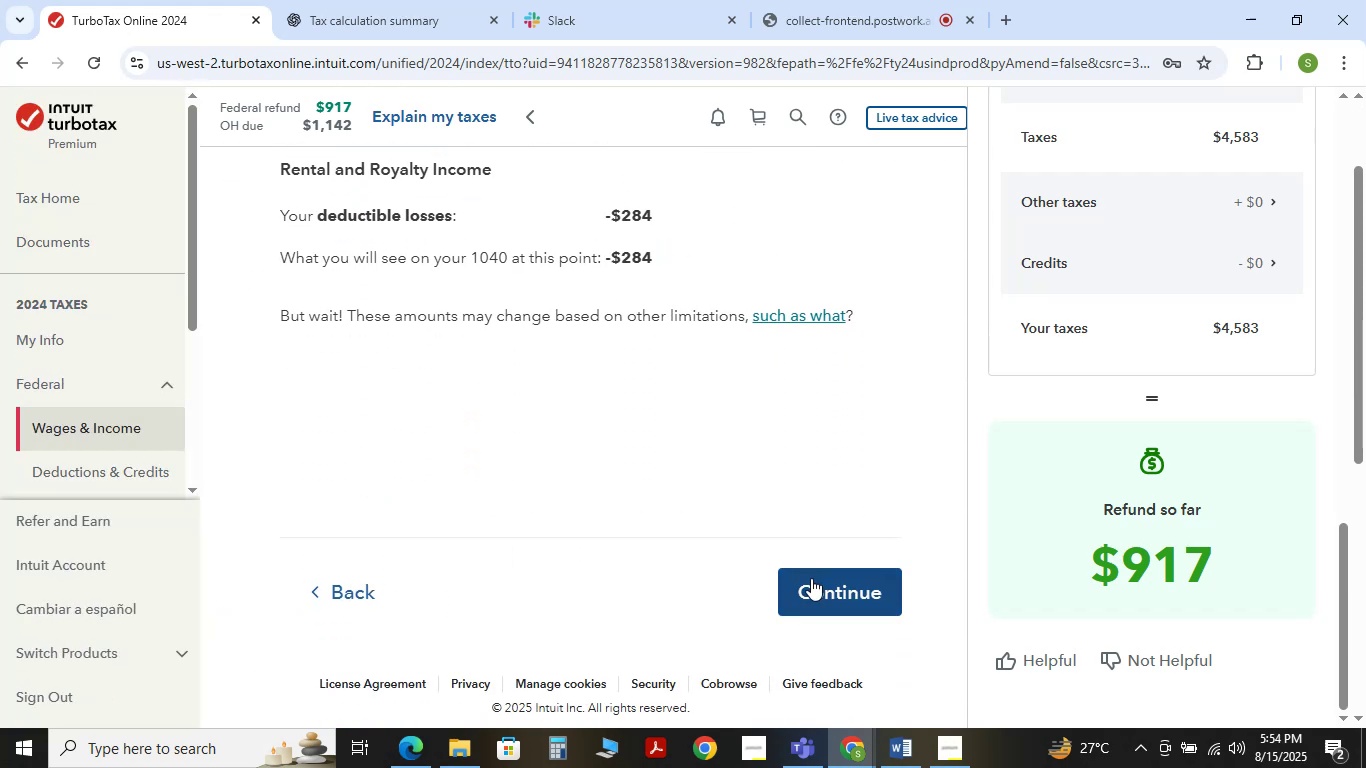 
left_click([811, 579])
 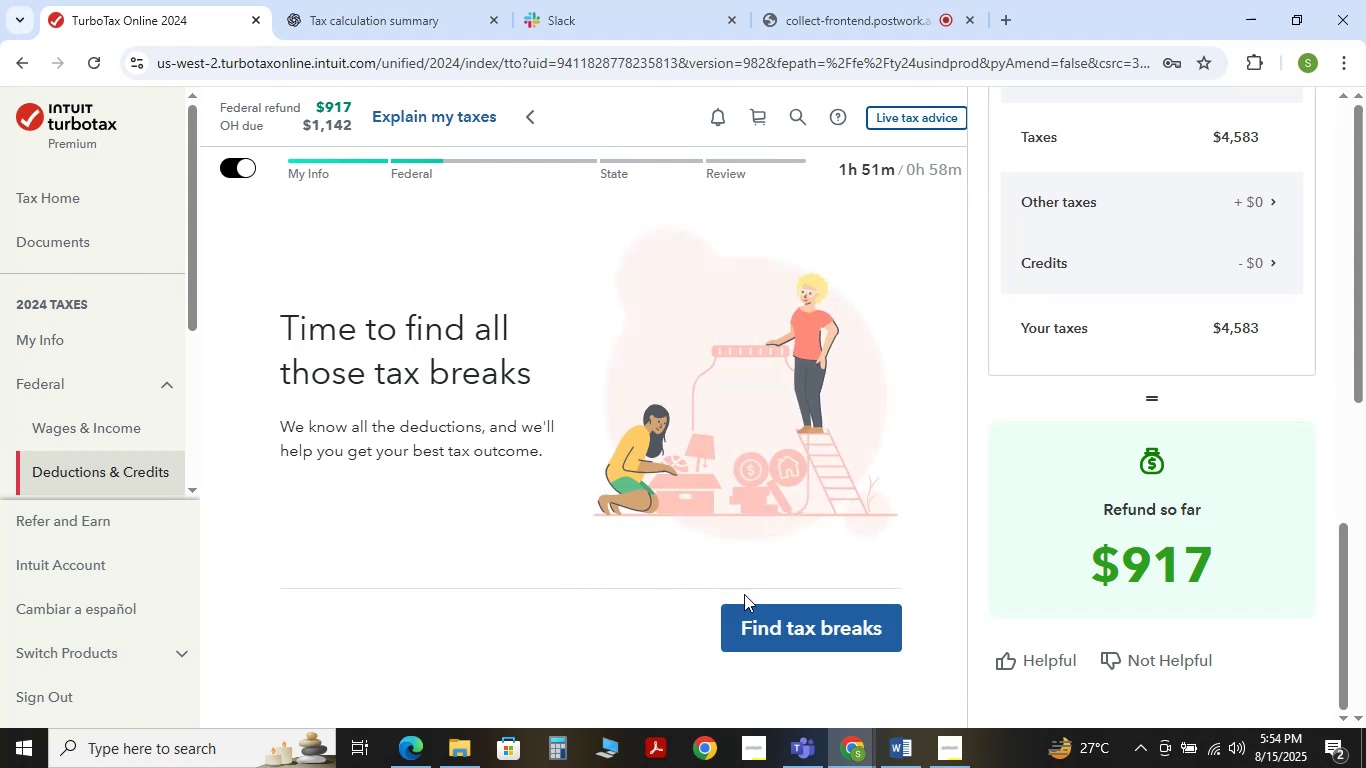 
left_click([786, 612])
 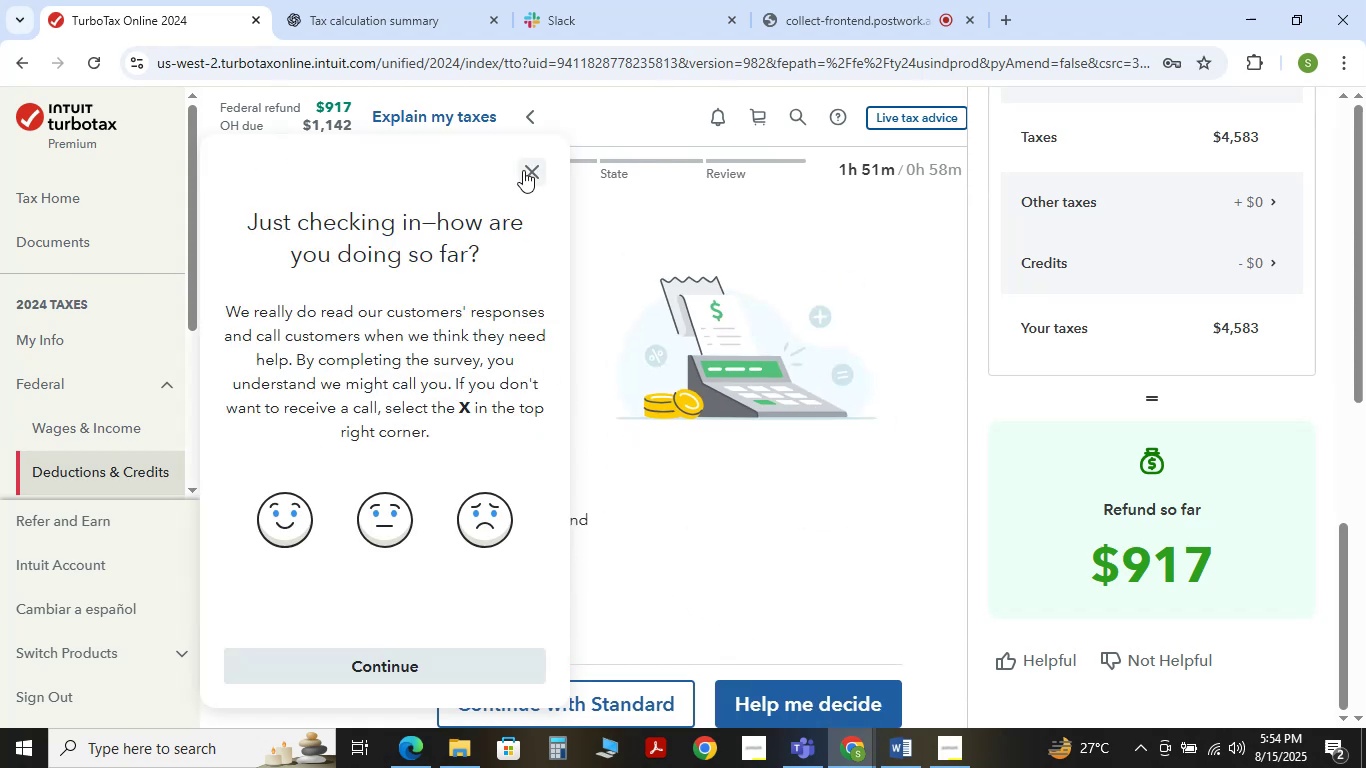 
left_click([523, 170])
 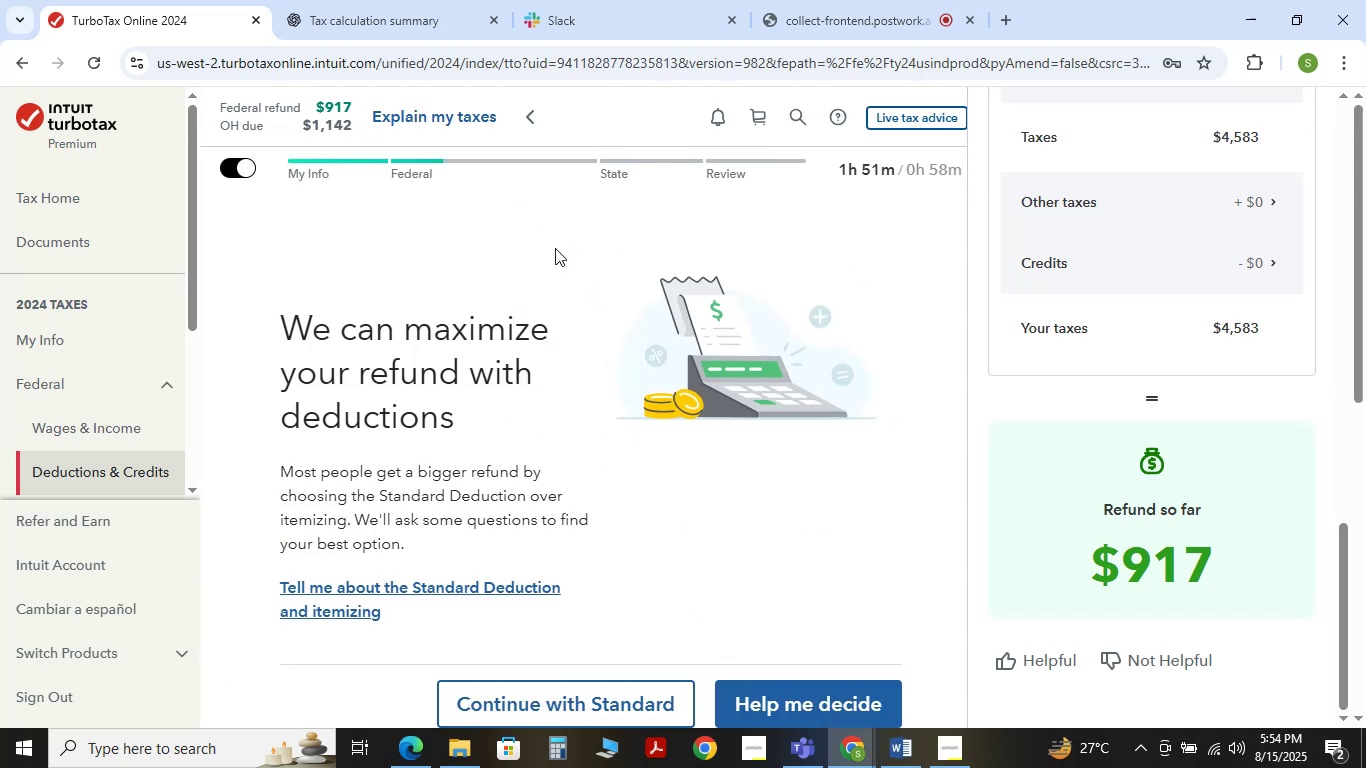 
scroll: coordinate [534, 401], scroll_direction: down, amount: 6.0
 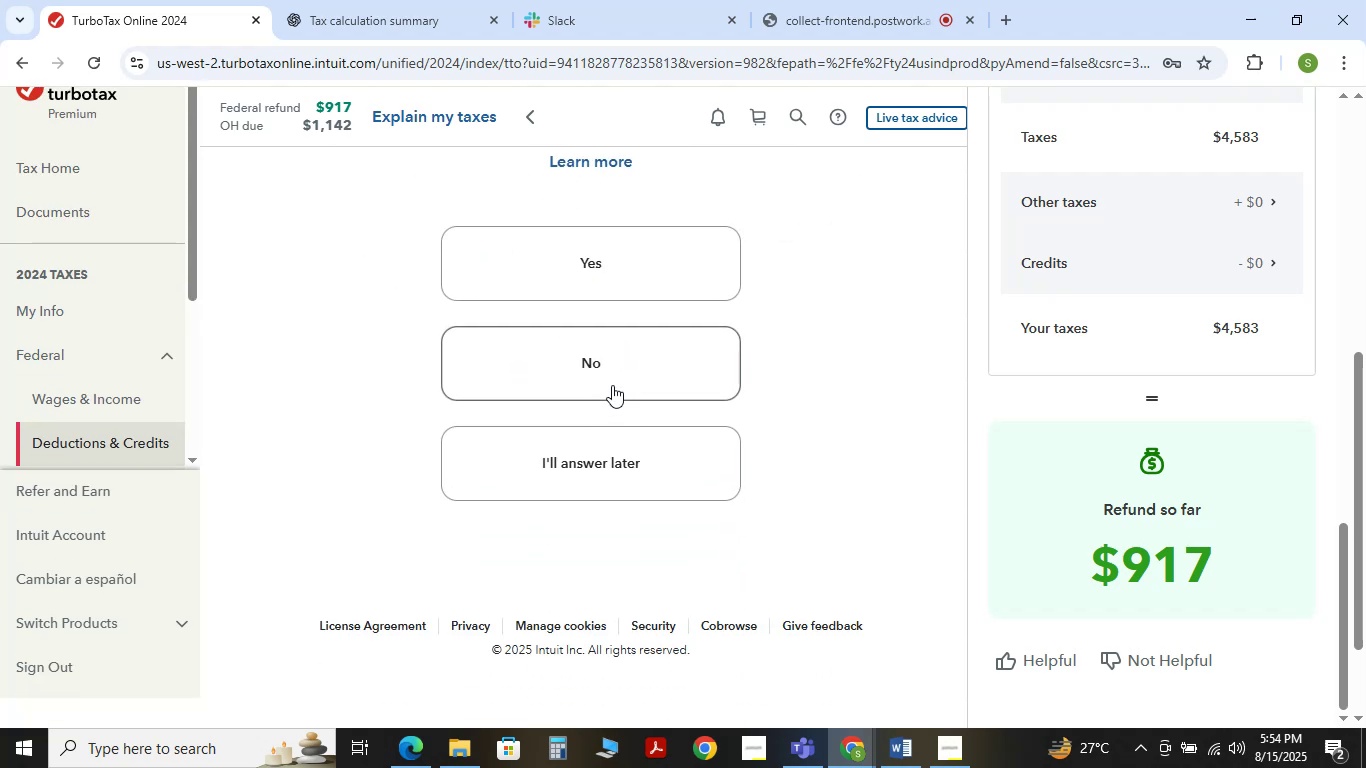 
left_click([612, 379])
 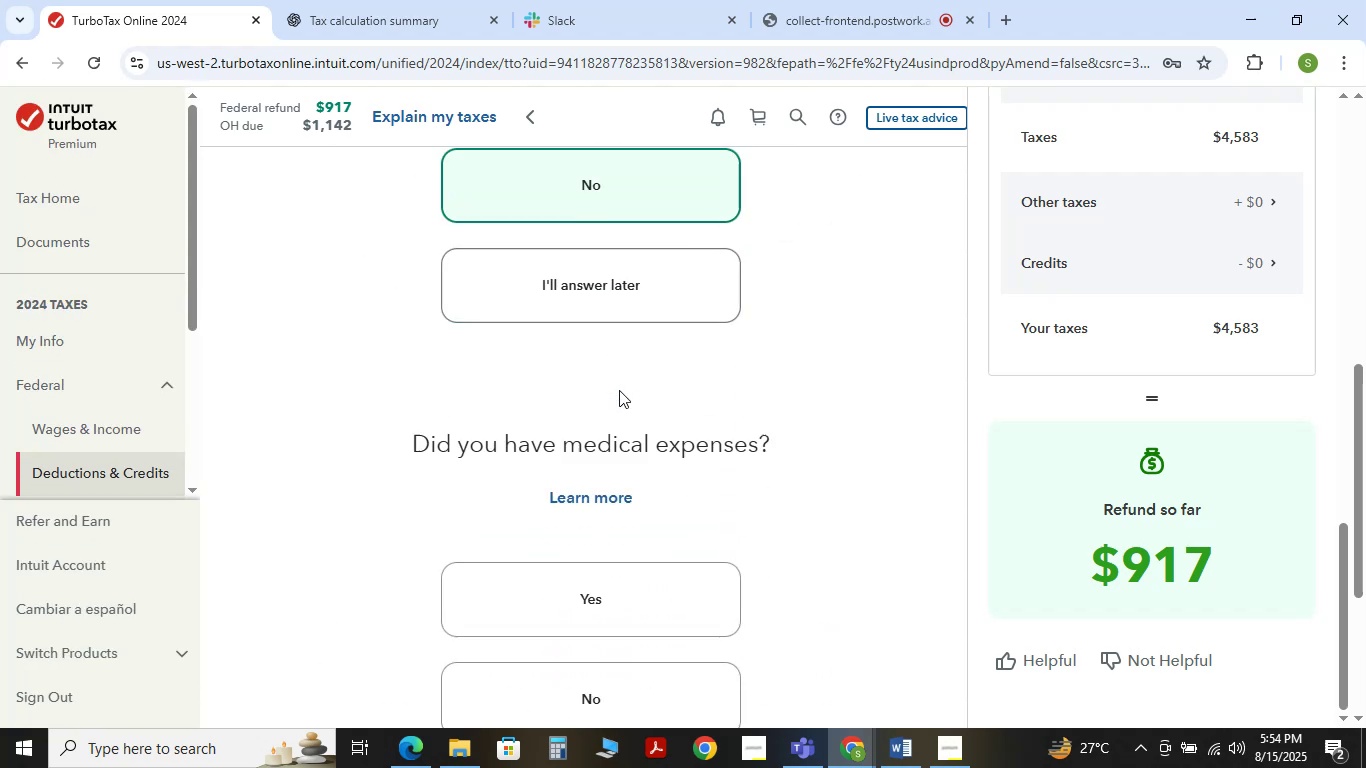 
scroll: coordinate [620, 391], scroll_direction: down, amount: 1.0
 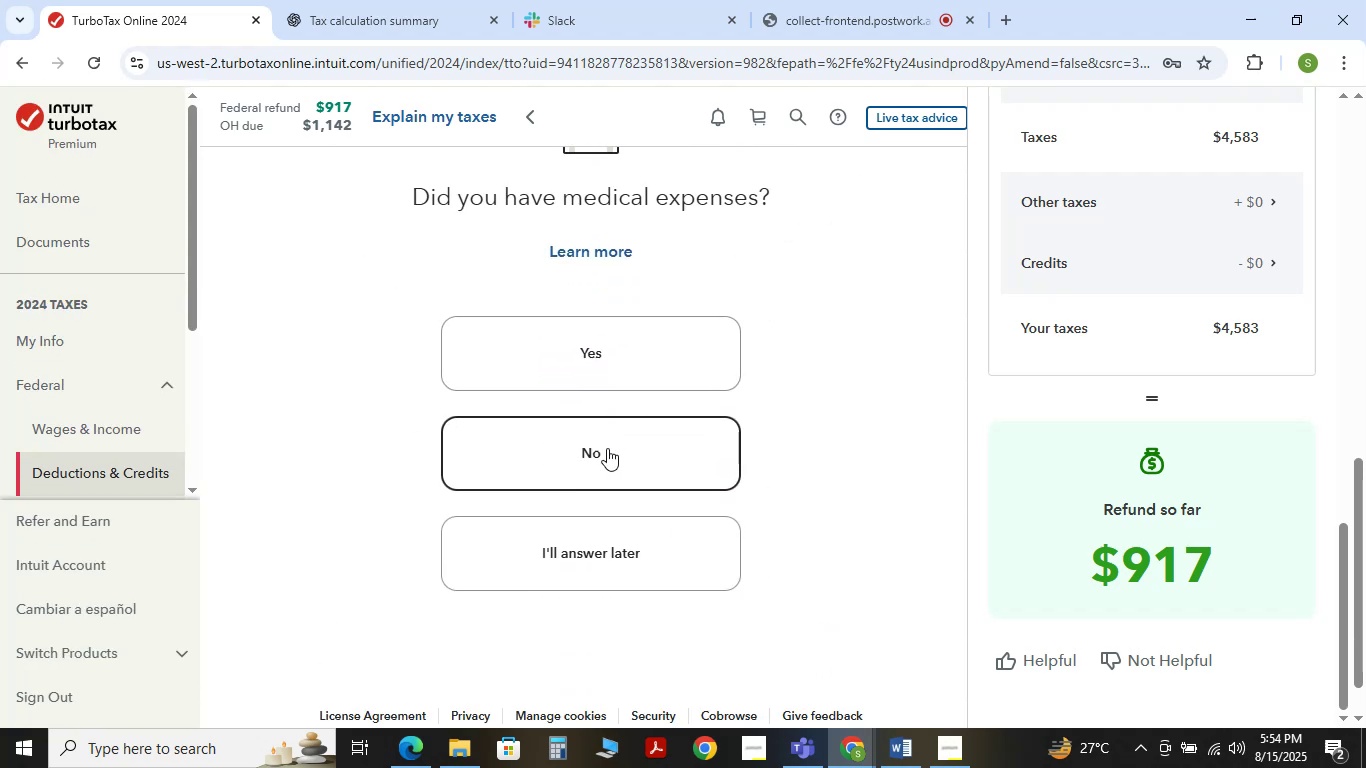 
left_click([606, 455])
 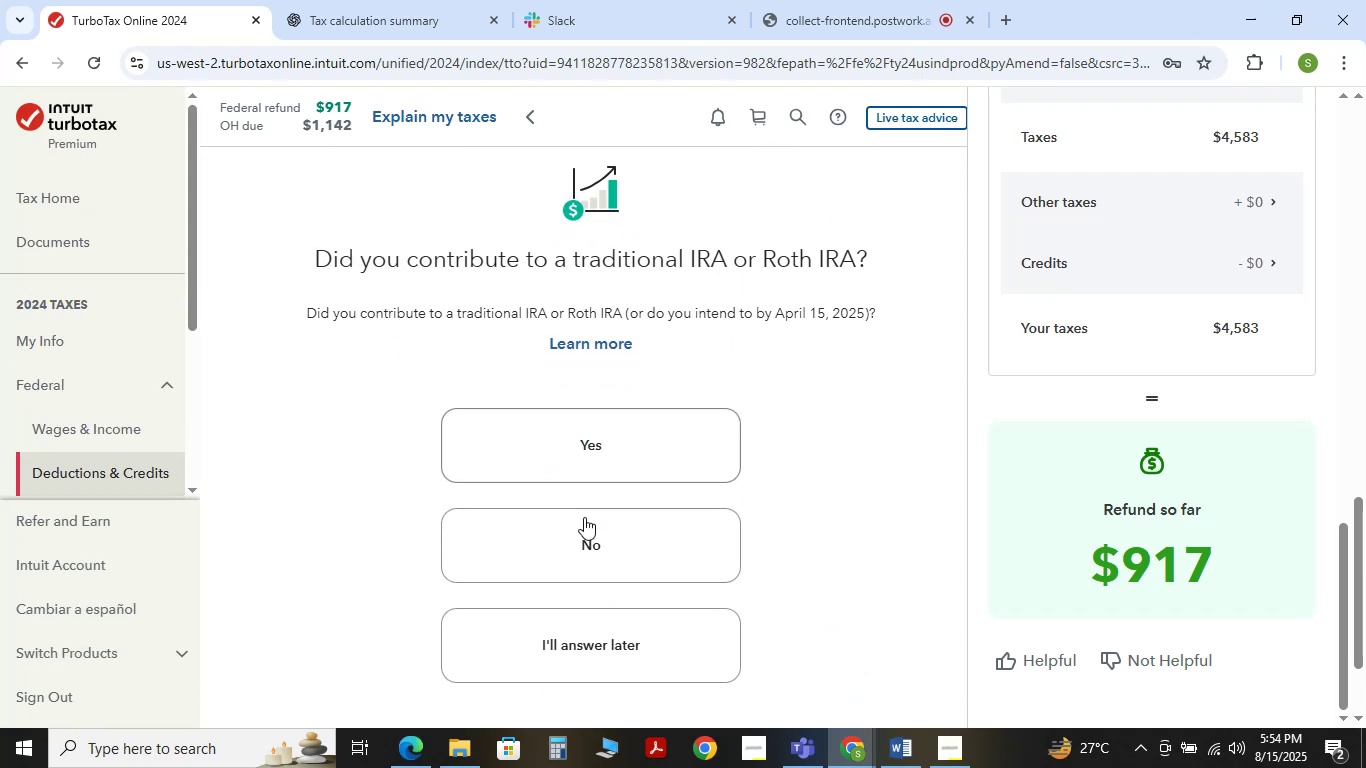 
left_click([604, 546])
 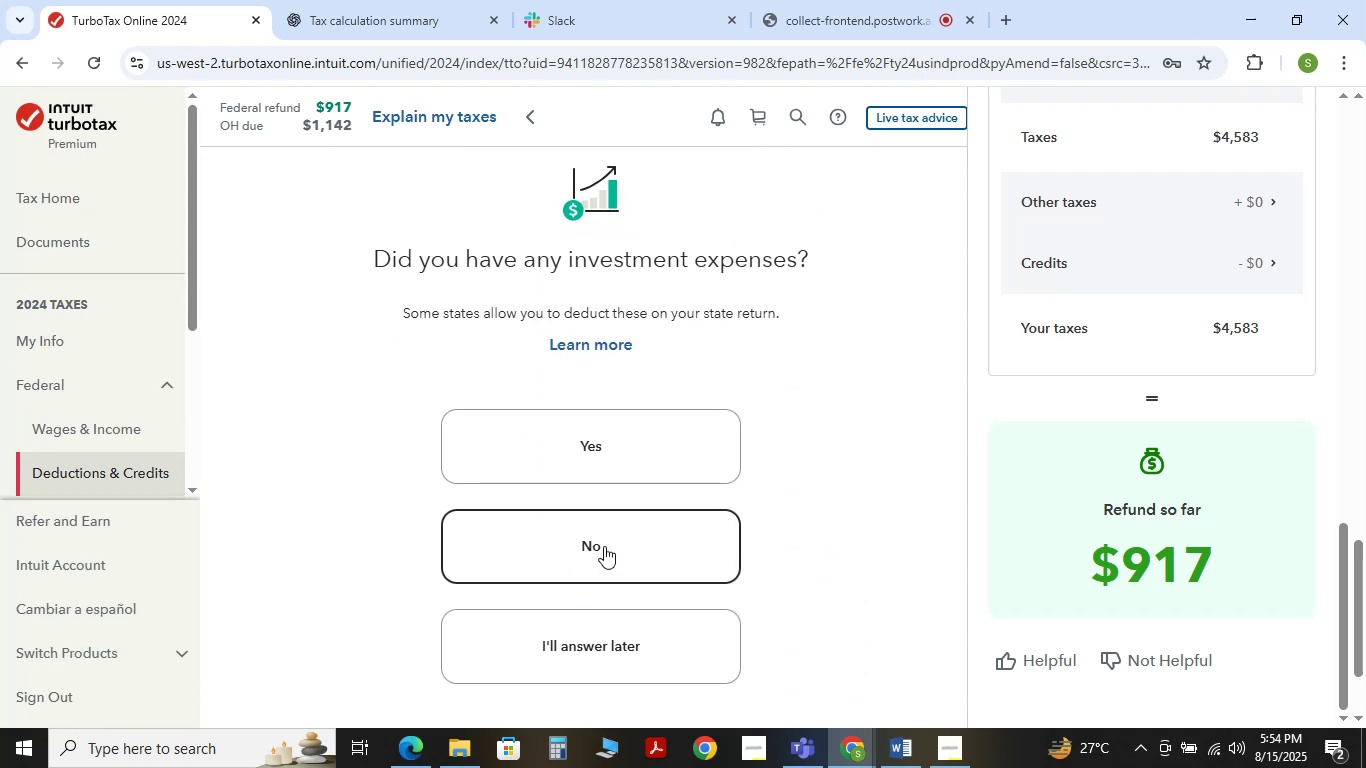 
left_click([604, 546])
 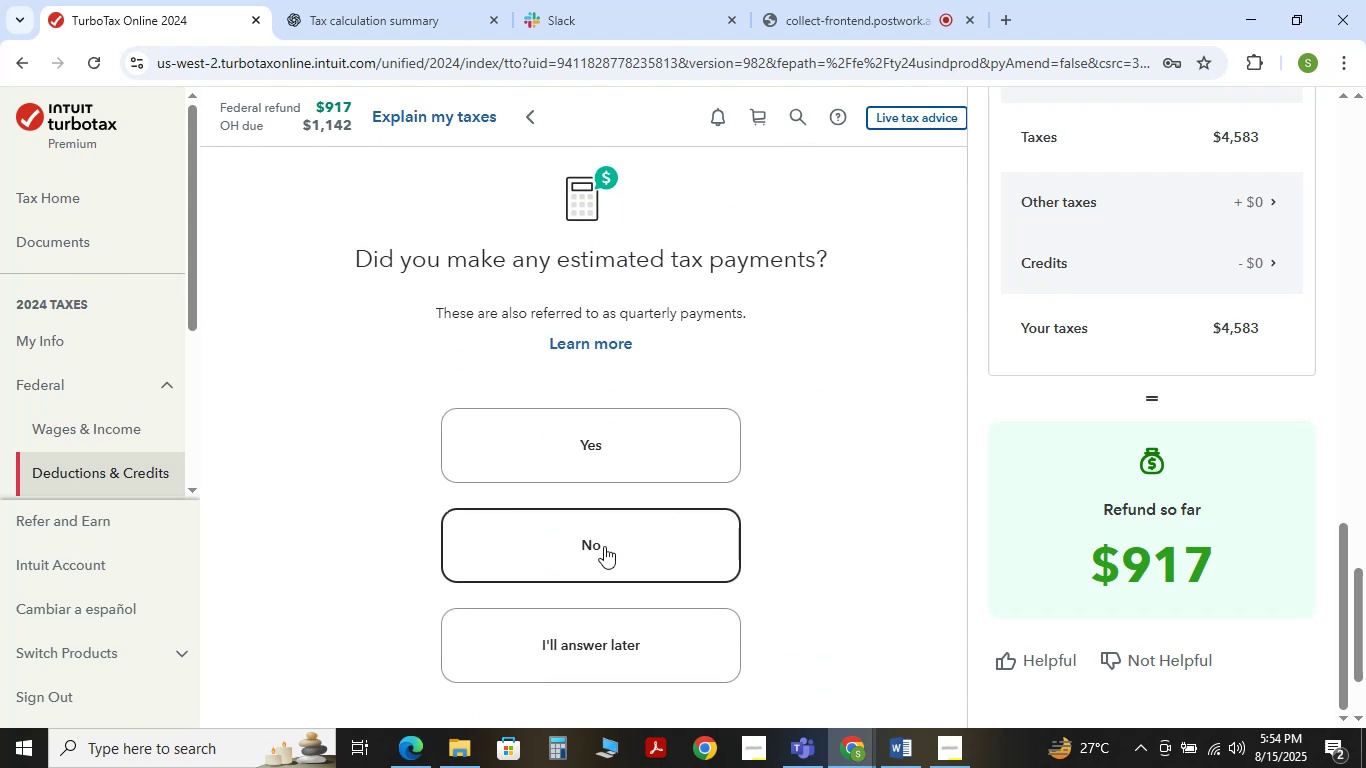 
left_click([604, 546])
 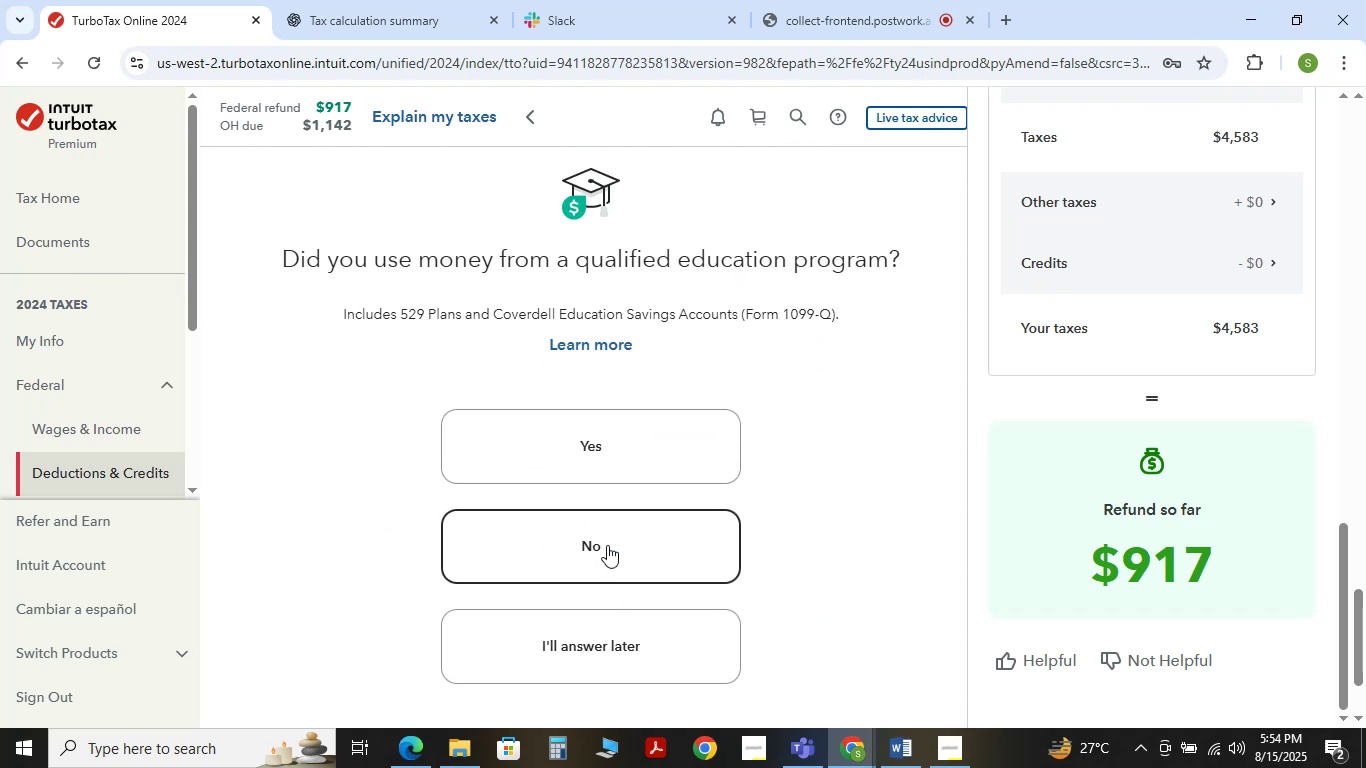 
wait(8.01)
 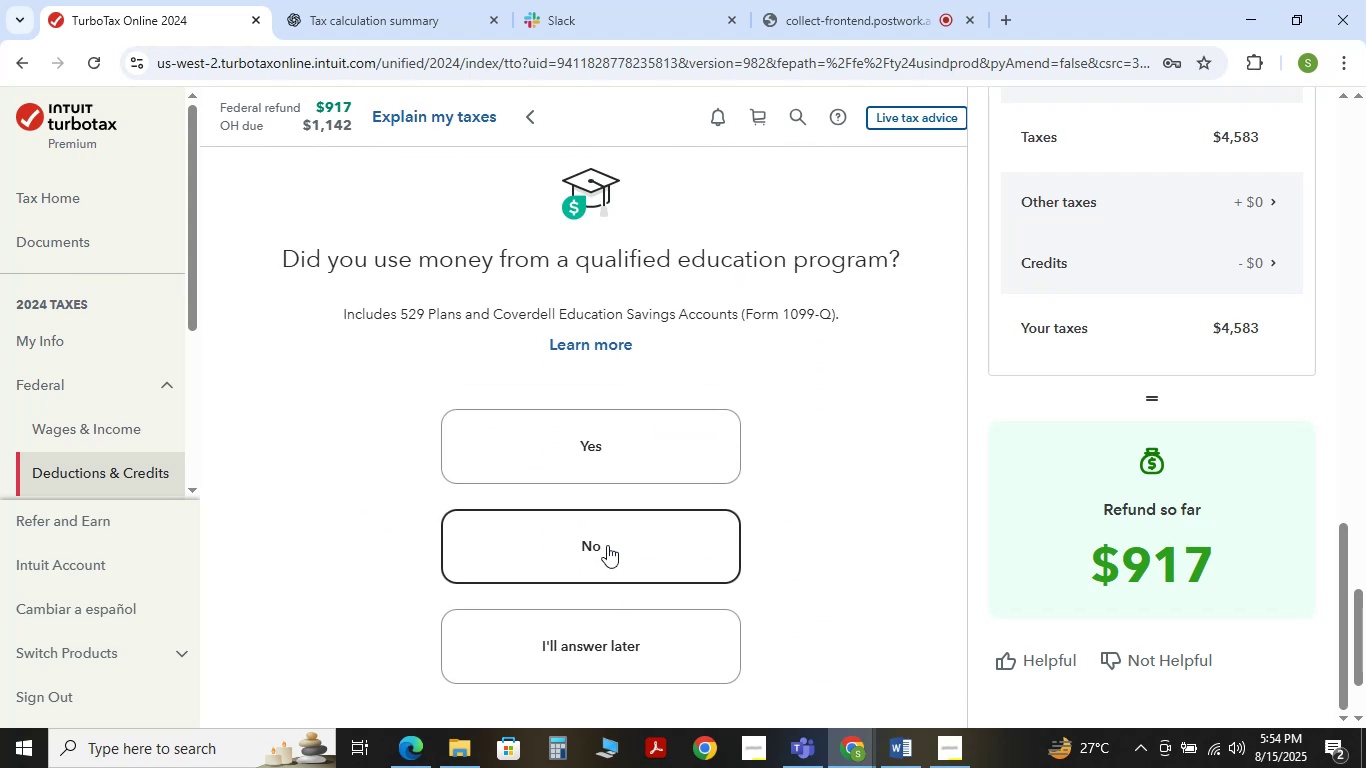 
scroll: coordinate [626, 495], scroll_direction: down, amount: 3.0
 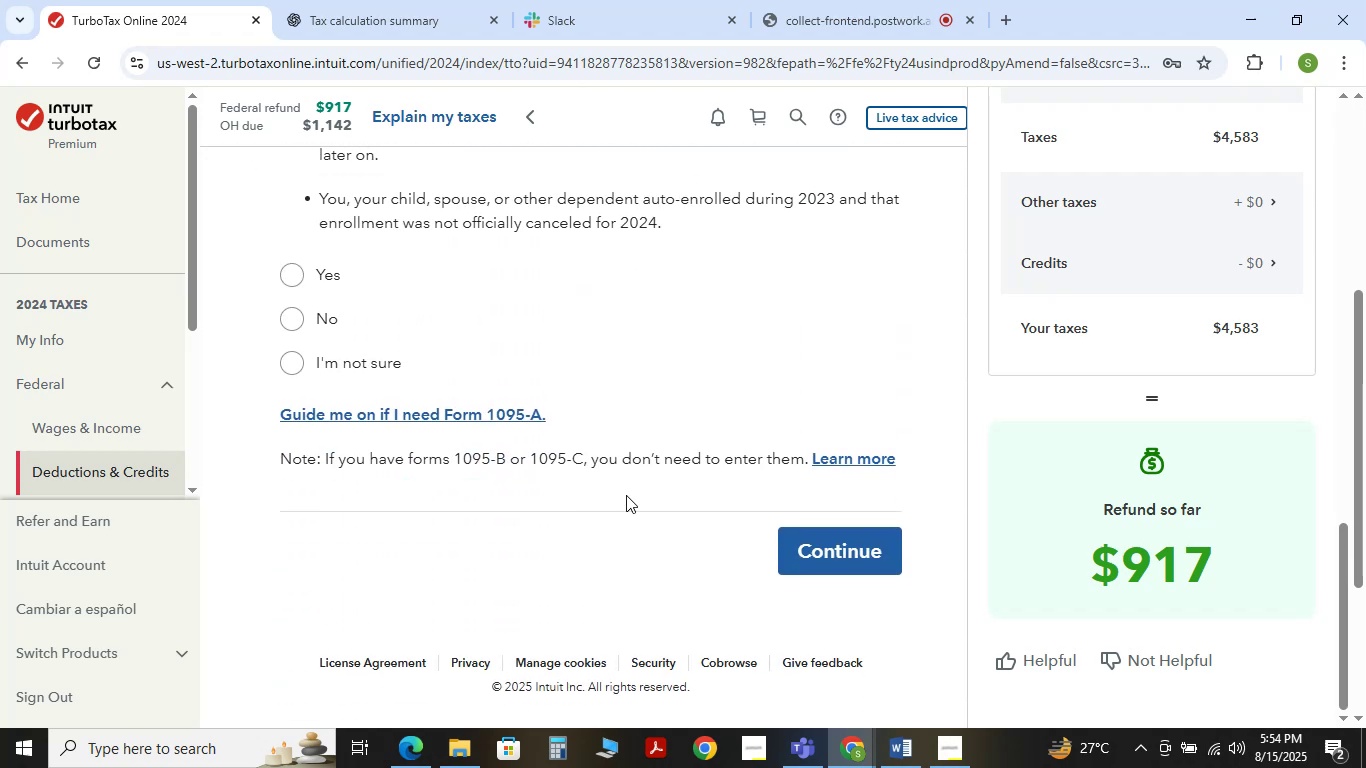 
scroll: coordinate [626, 495], scroll_direction: up, amount: 1.0
 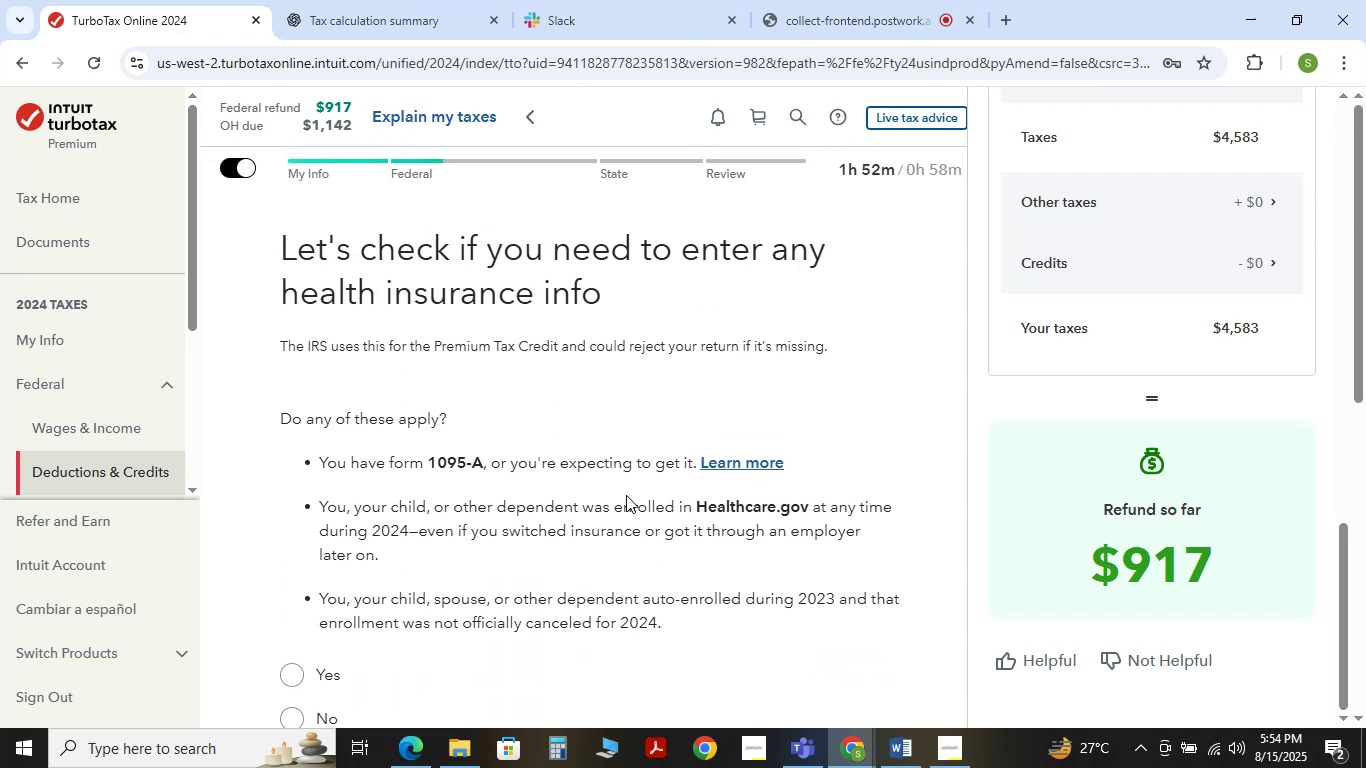 
scroll: coordinate [626, 495], scroll_direction: down, amount: 2.0
 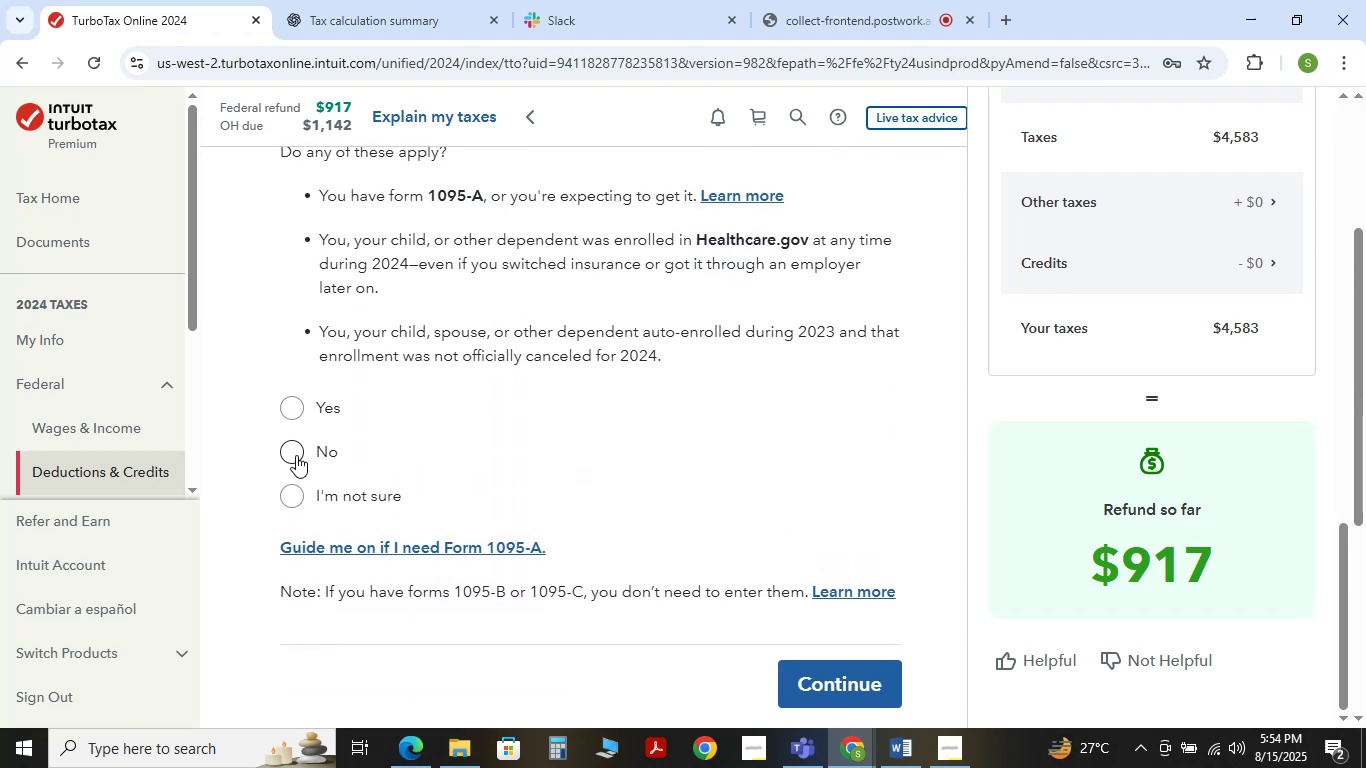 
left_click([296, 455])
 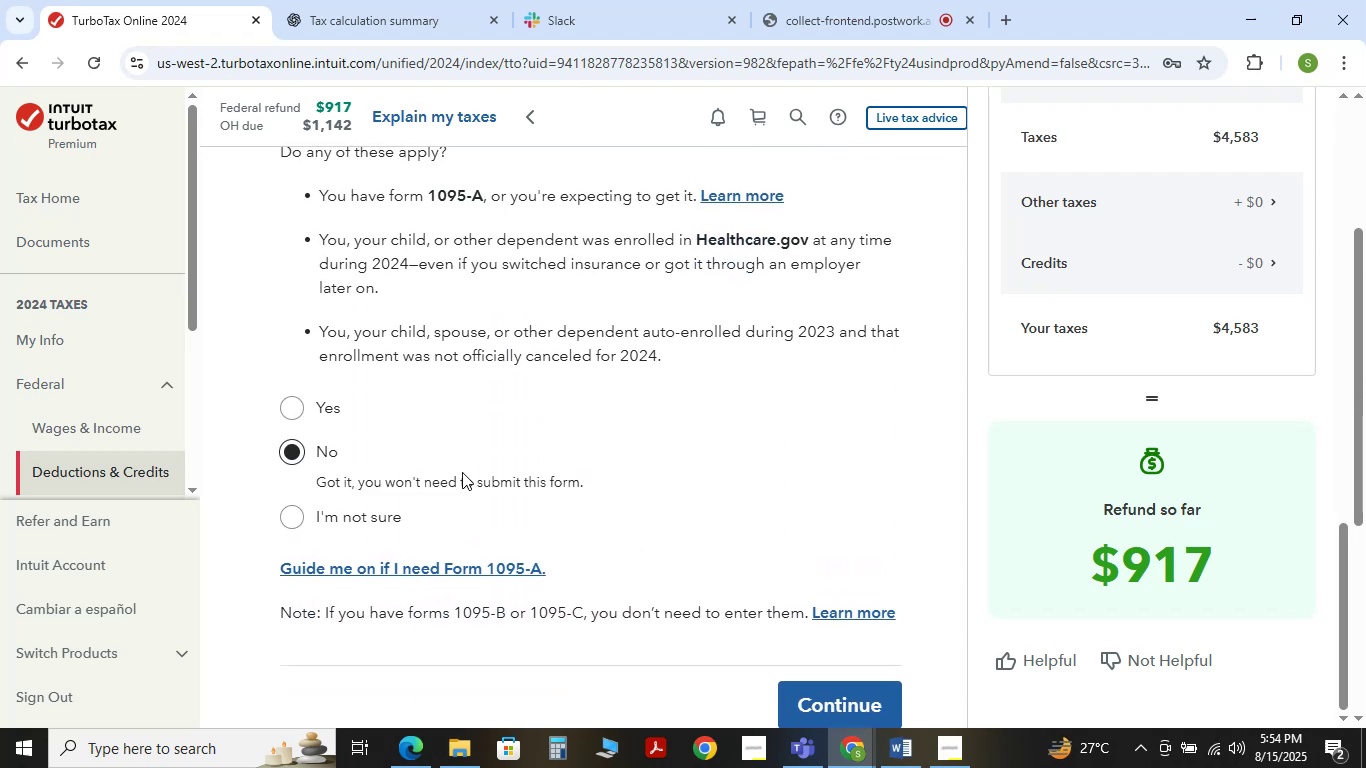 
scroll: coordinate [462, 472], scroll_direction: up, amount: 2.0
 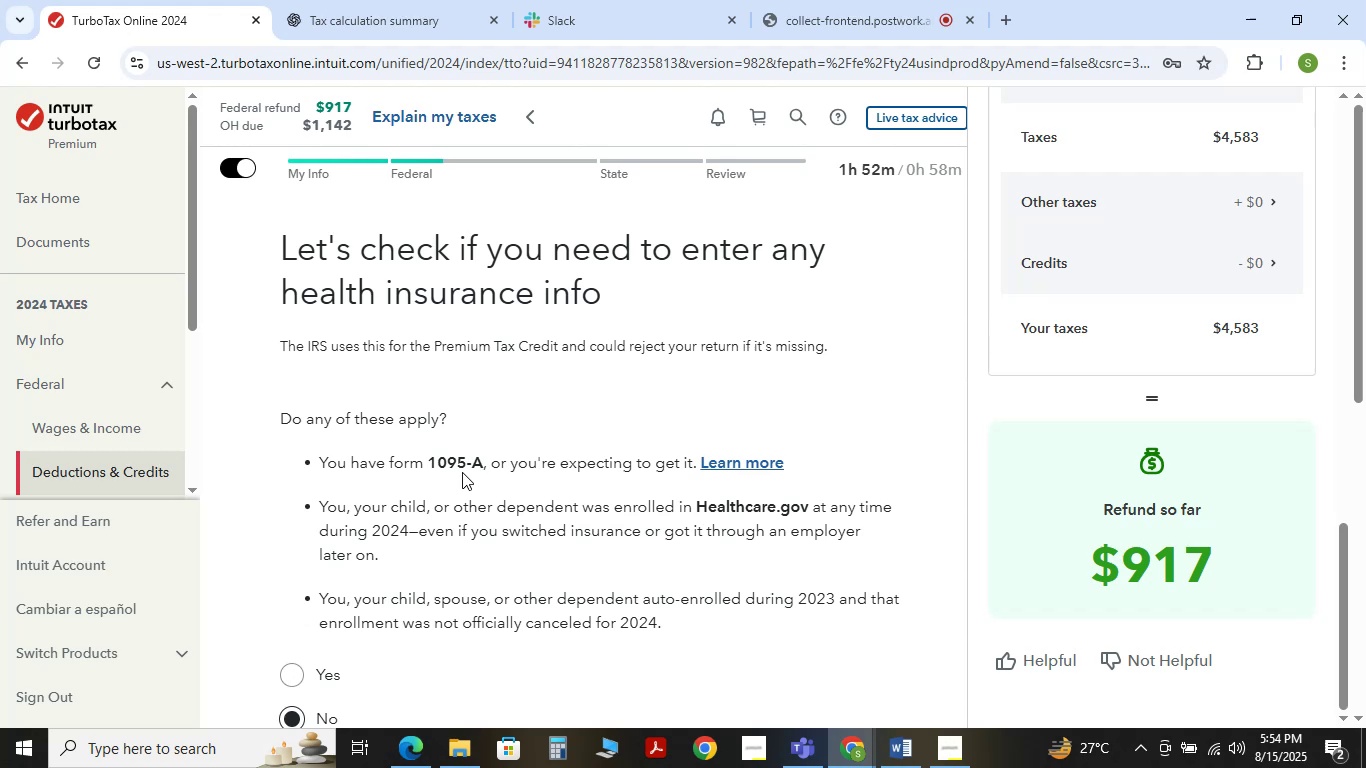 
scroll: coordinate [462, 472], scroll_direction: down, amount: 1.0
 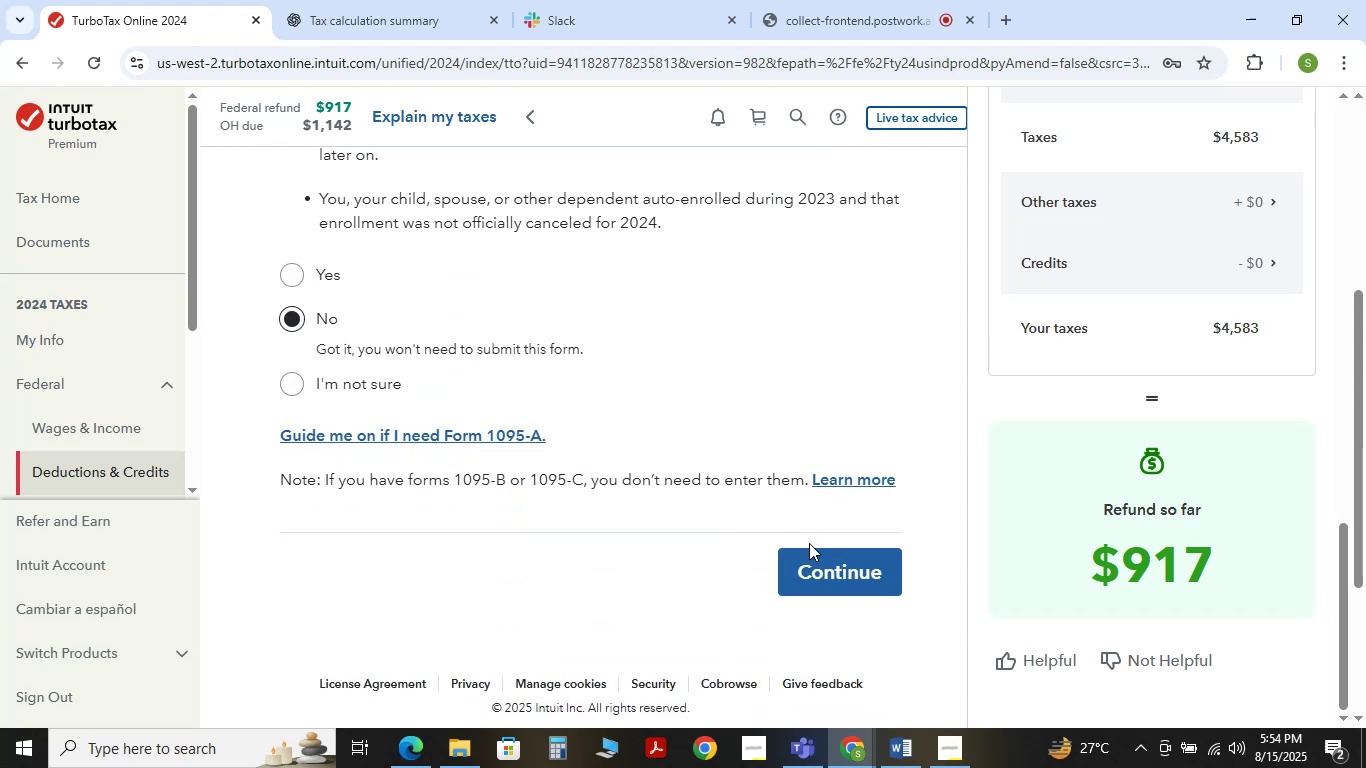 
left_click([818, 556])
 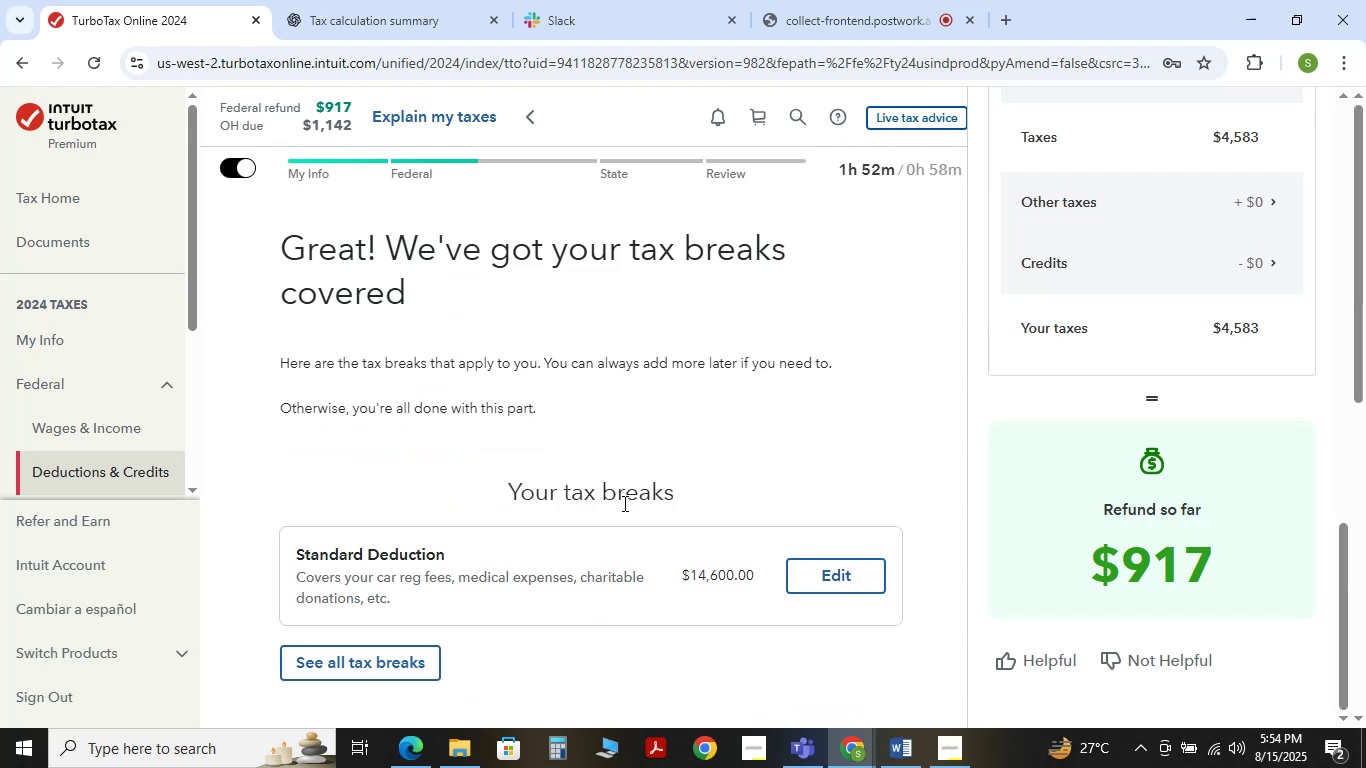 
scroll: coordinate [626, 503], scroll_direction: down, amount: 2.0
 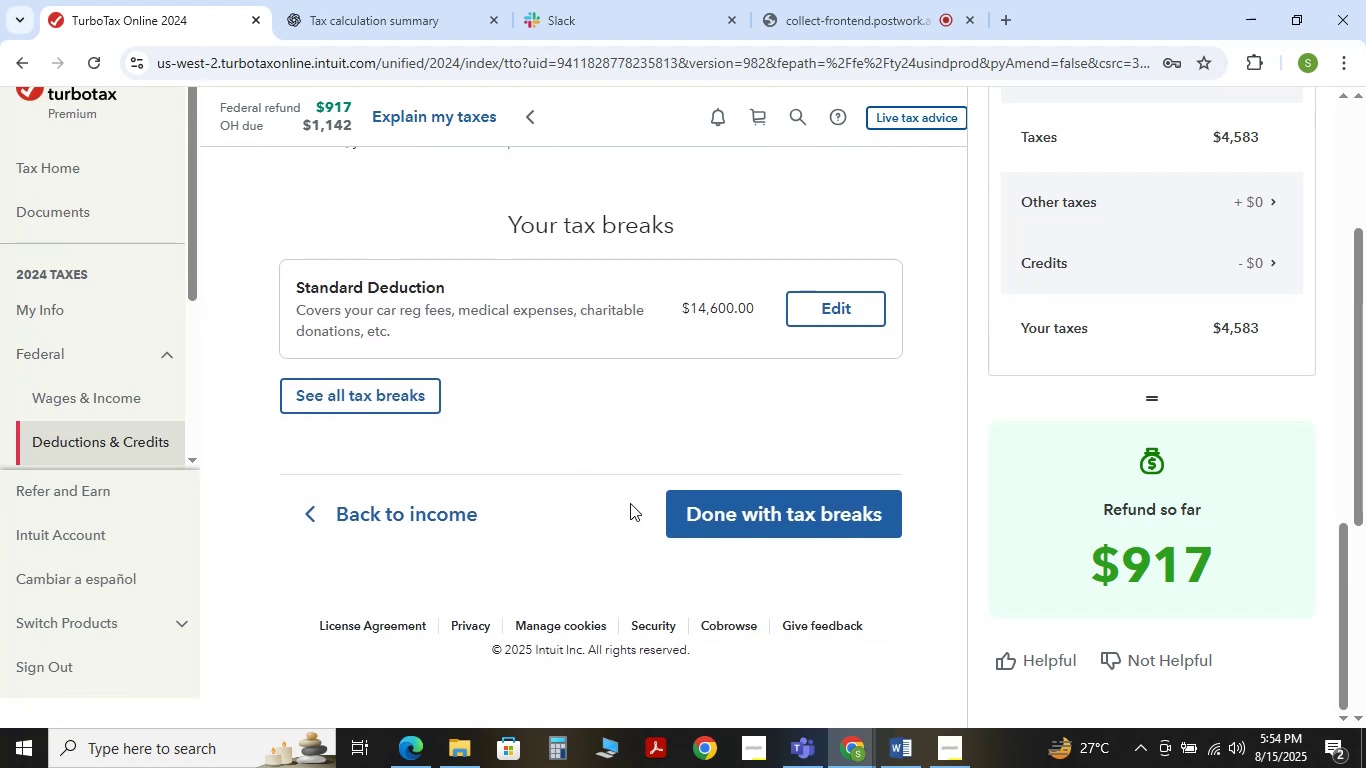 
scroll: coordinate [708, 503], scroll_direction: up, amount: 1.0
 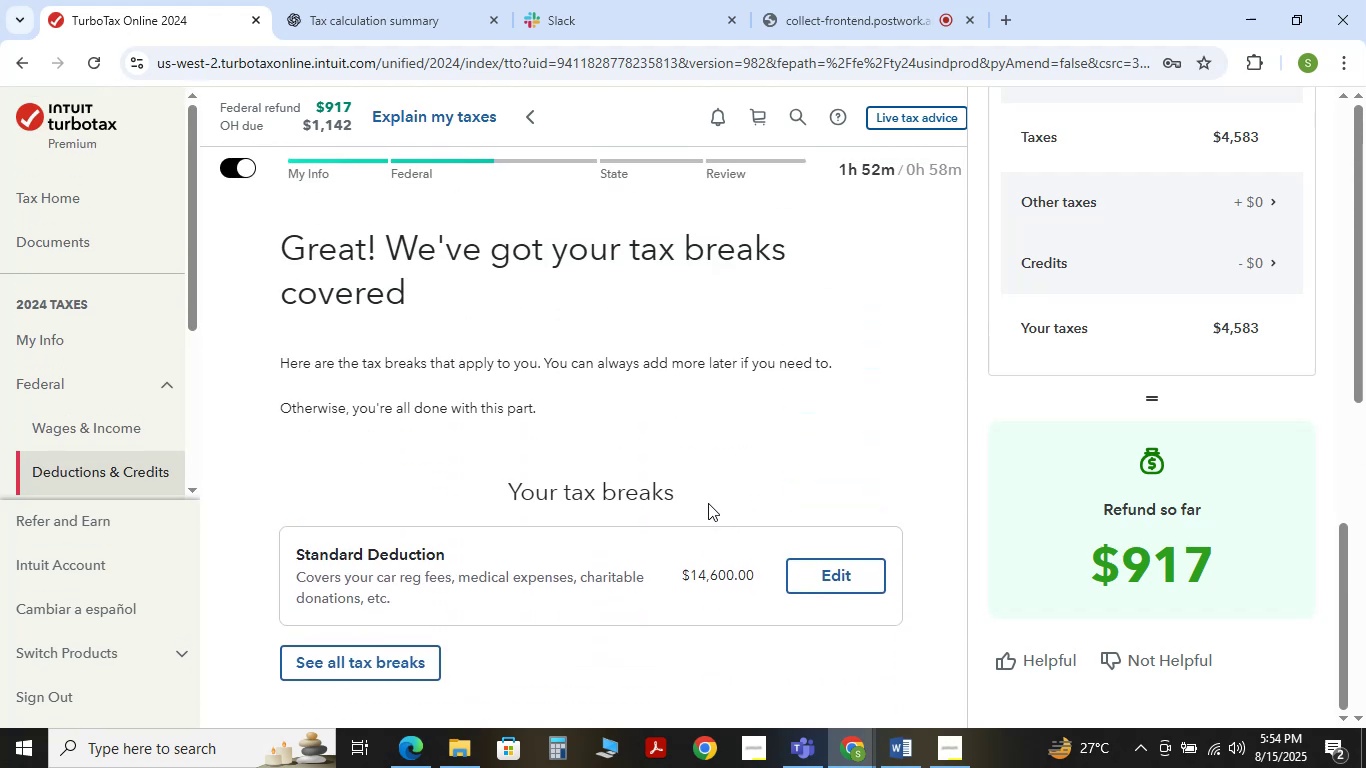 
scroll: coordinate [708, 503], scroll_direction: down, amount: 2.0
 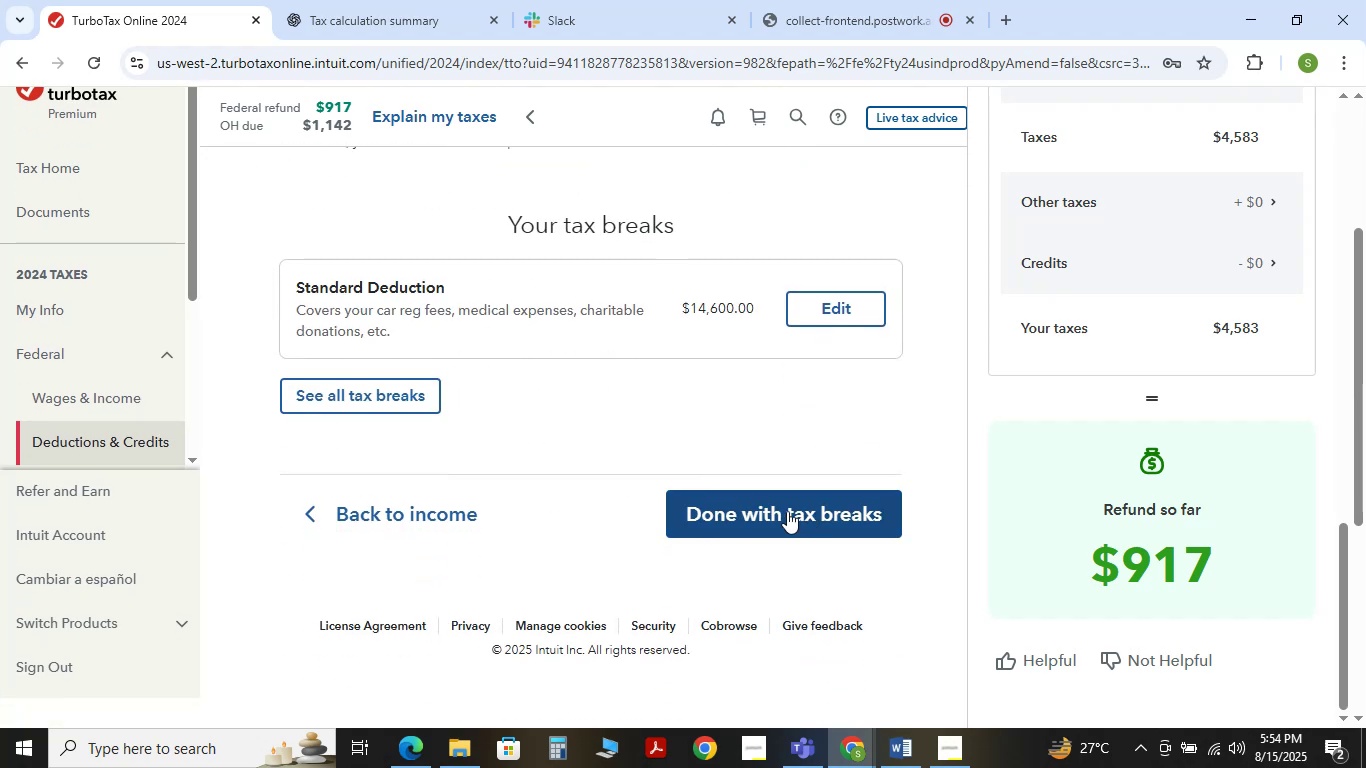 
left_click([780, 510])
 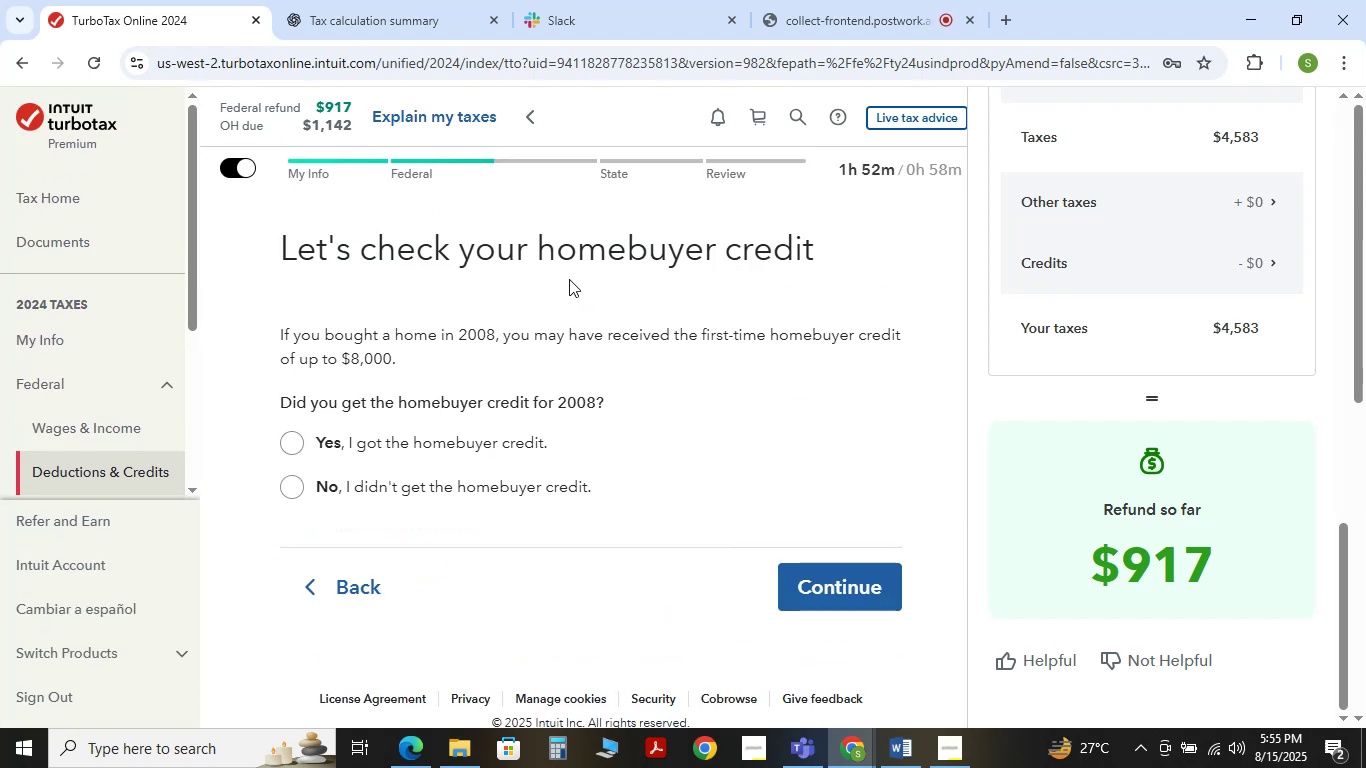 
wait(10.26)
 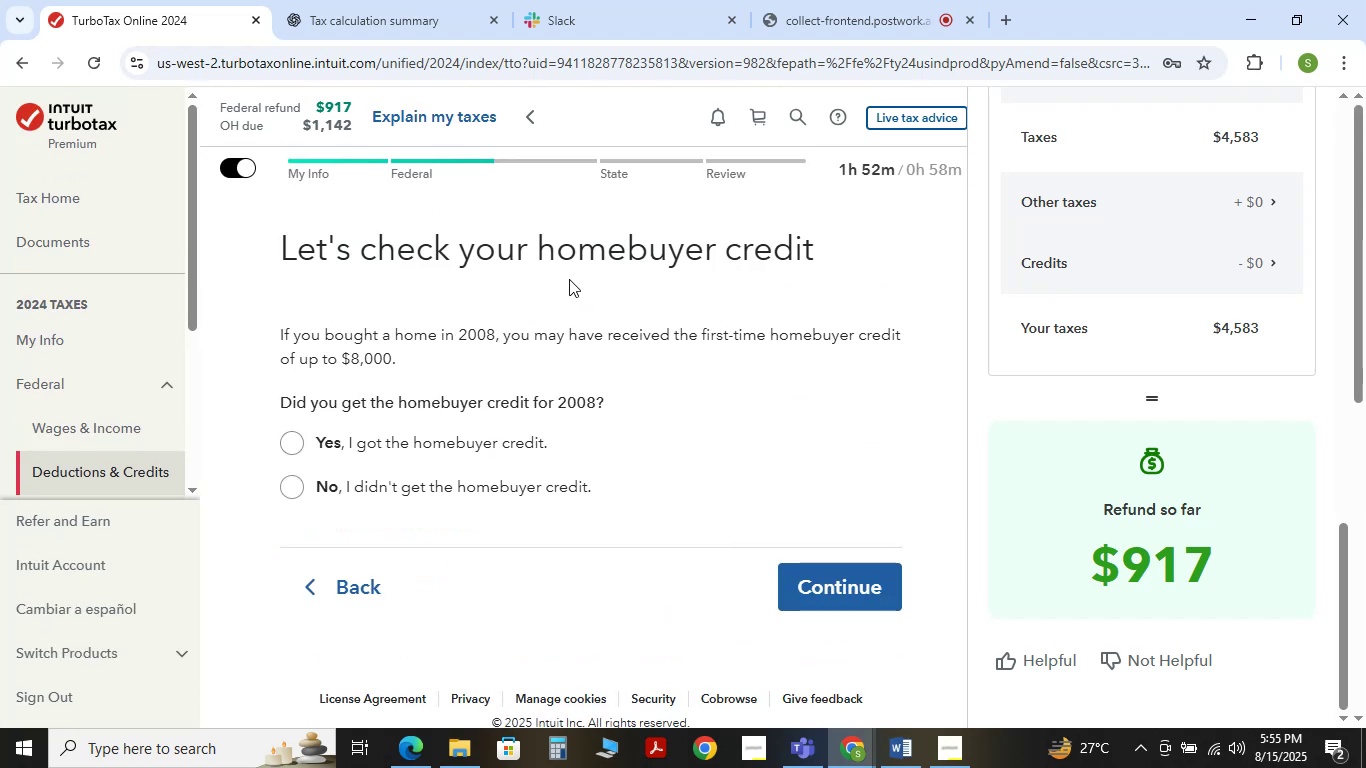 
left_click_drag(start_coordinate=[291, 487], to_coordinate=[296, 487])
 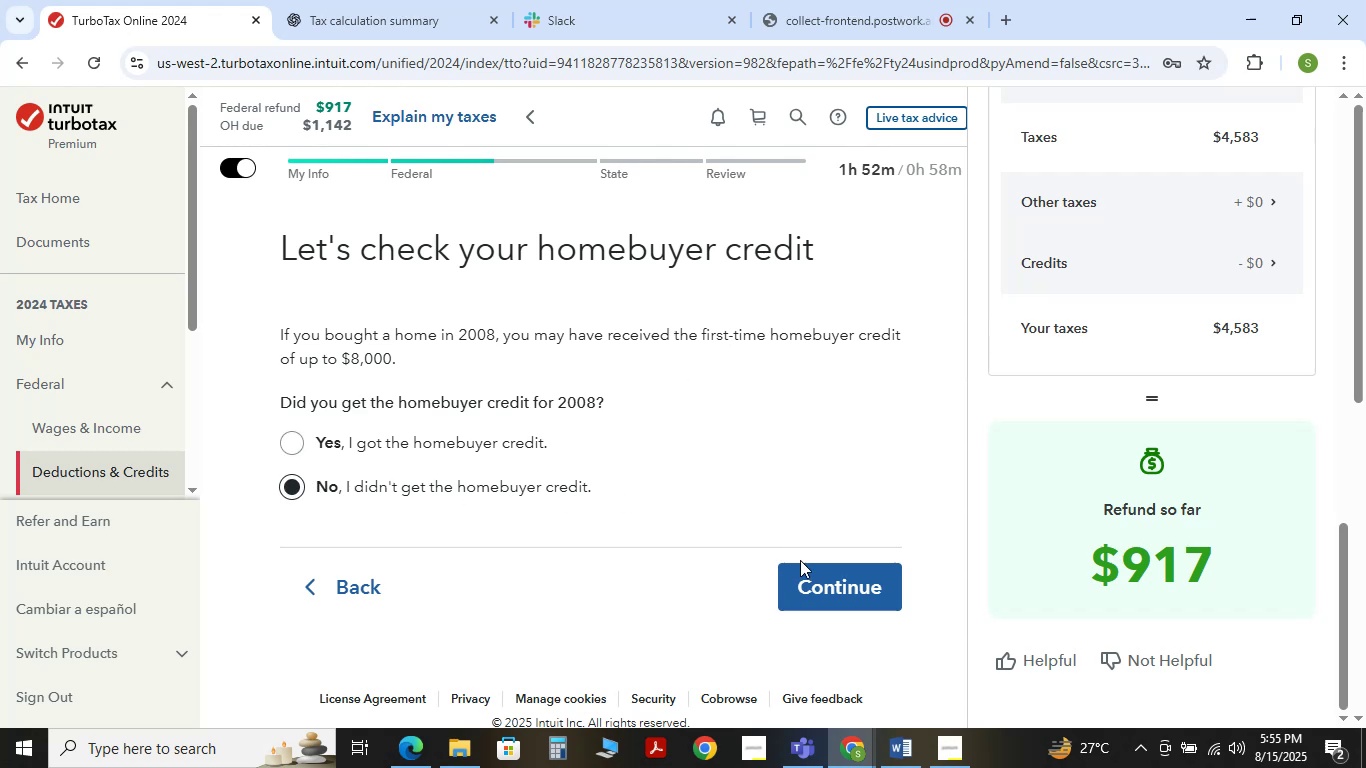 
left_click([801, 560])
 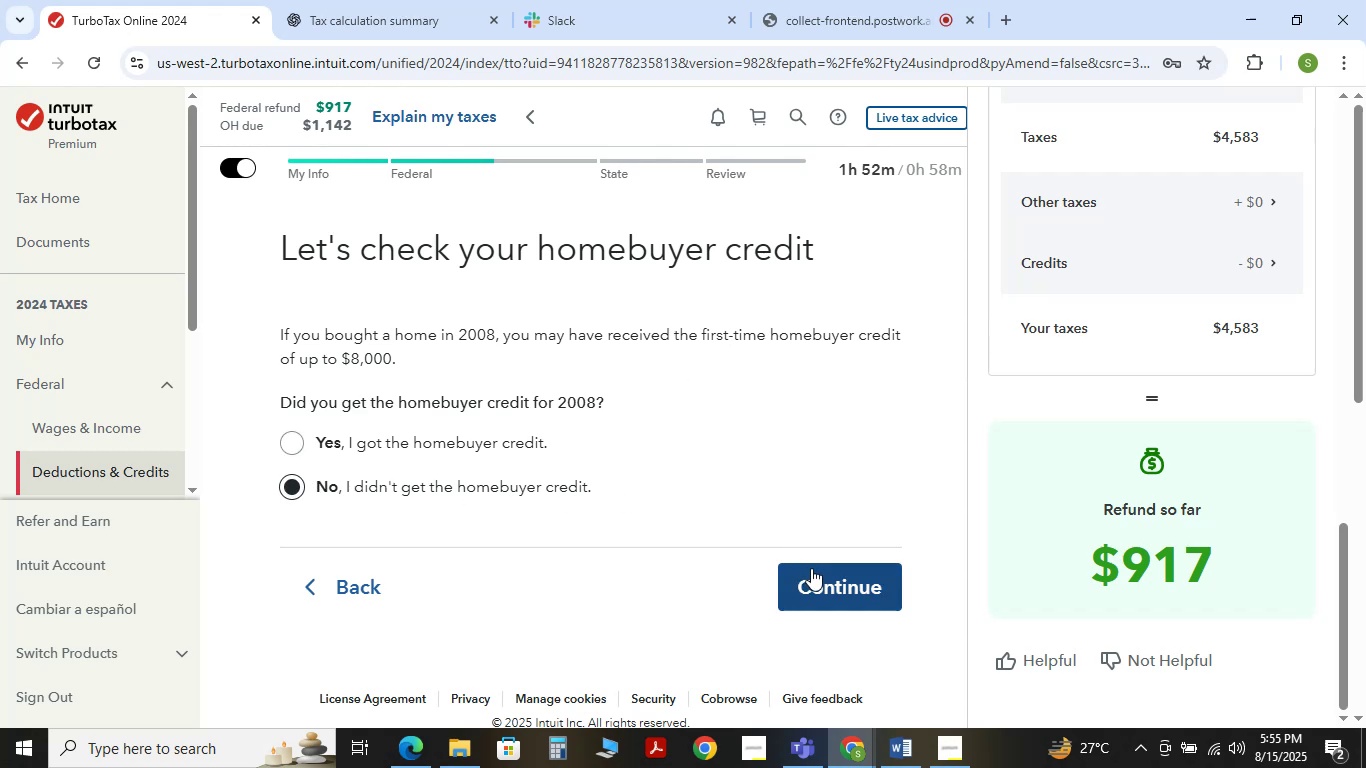 
double_click([811, 568])
 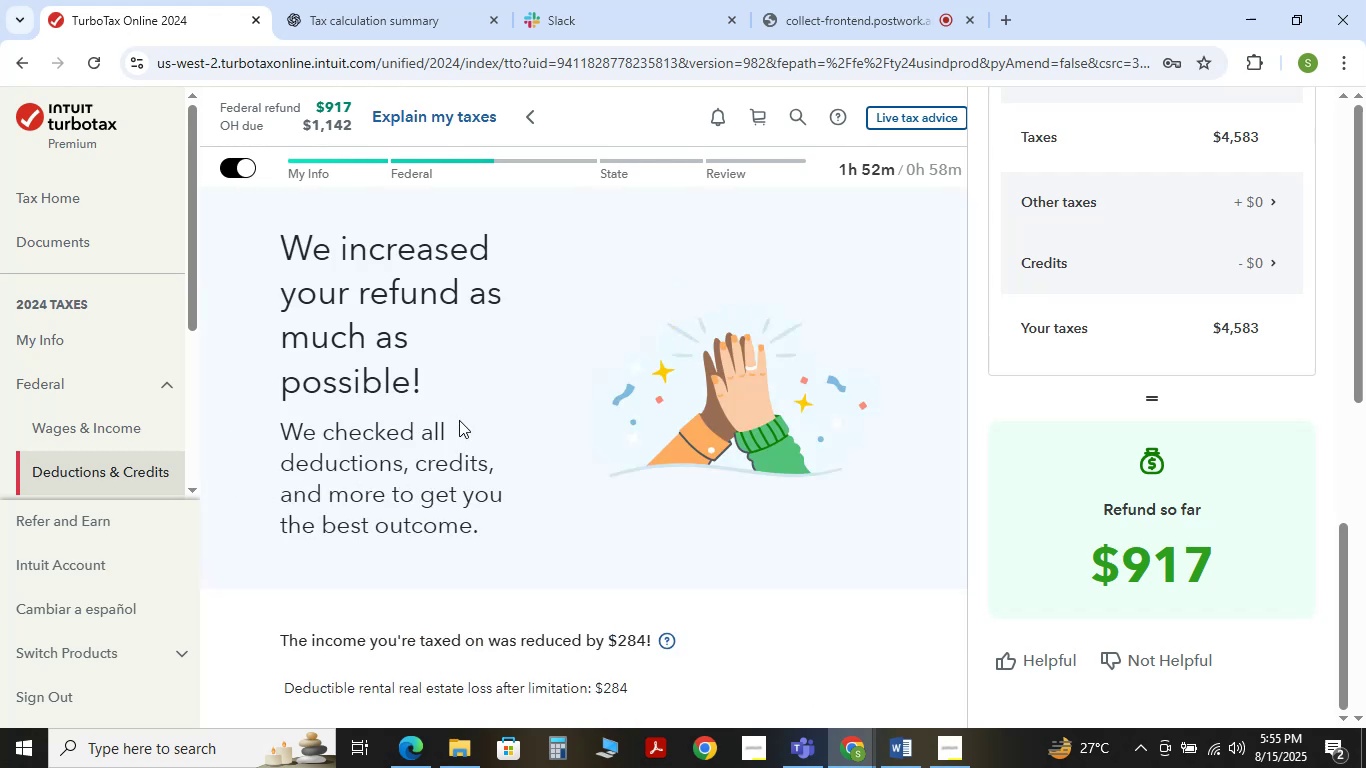 
scroll: coordinate [470, 421], scroll_direction: down, amount: 4.0
 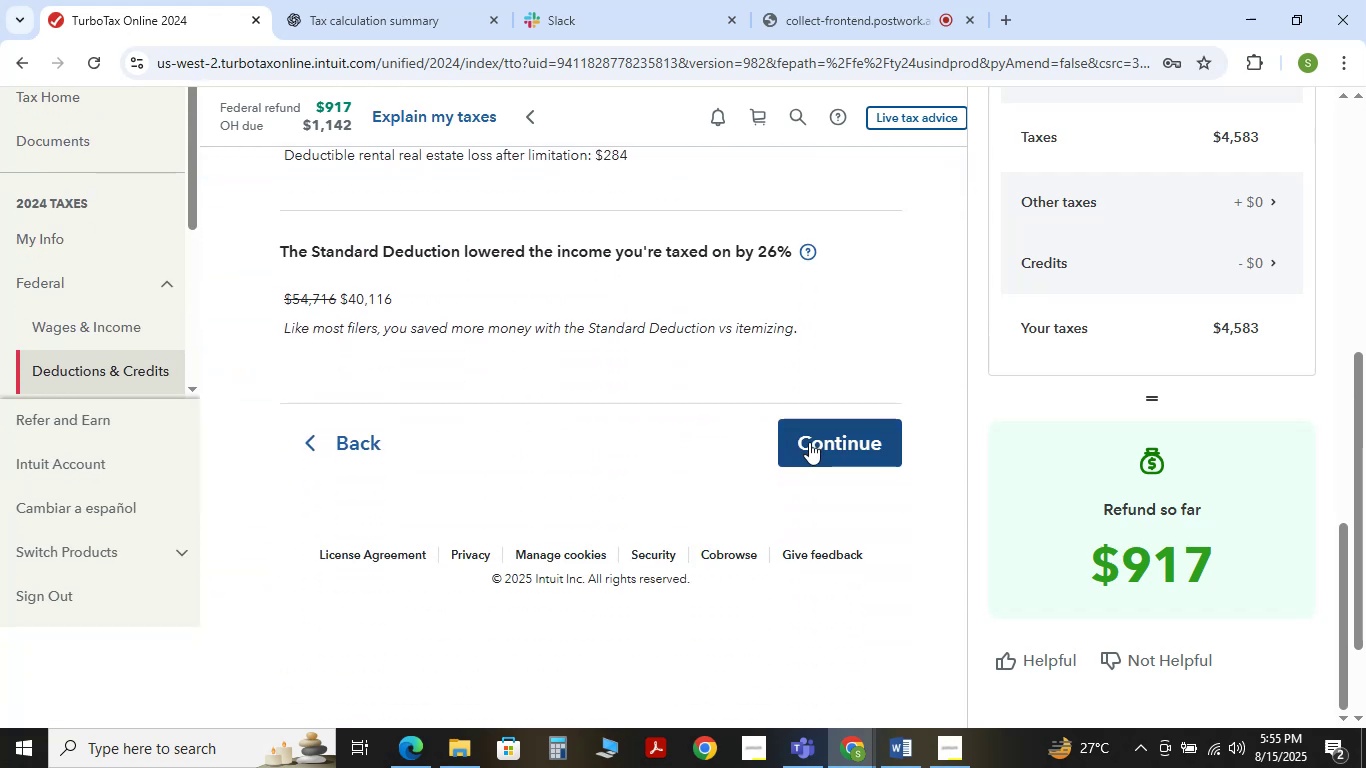 
left_click([809, 442])
 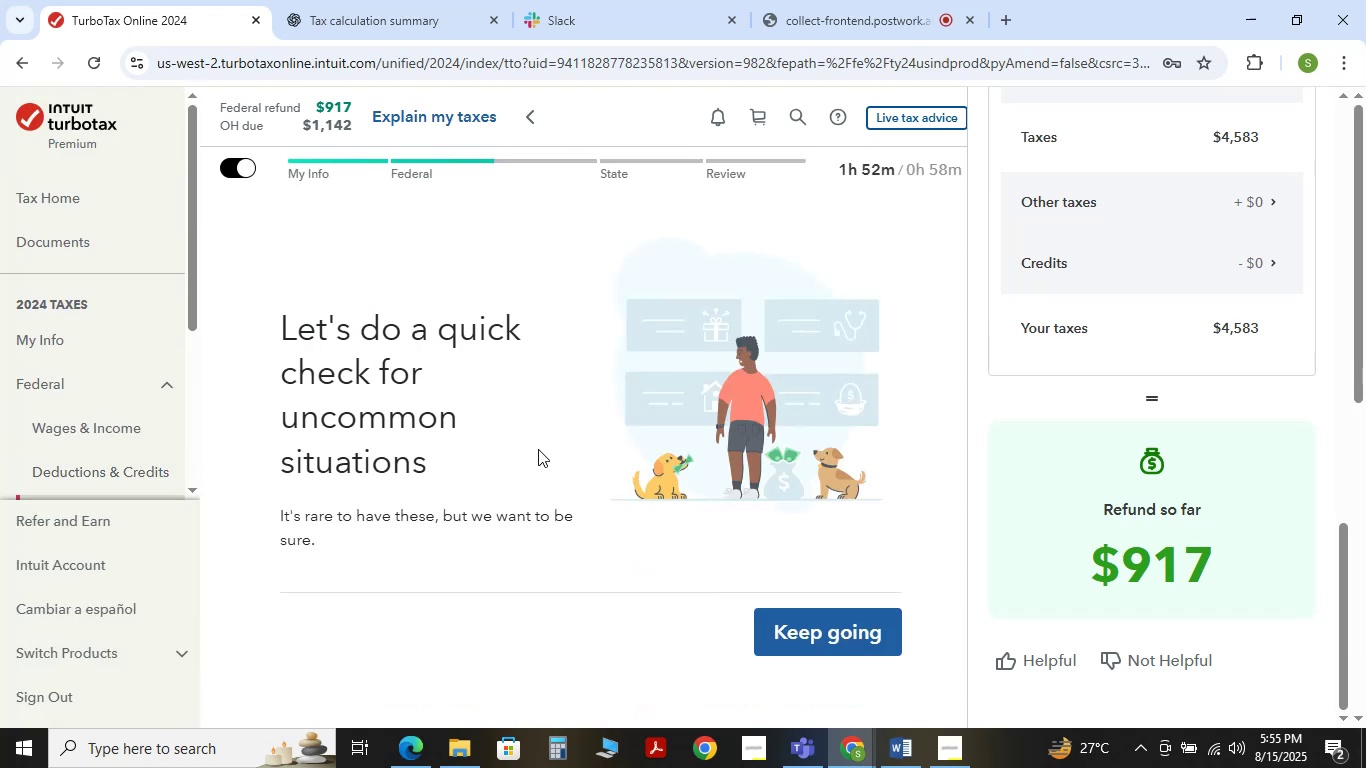 
scroll: coordinate [664, 495], scroll_direction: down, amount: 2.0
 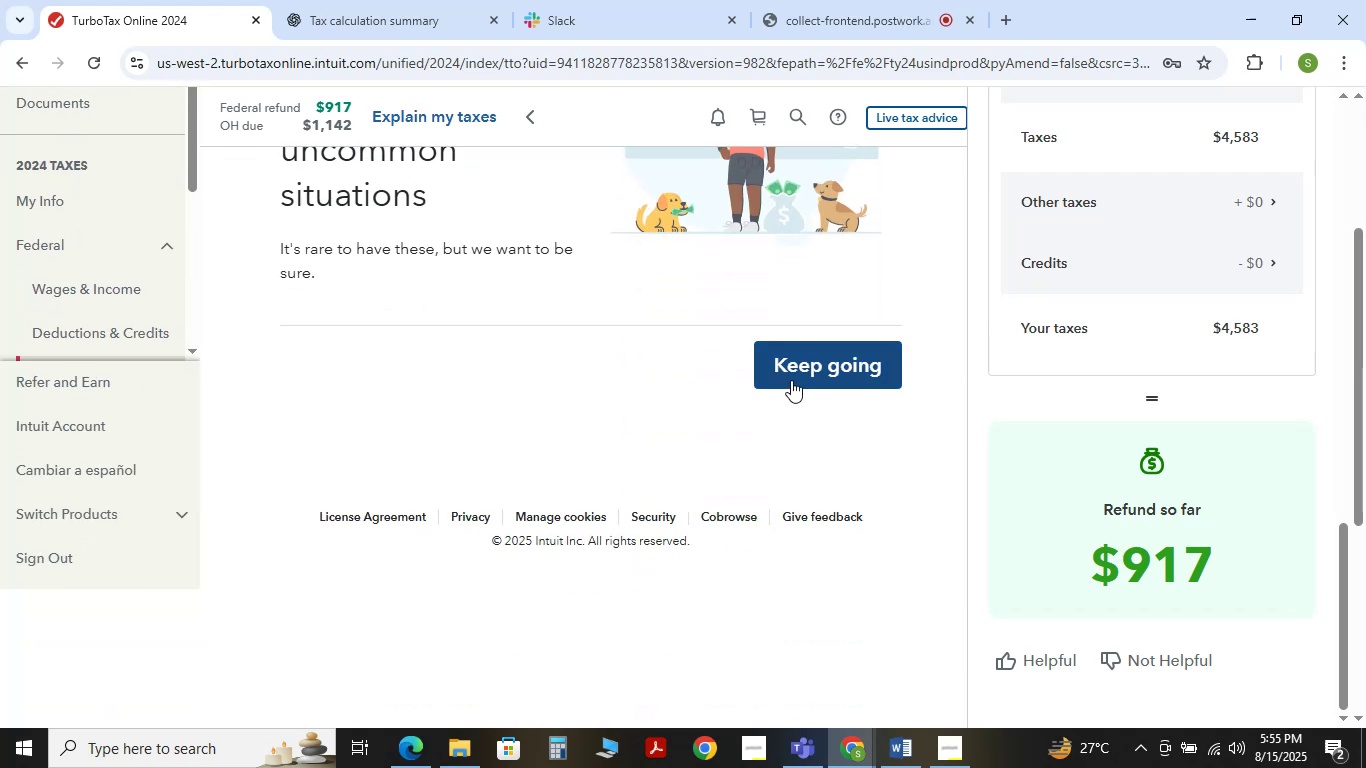 
left_click([791, 380])
 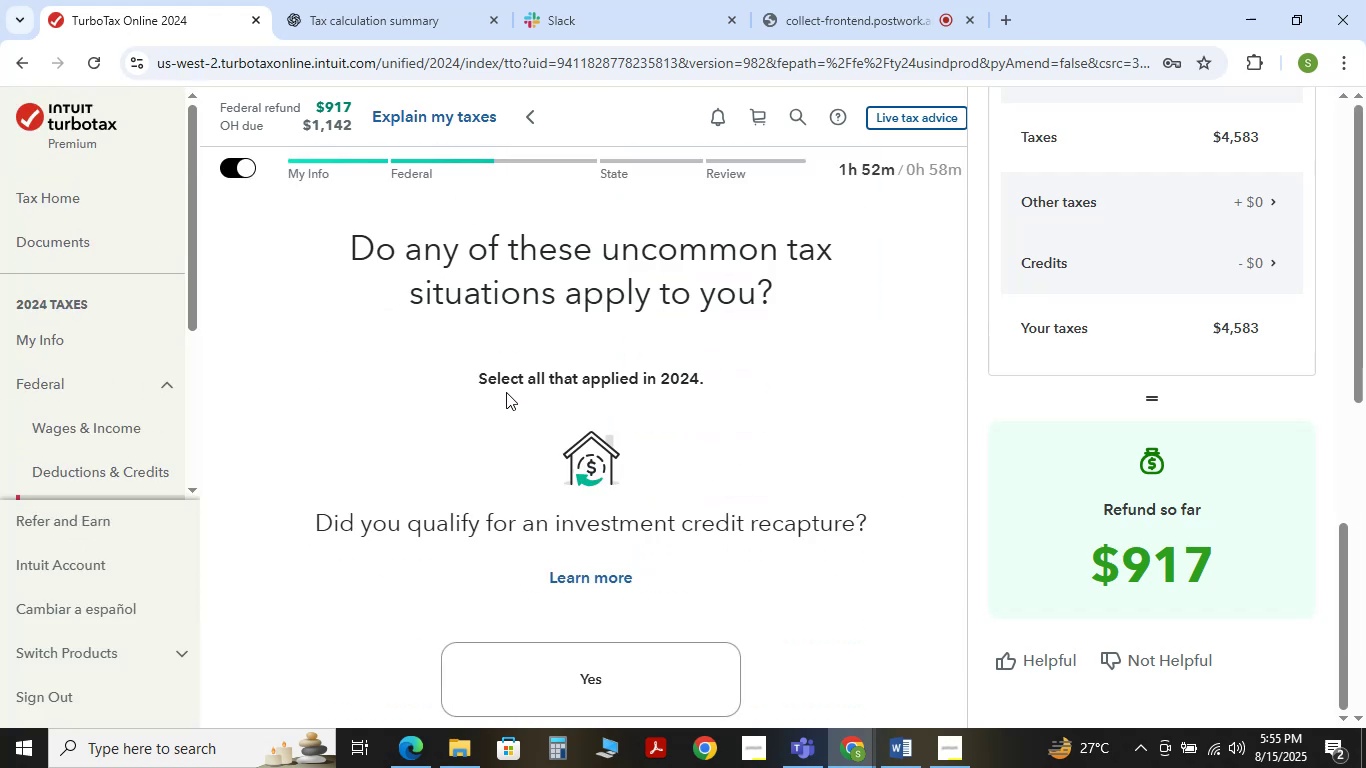 
scroll: coordinate [513, 393], scroll_direction: down, amount: 2.0
 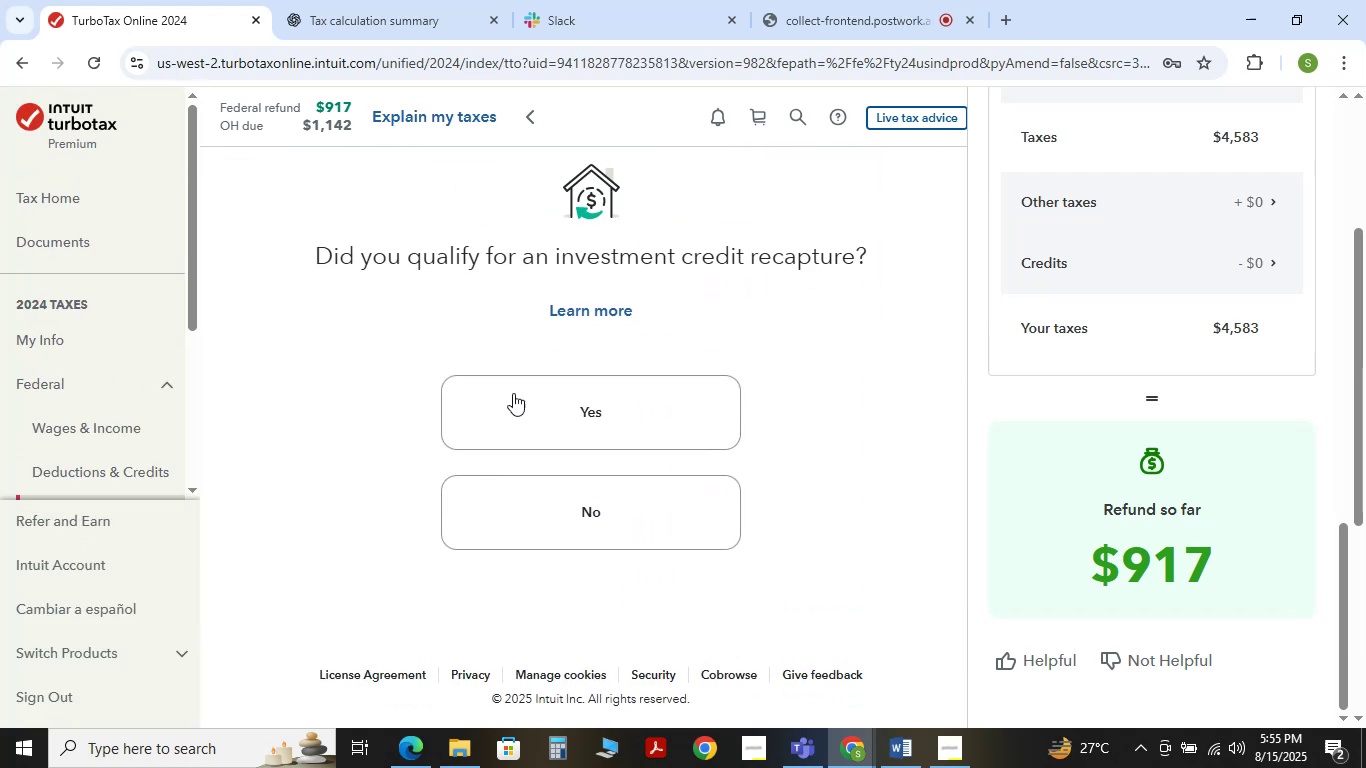 
scroll: coordinate [513, 393], scroll_direction: up, amount: 2.0
 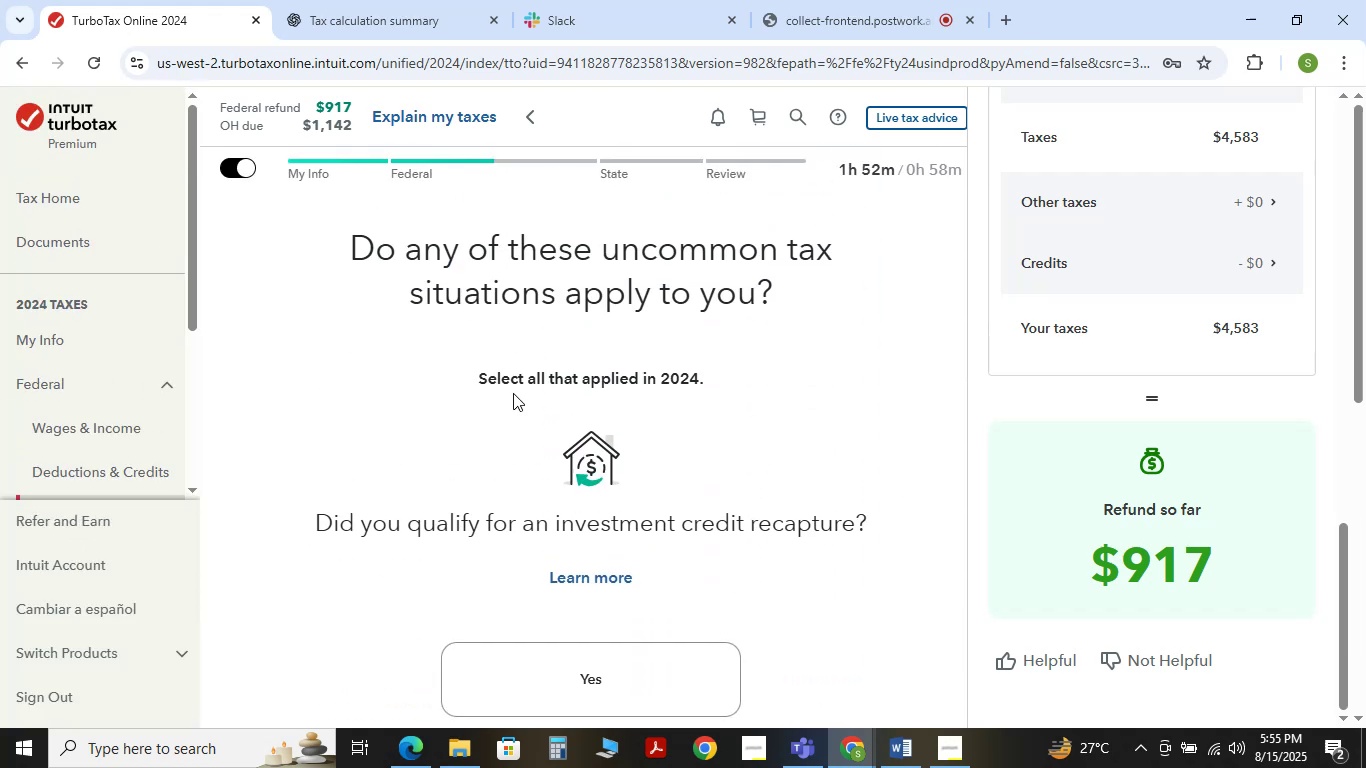 
scroll: coordinate [513, 393], scroll_direction: down, amount: 1.0
 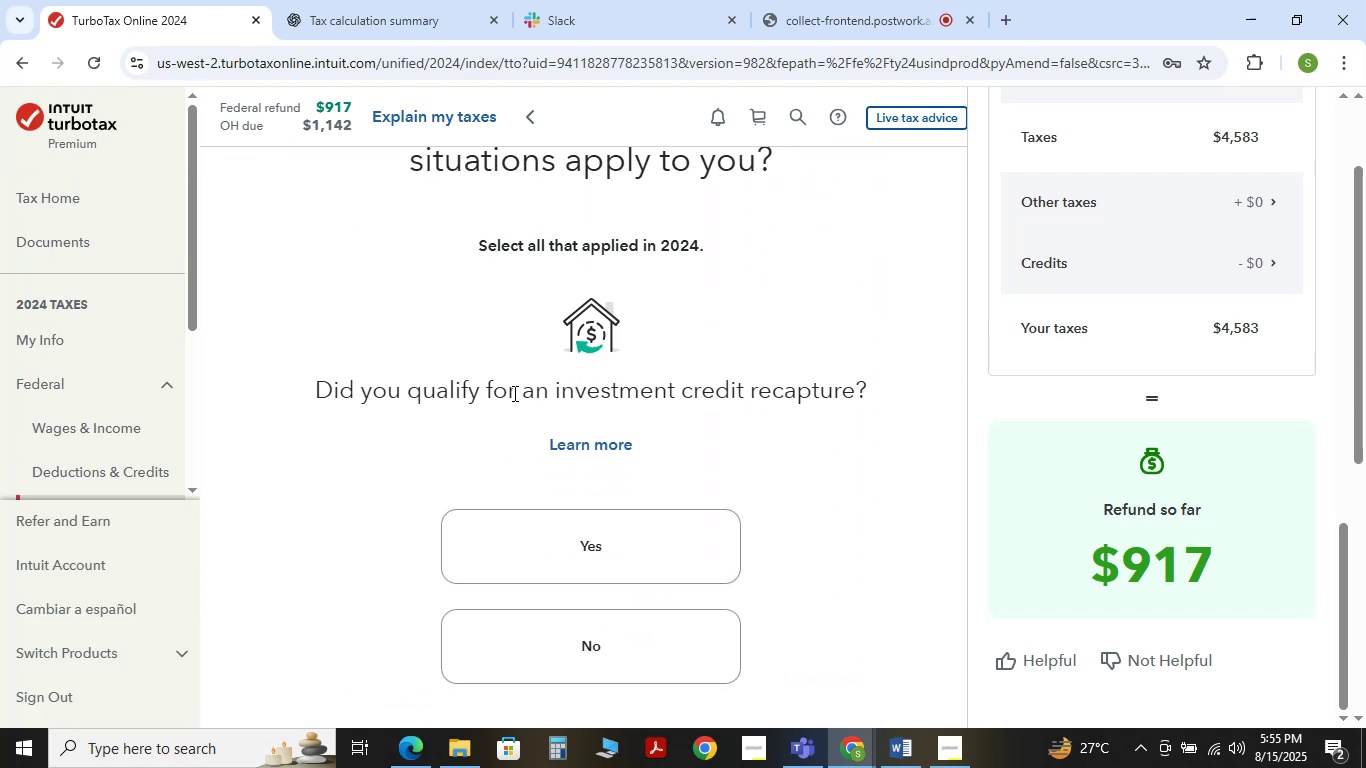 
scroll: coordinate [513, 393], scroll_direction: up, amount: 1.0
 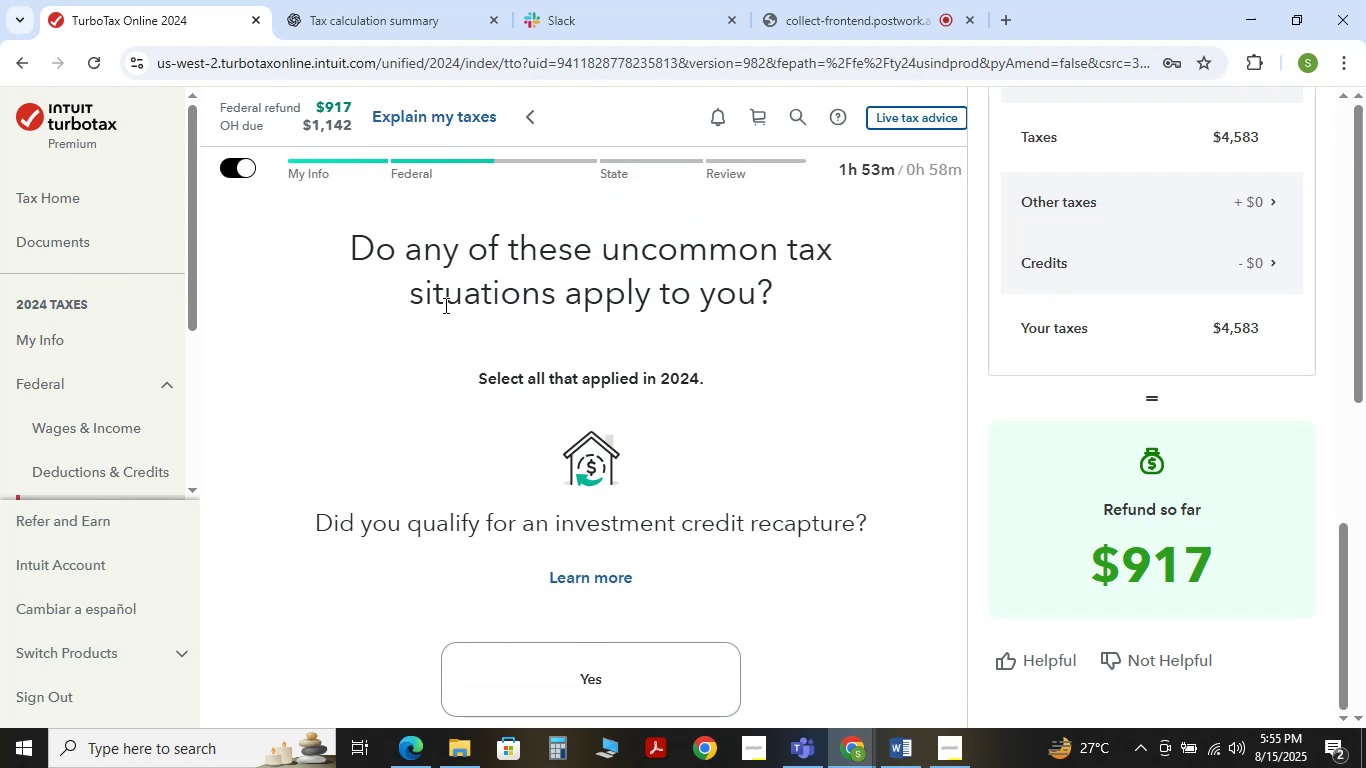 
wait(6.02)
 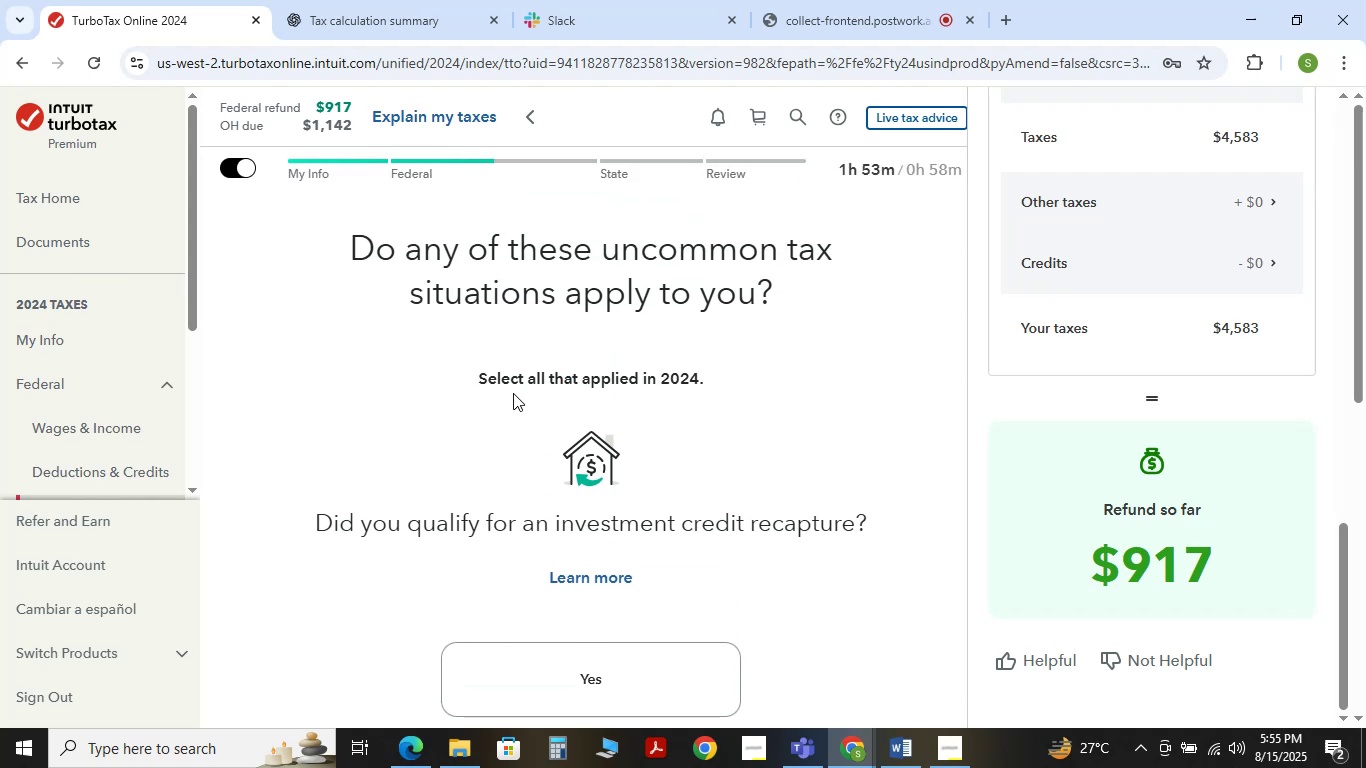 
scroll: coordinate [583, 343], scroll_direction: none, amount: 0.0
 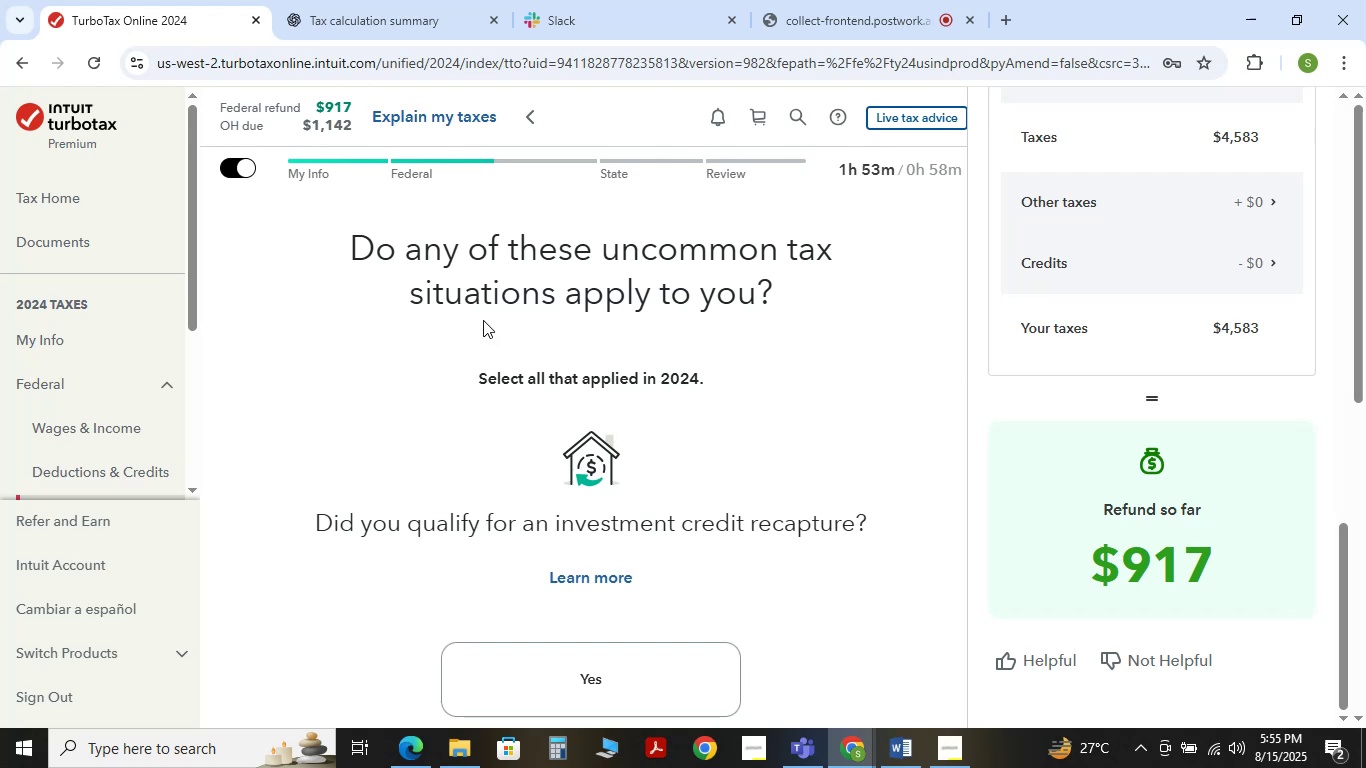 
wait(9.12)
 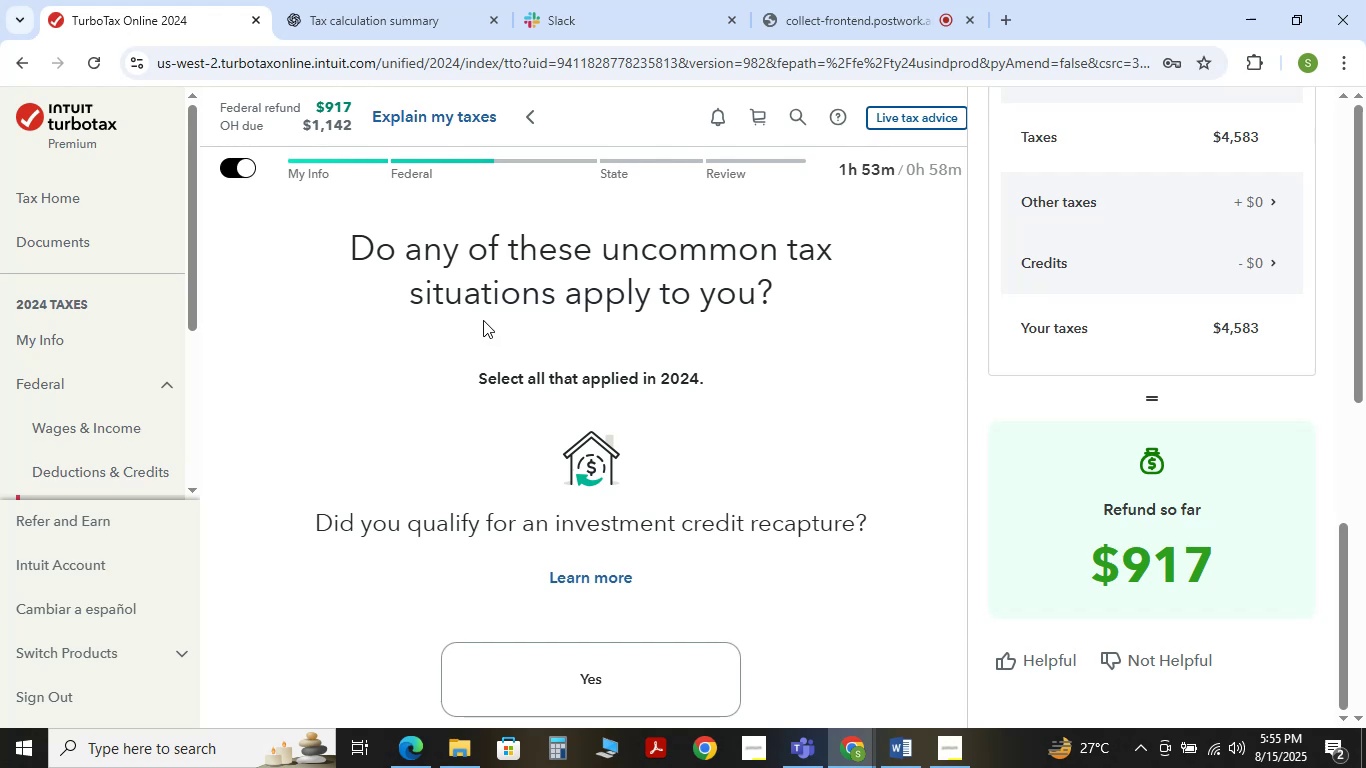 
scroll: coordinate [670, 453], scroll_direction: down, amount: 2.0
 